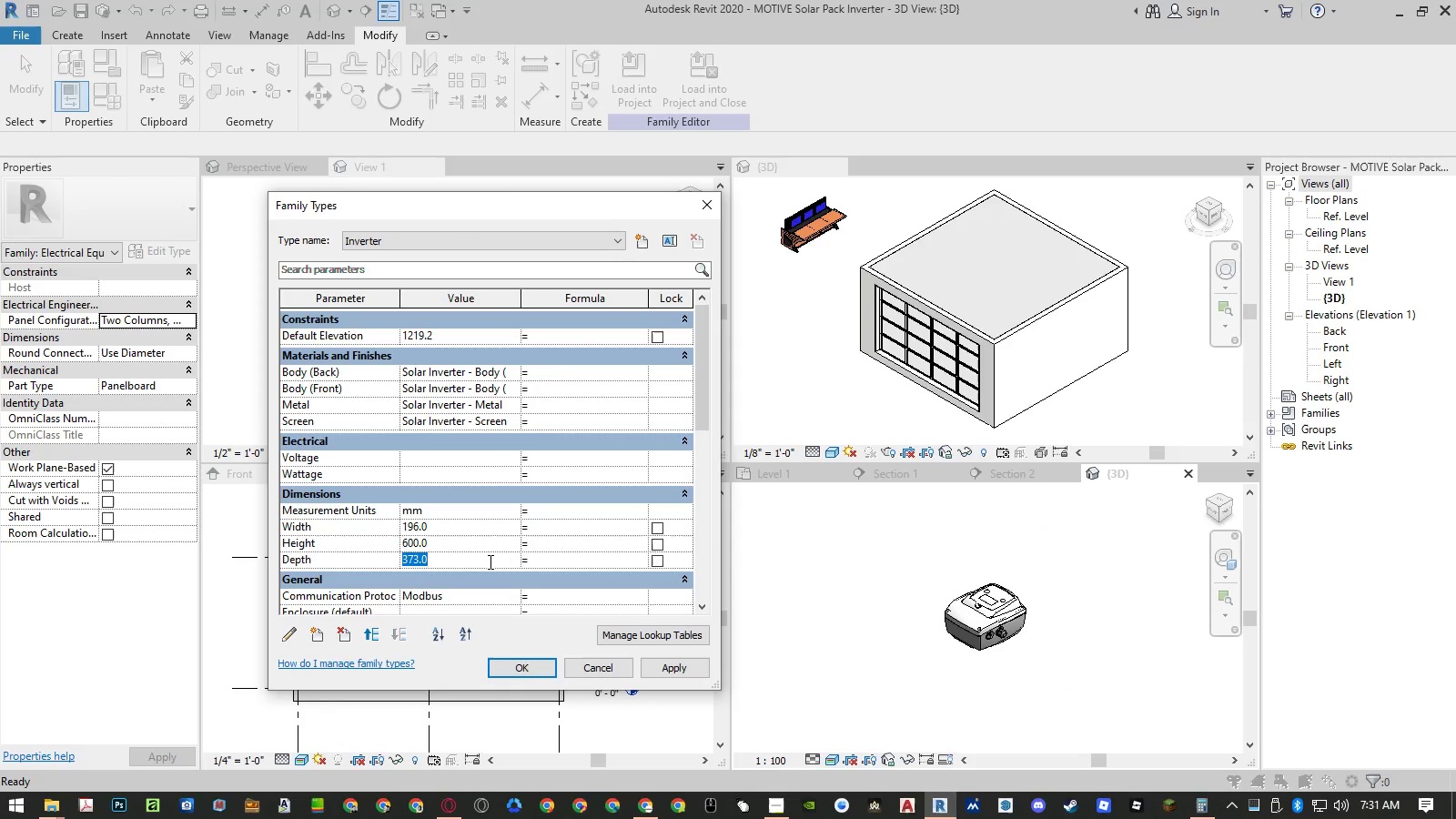 
key(Numpad4)
 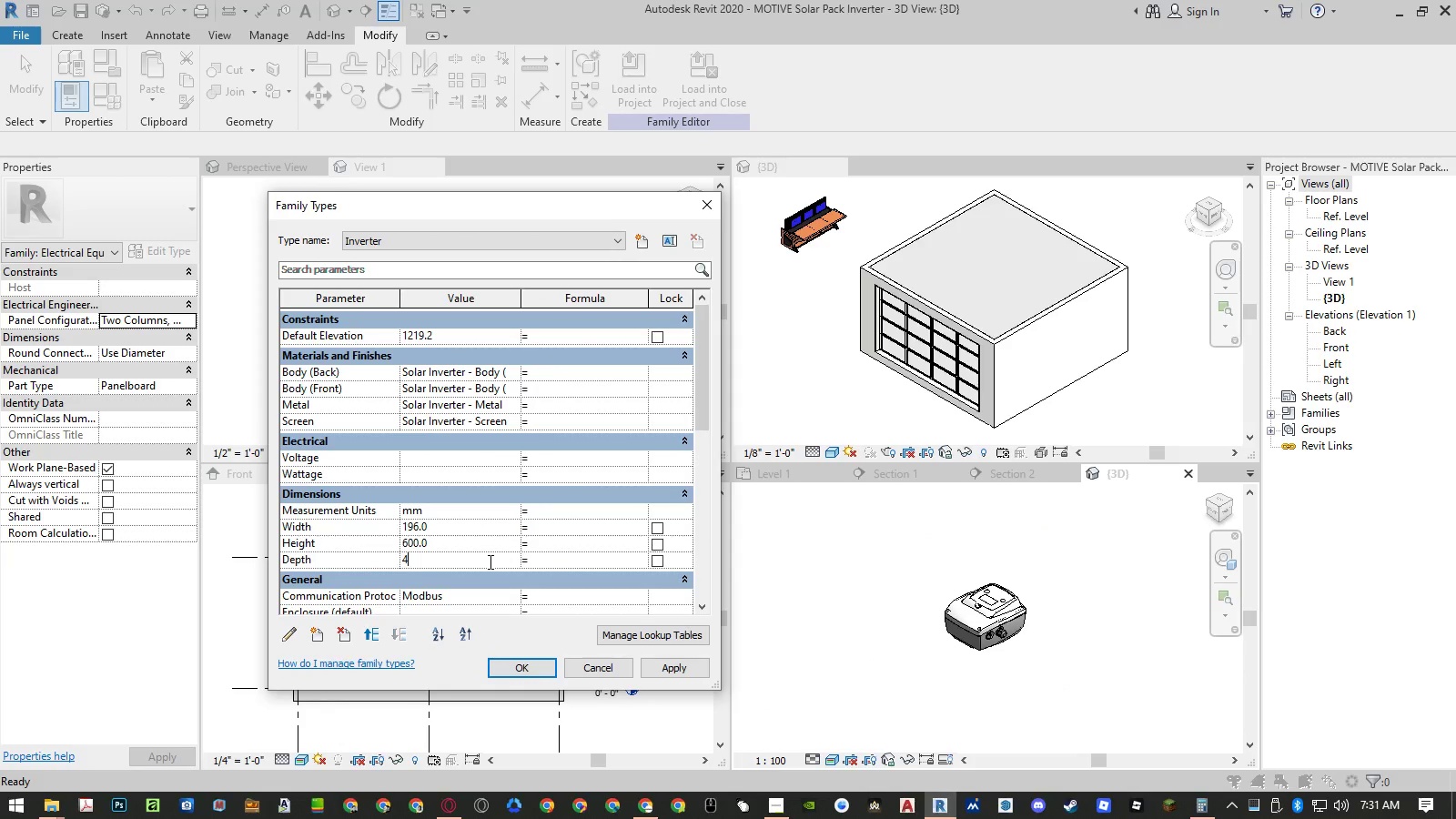 
key(Numpad0)
 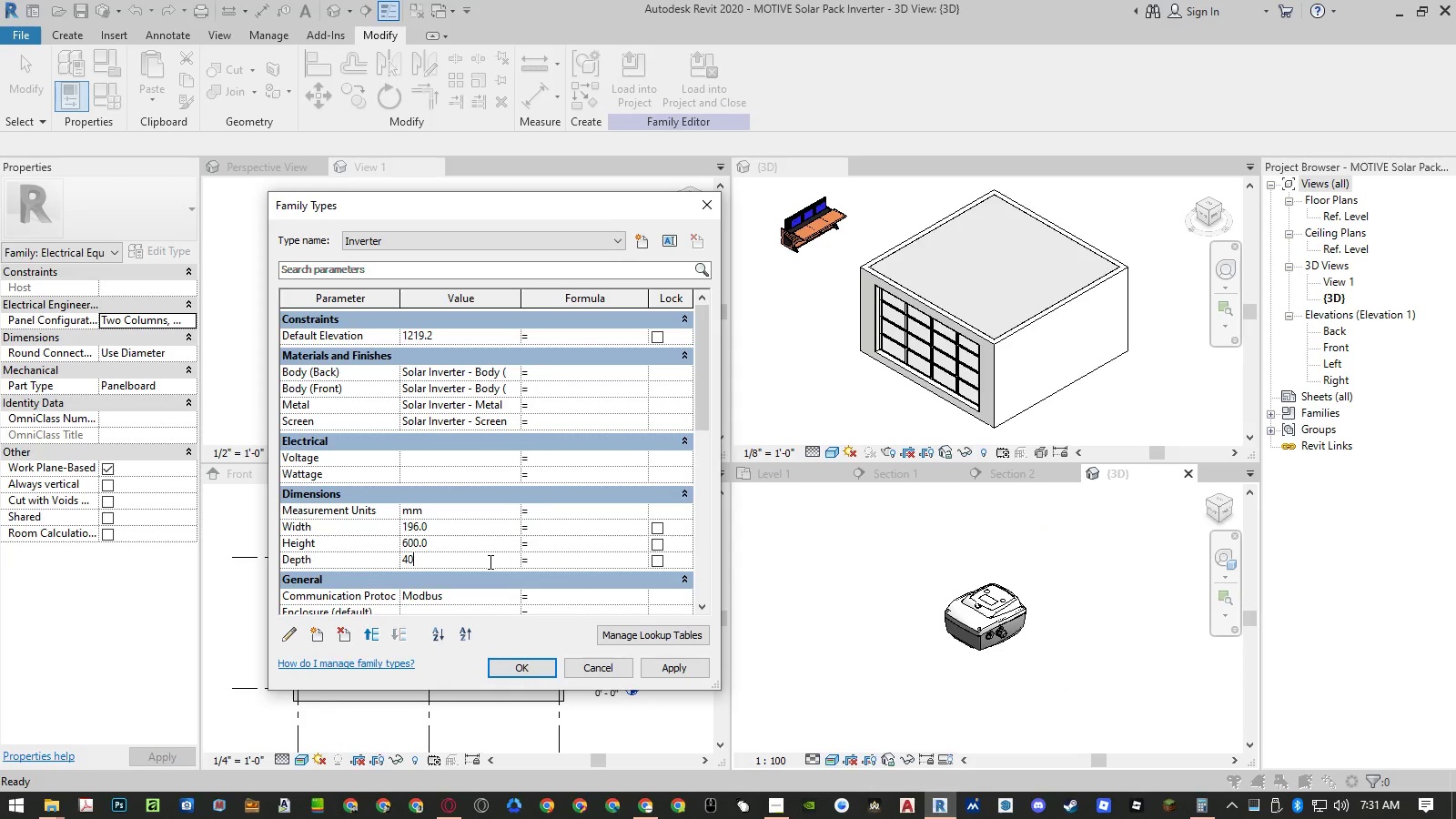 
key(Numpad0)
 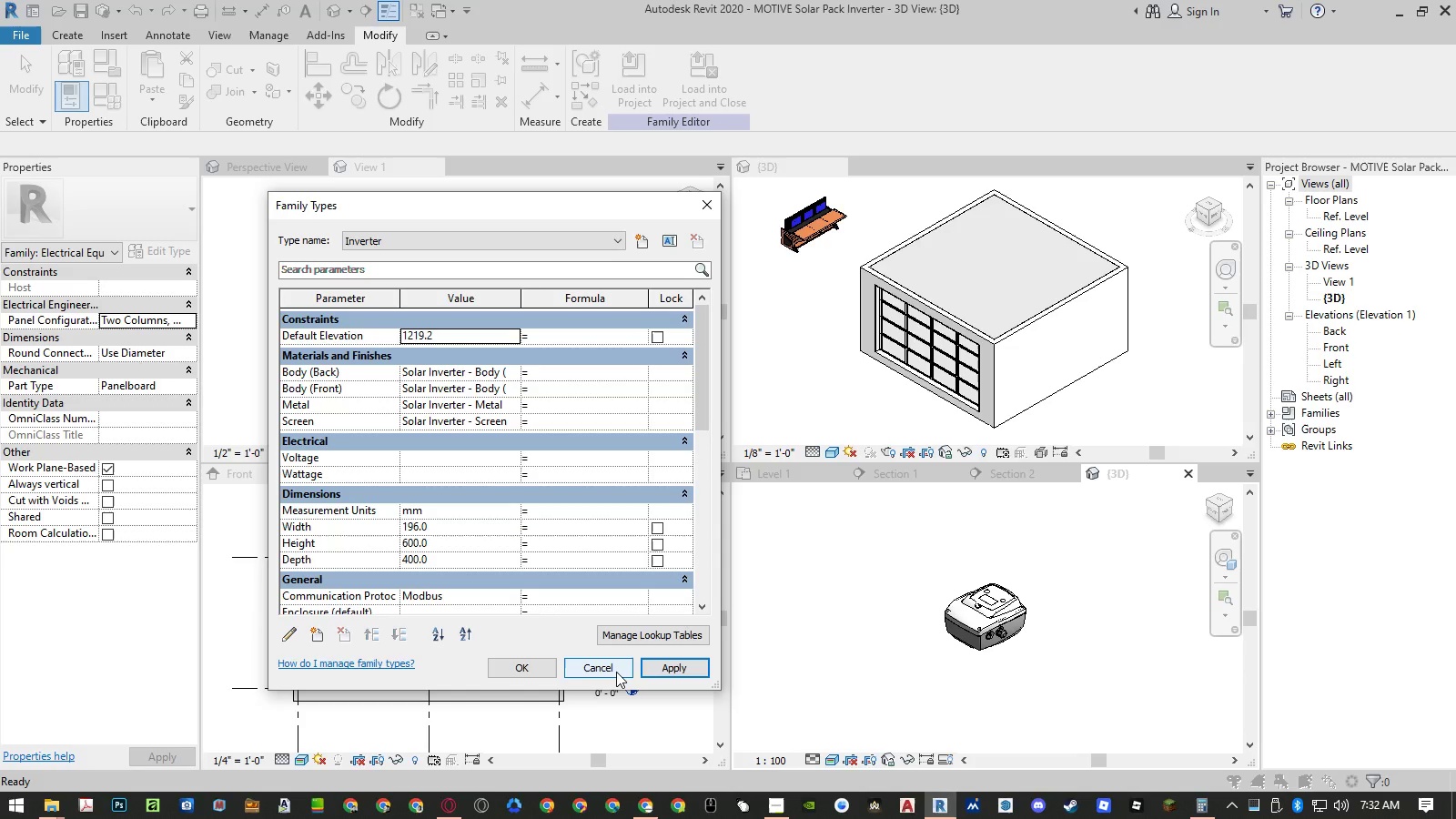 
left_click([616, 672])
 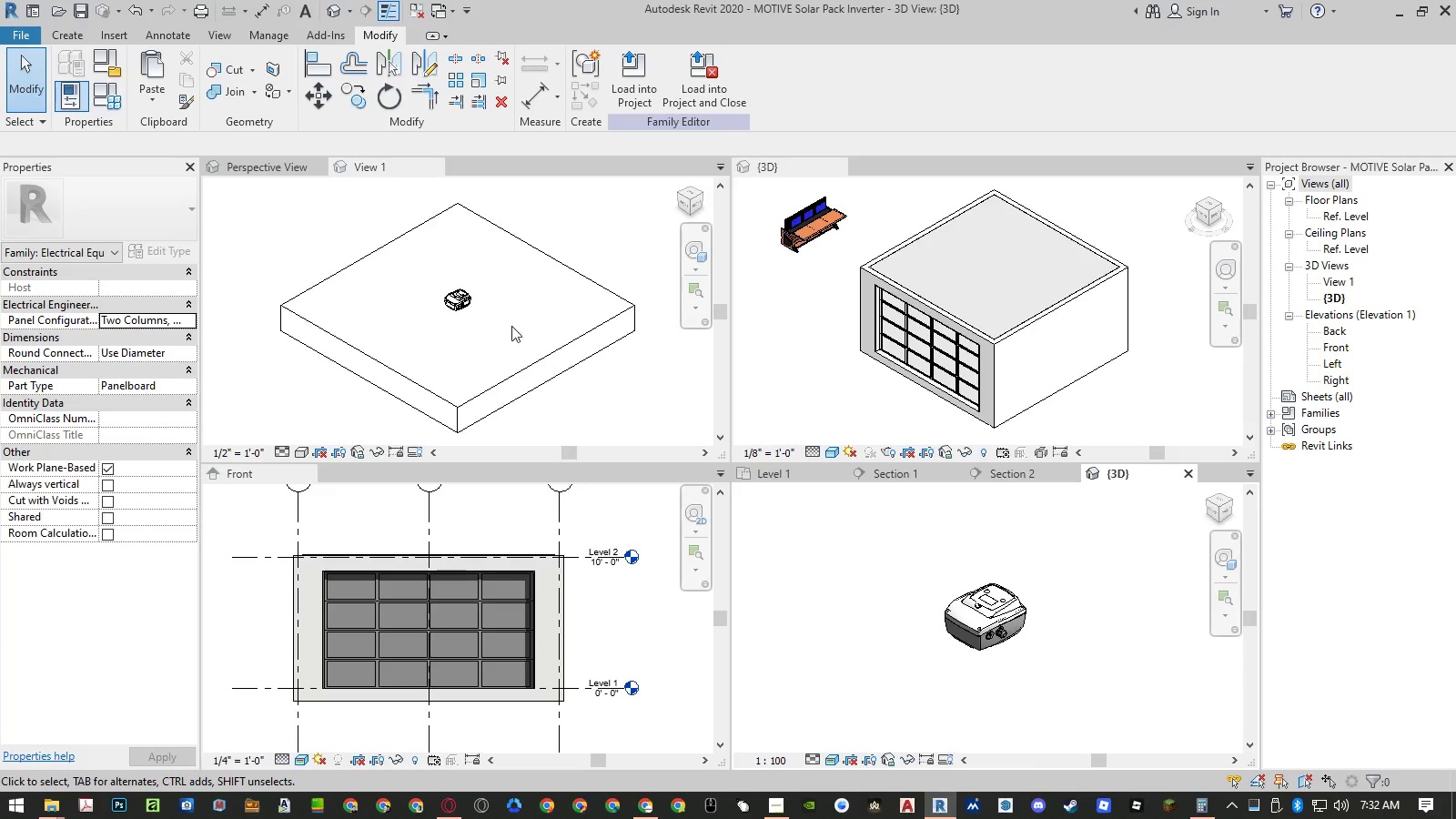 
left_click([464, 299])
 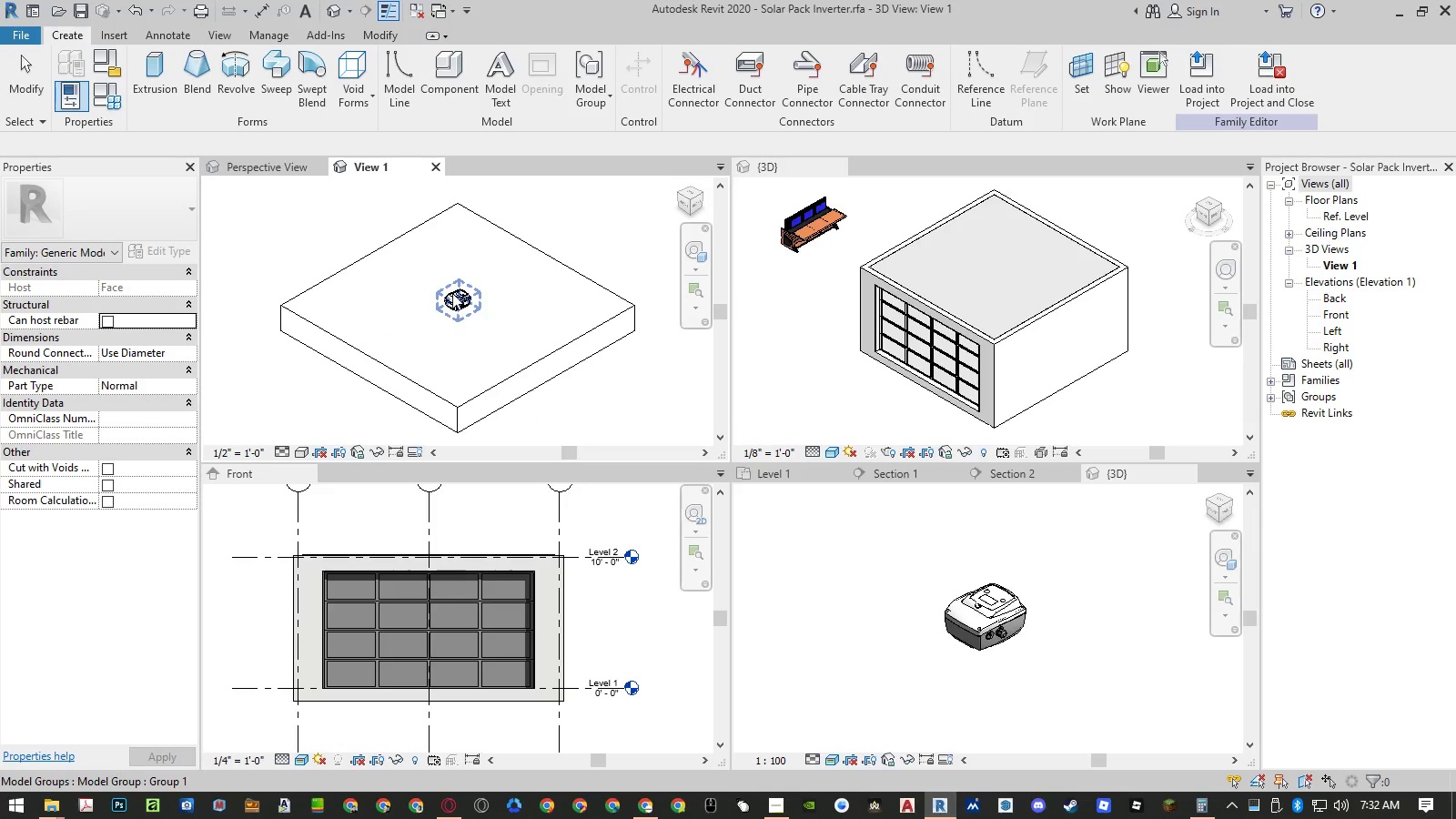 
left_click([459, 298])
 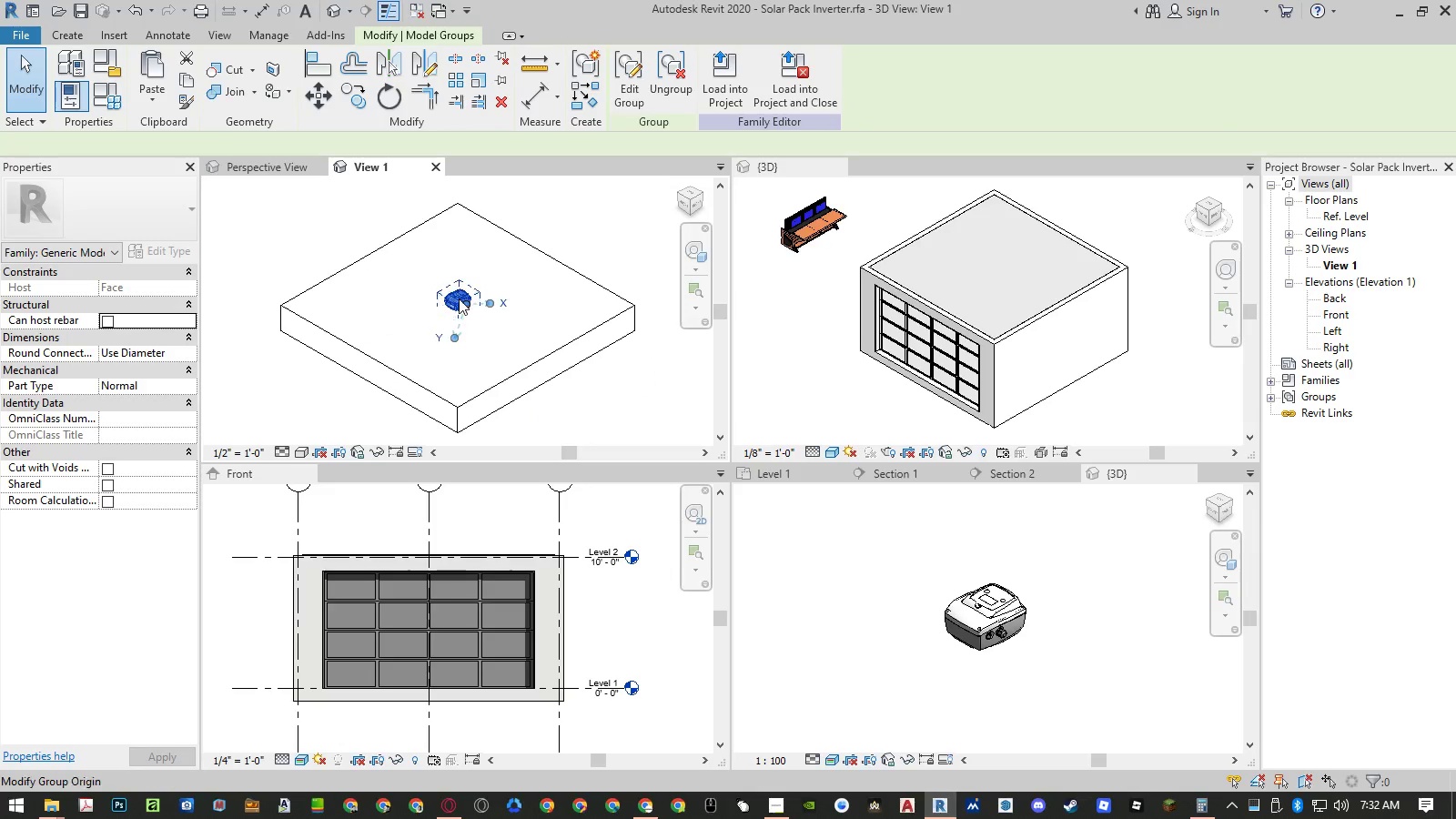 
right_click([459, 298])
 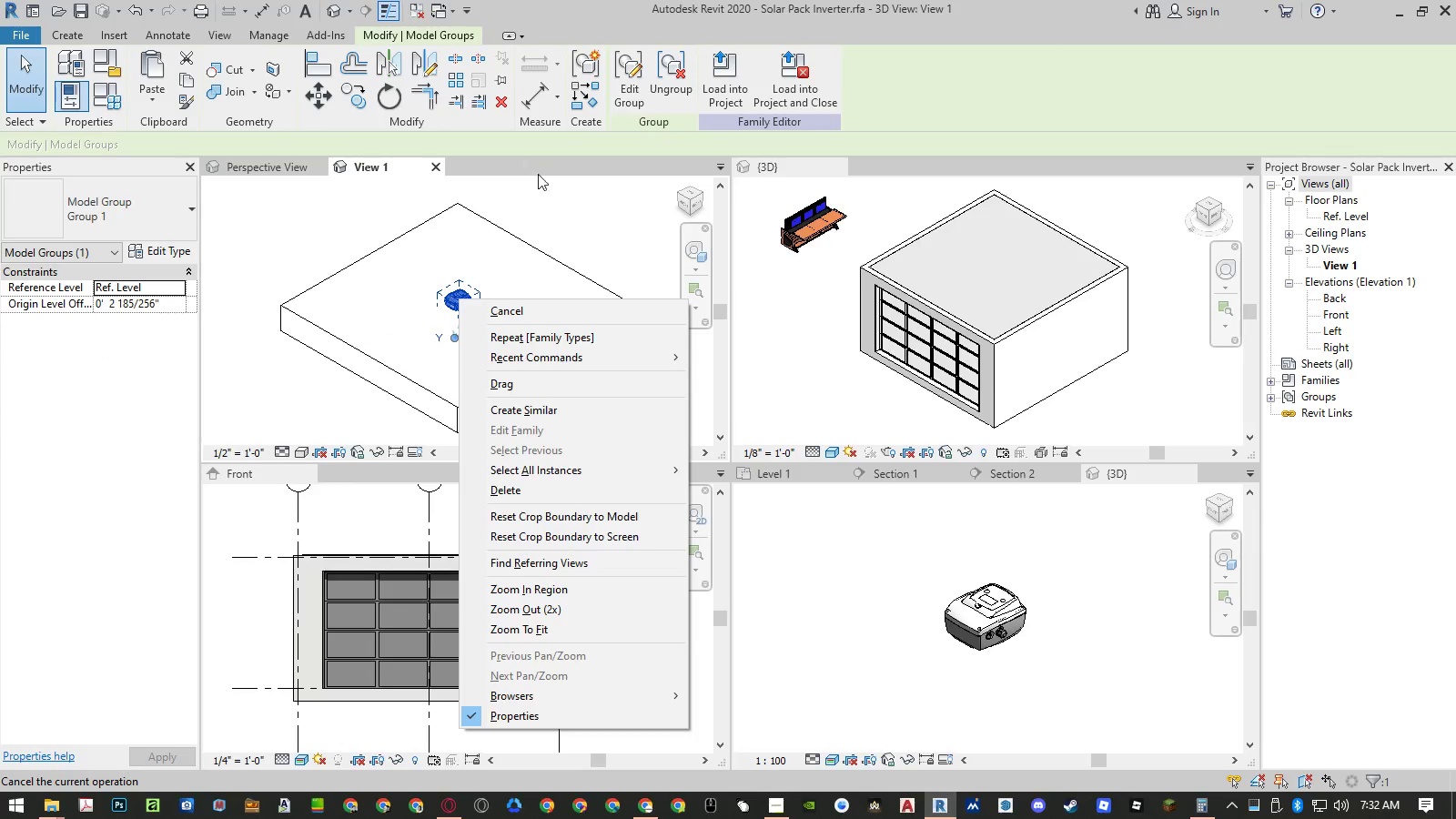 
left_click([633, 86])
 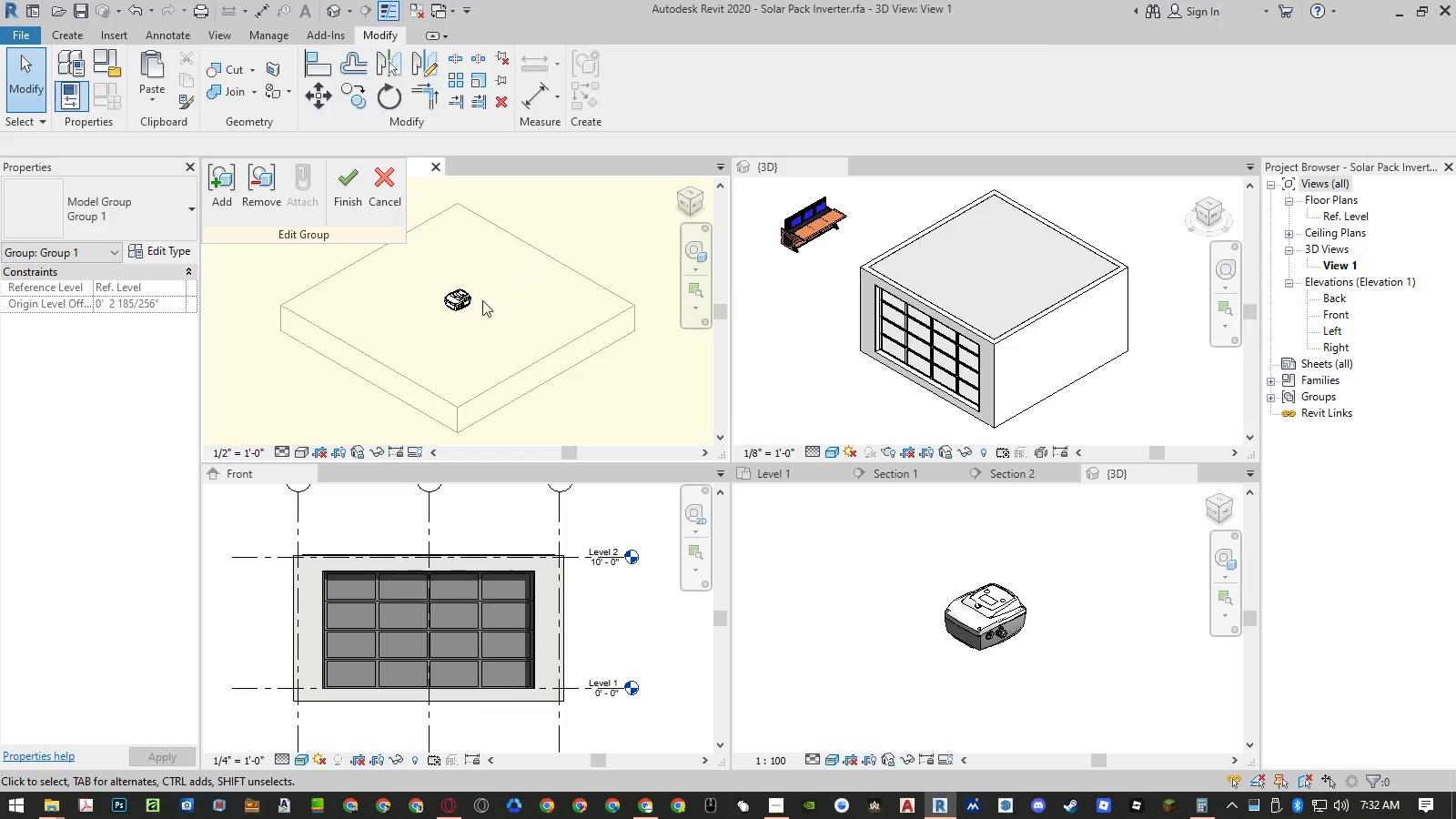 
scroll: coordinate [455, 288], scroll_direction: up, amount: 10.0
 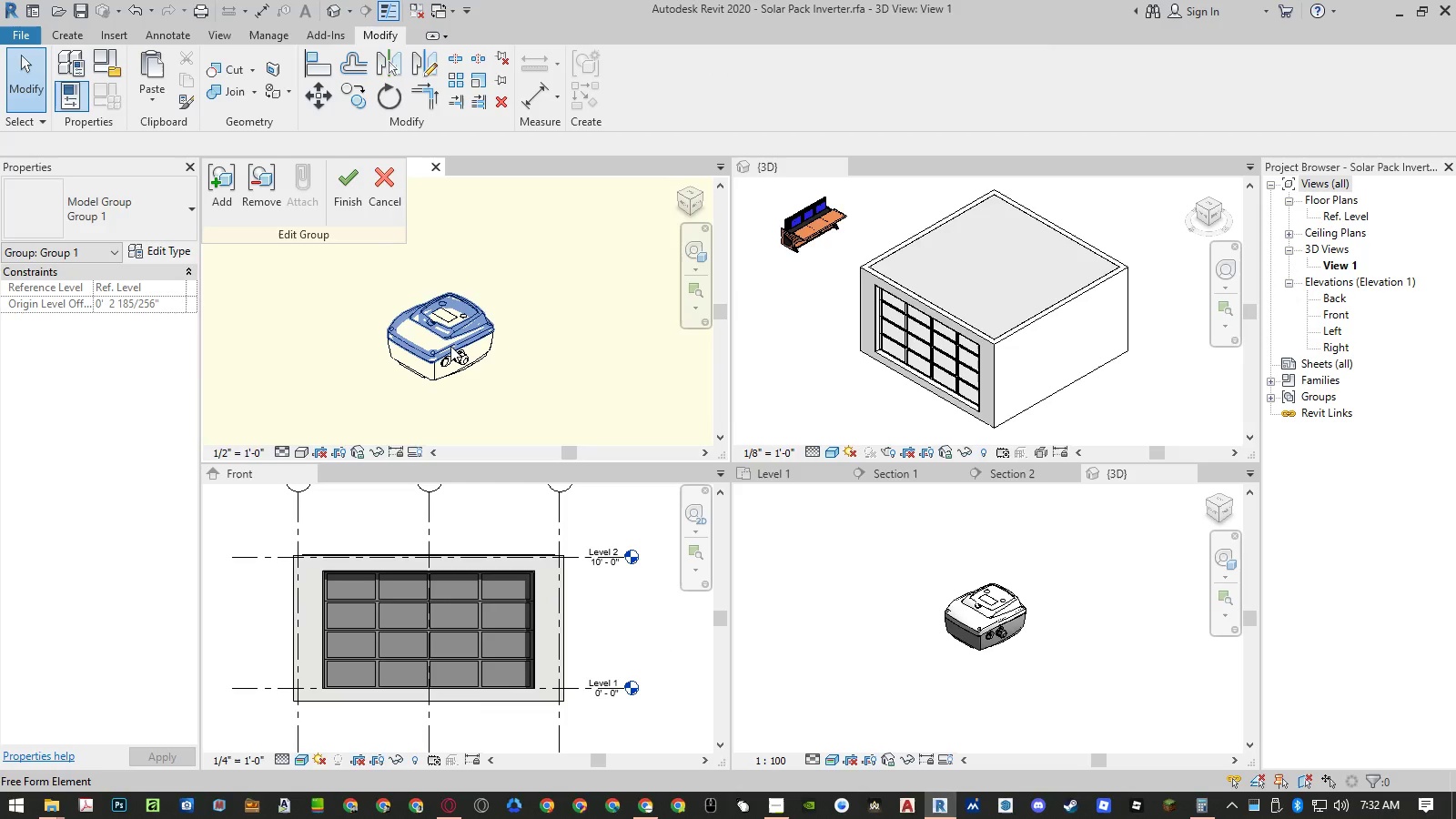 
left_click([450, 346])
 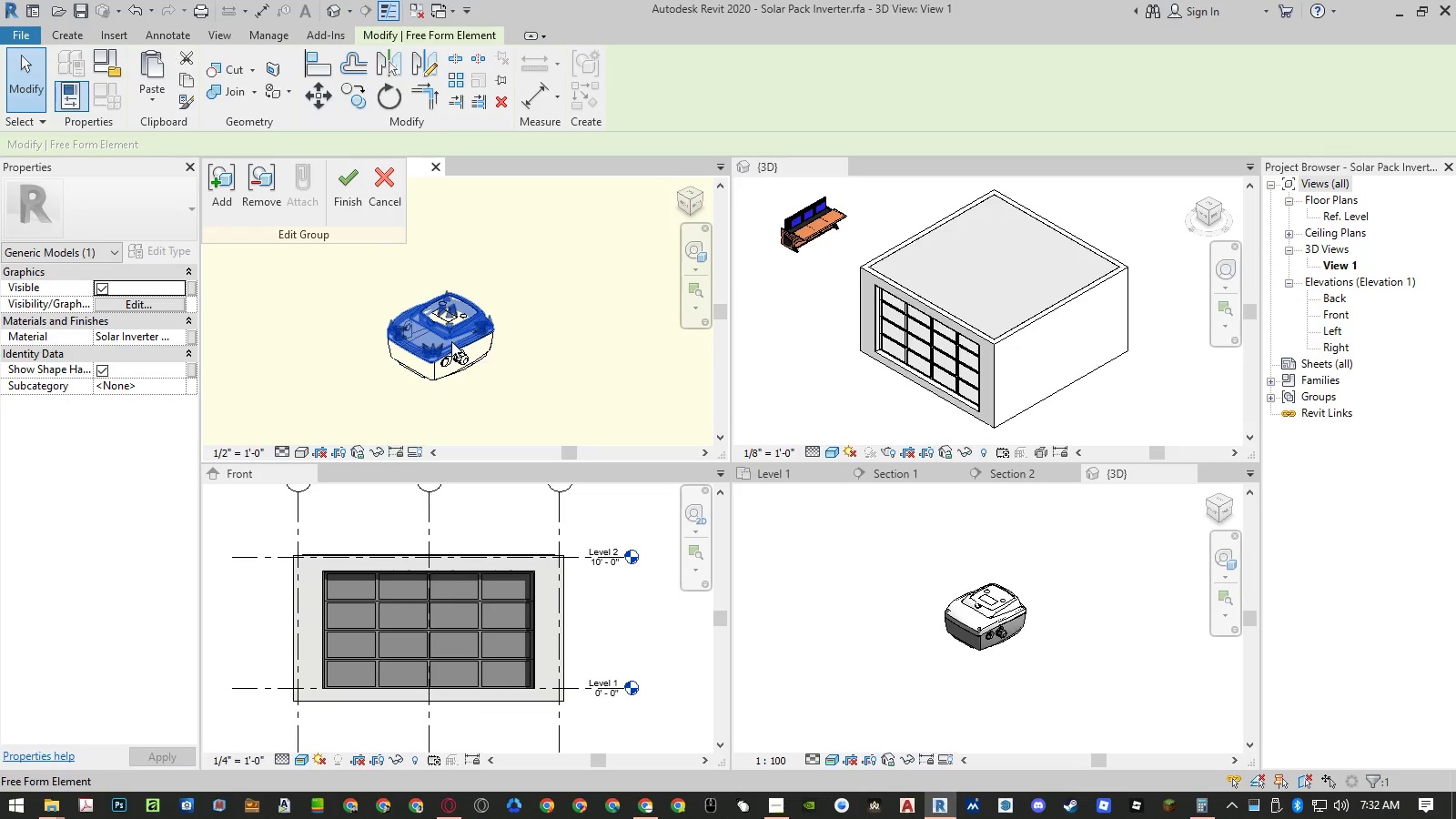 
scroll: coordinate [452, 336], scroll_direction: up, amount: 5.0
 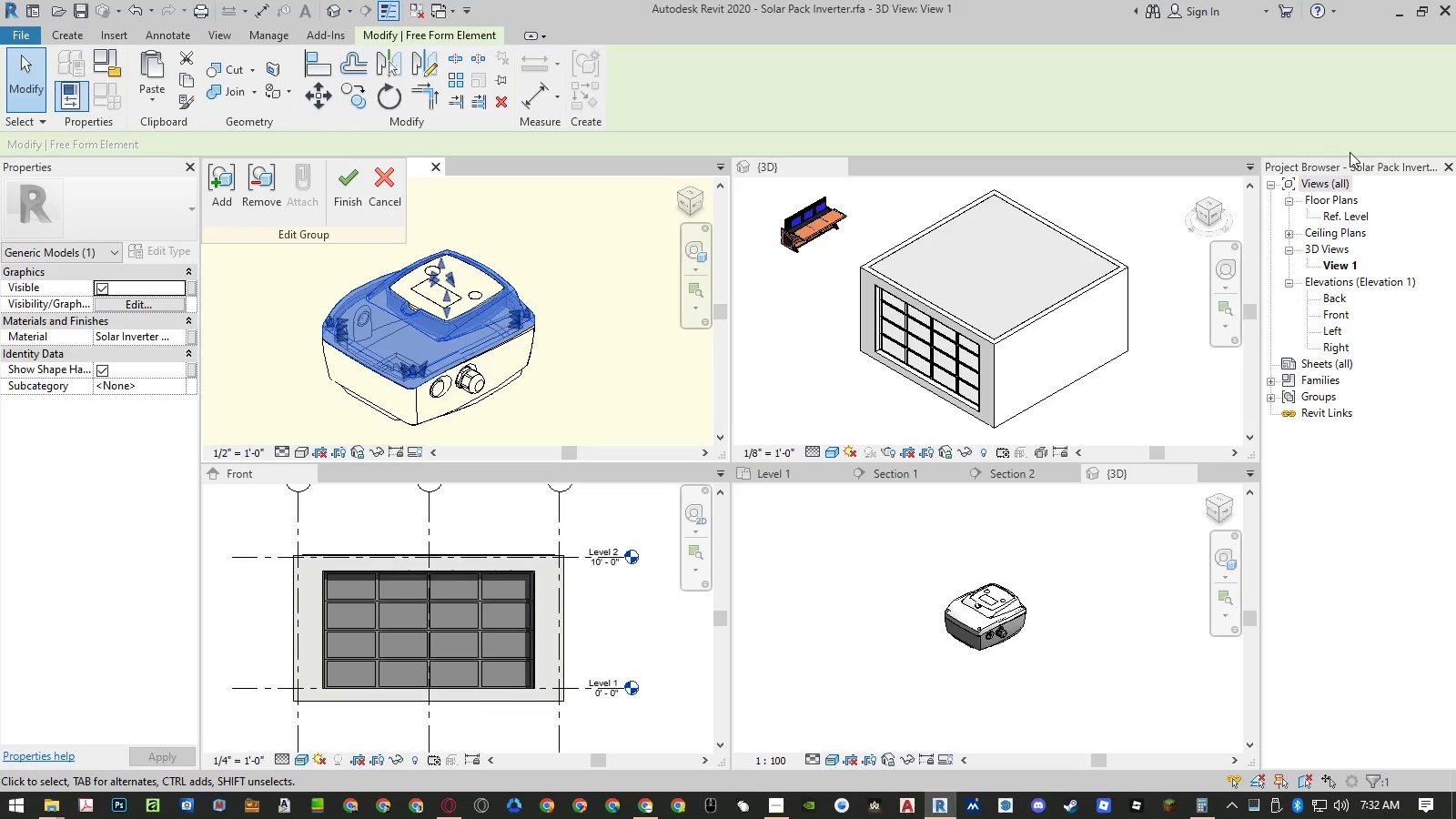 
double_click([1336, 218])
 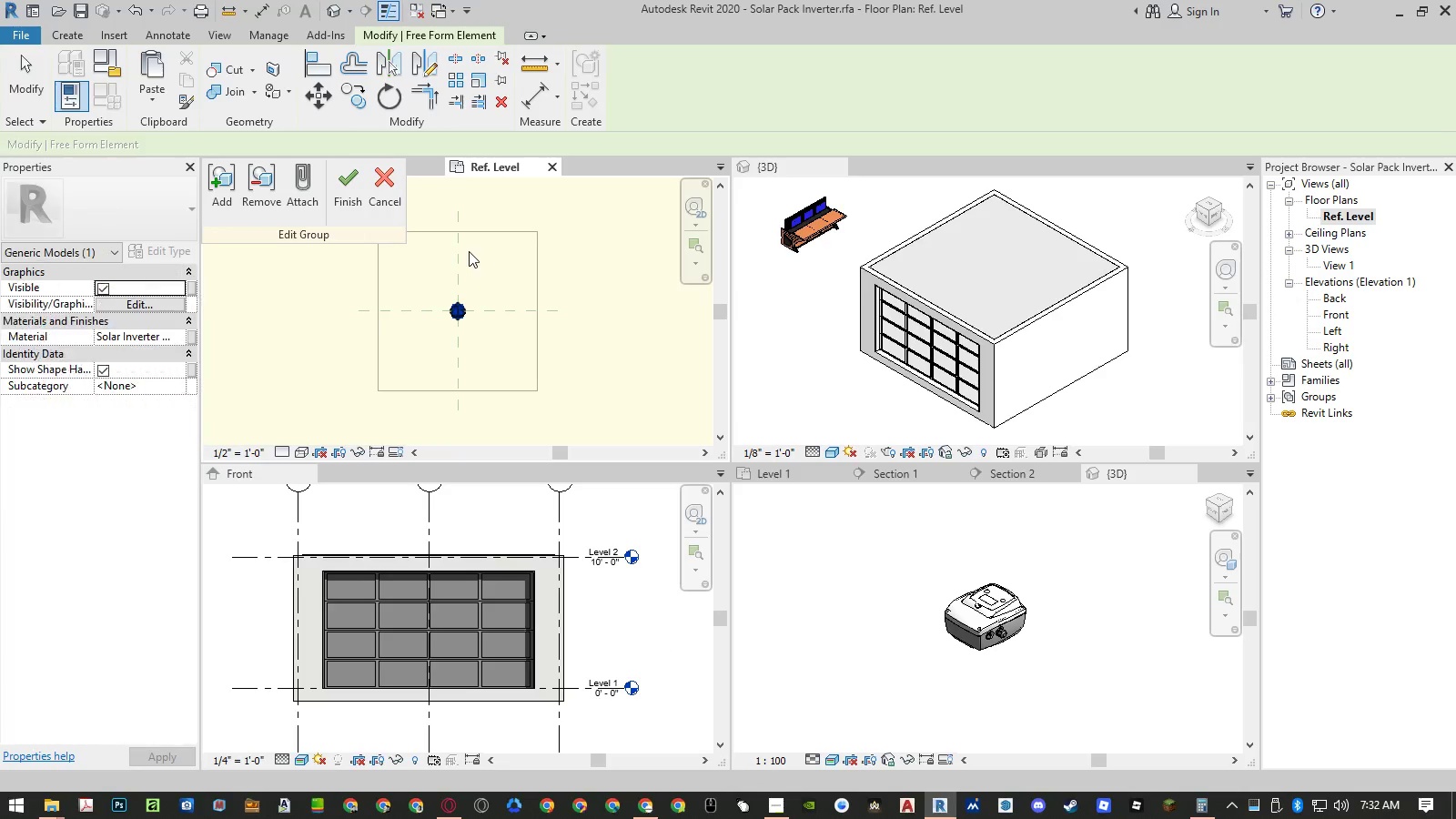 
scroll: coordinate [477, 319], scroll_direction: up, amount: 15.0
 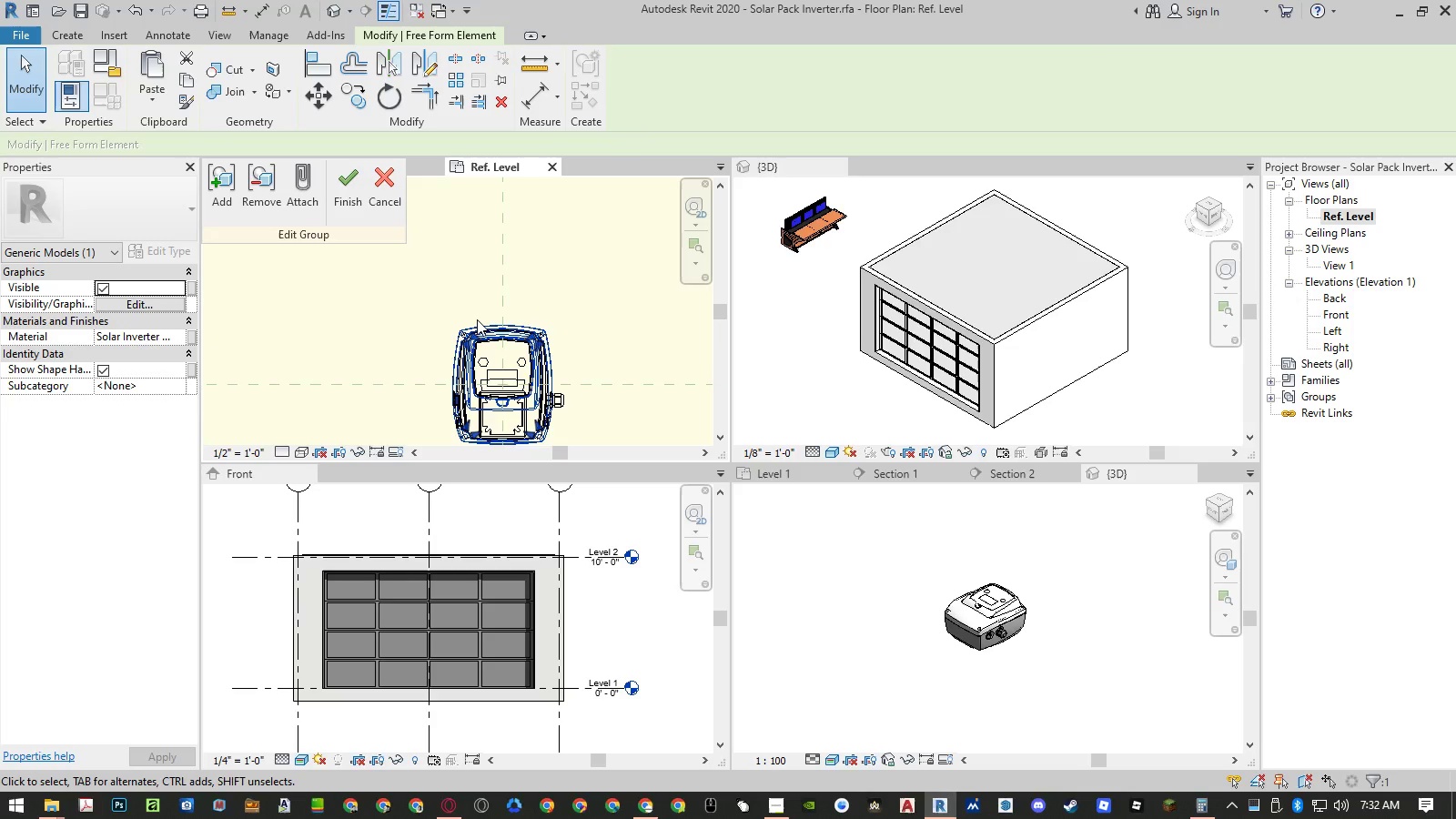 
type(re)
 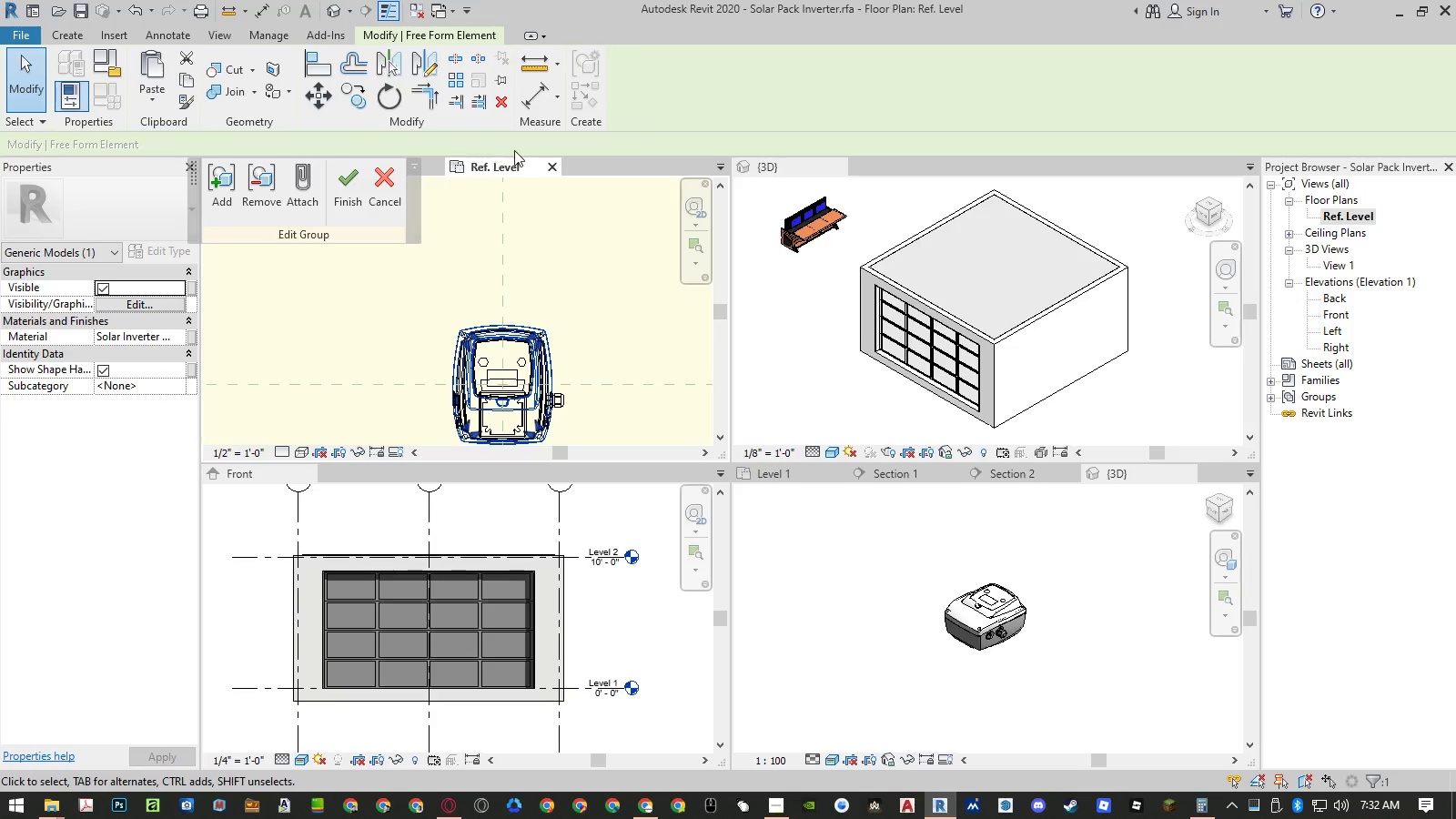 
left_click([557, 283])
 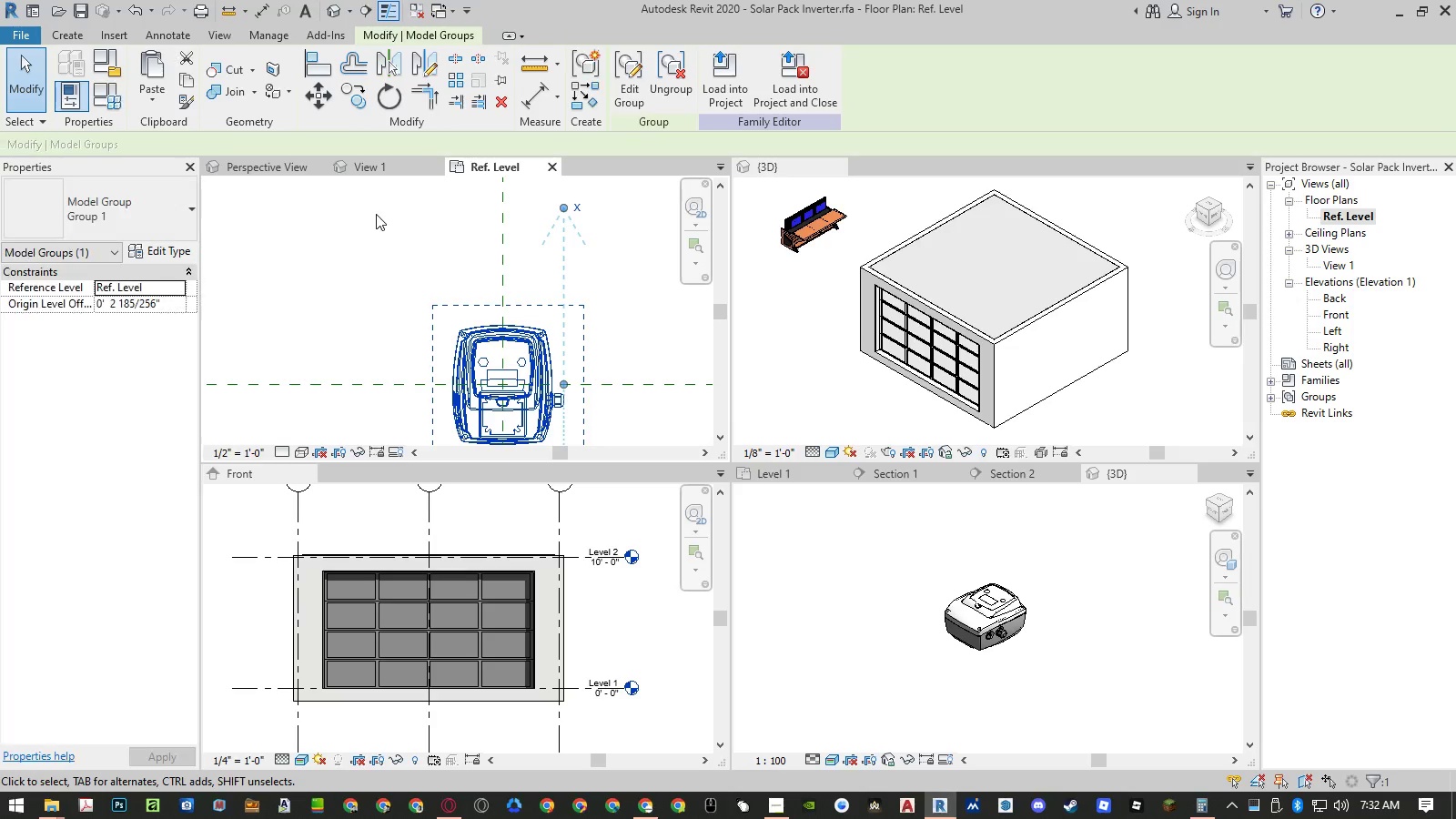 
left_click([619, 224])
 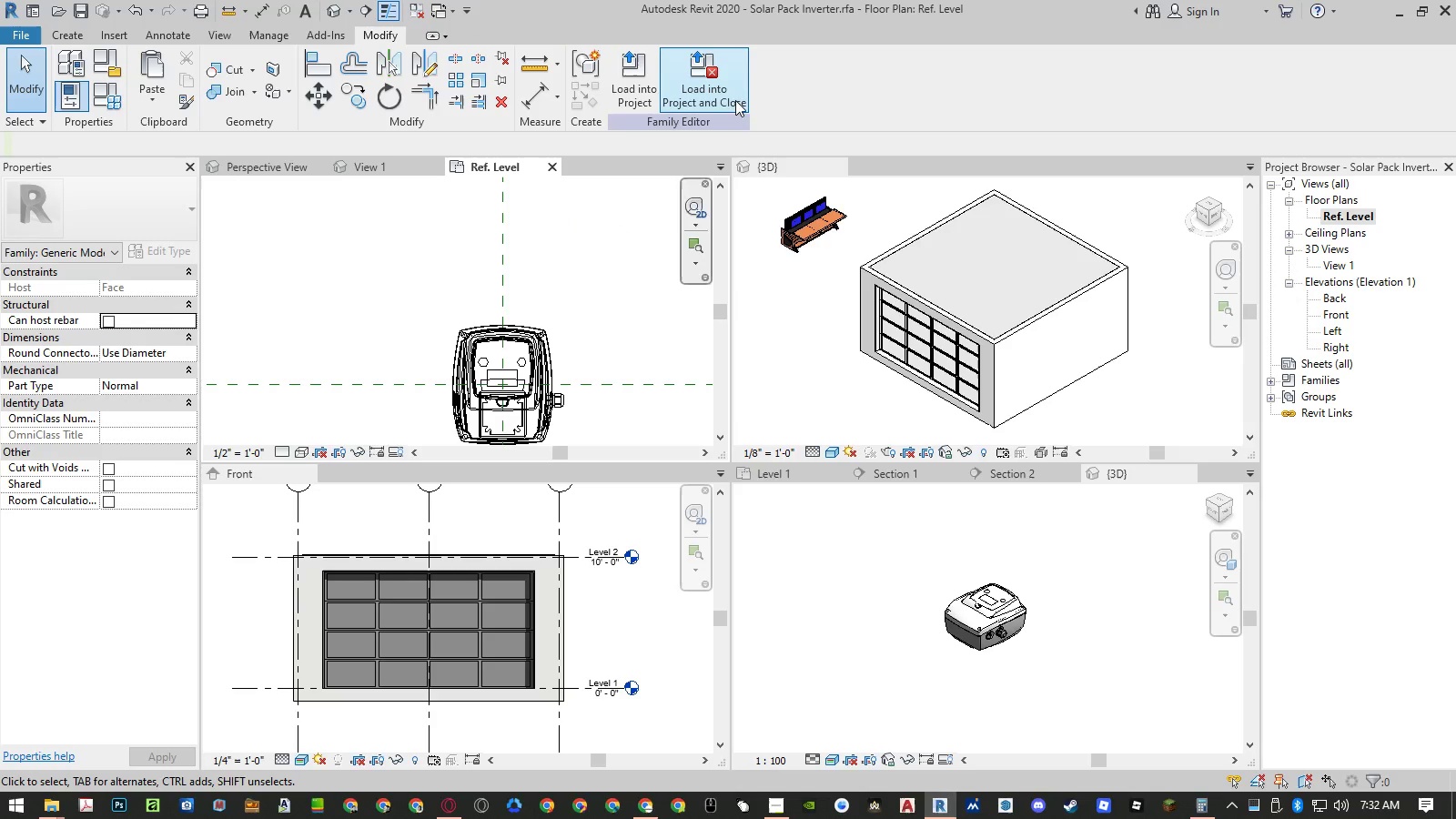 
left_click([711, 70])
 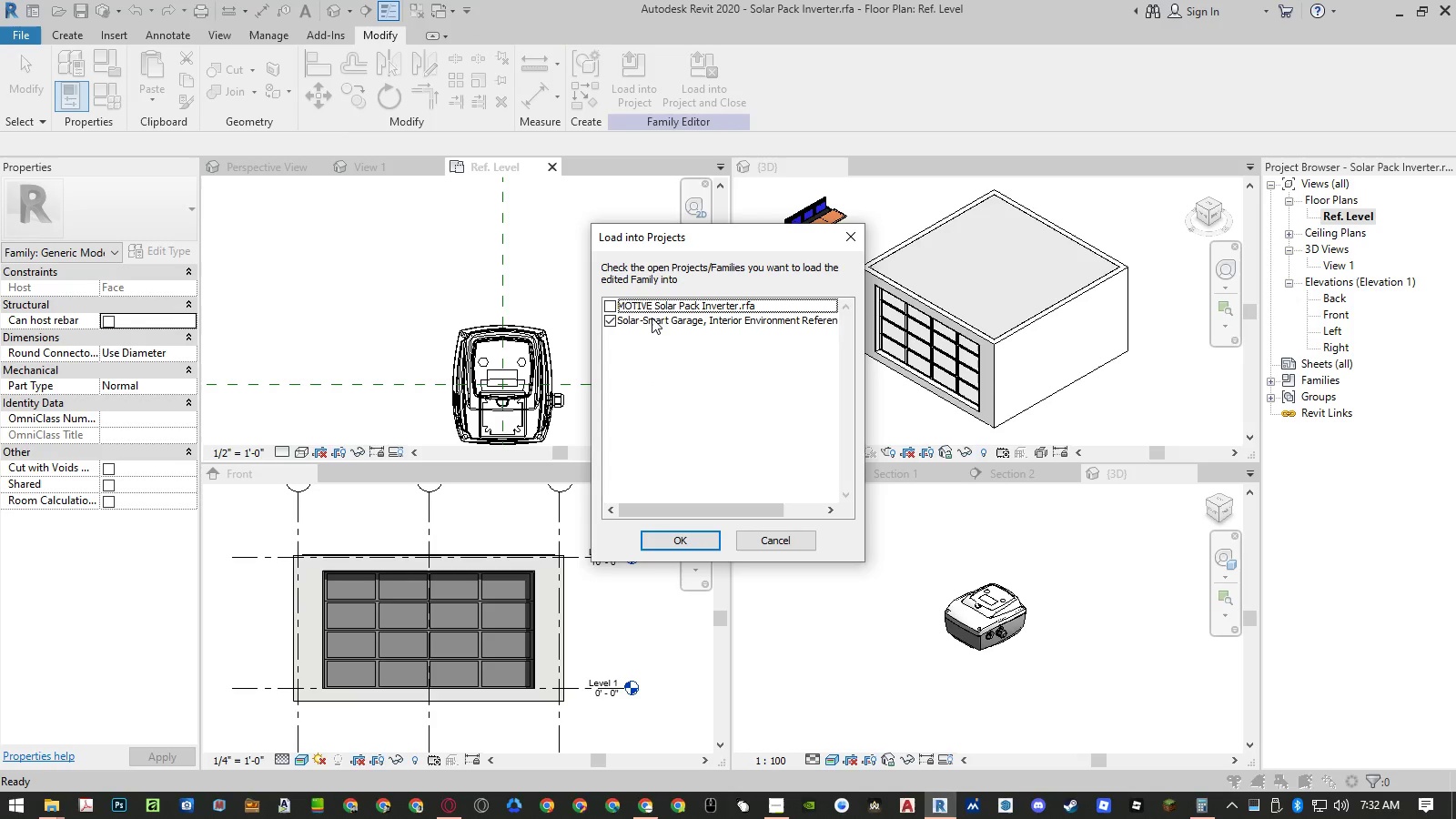 
left_click([697, 538])
 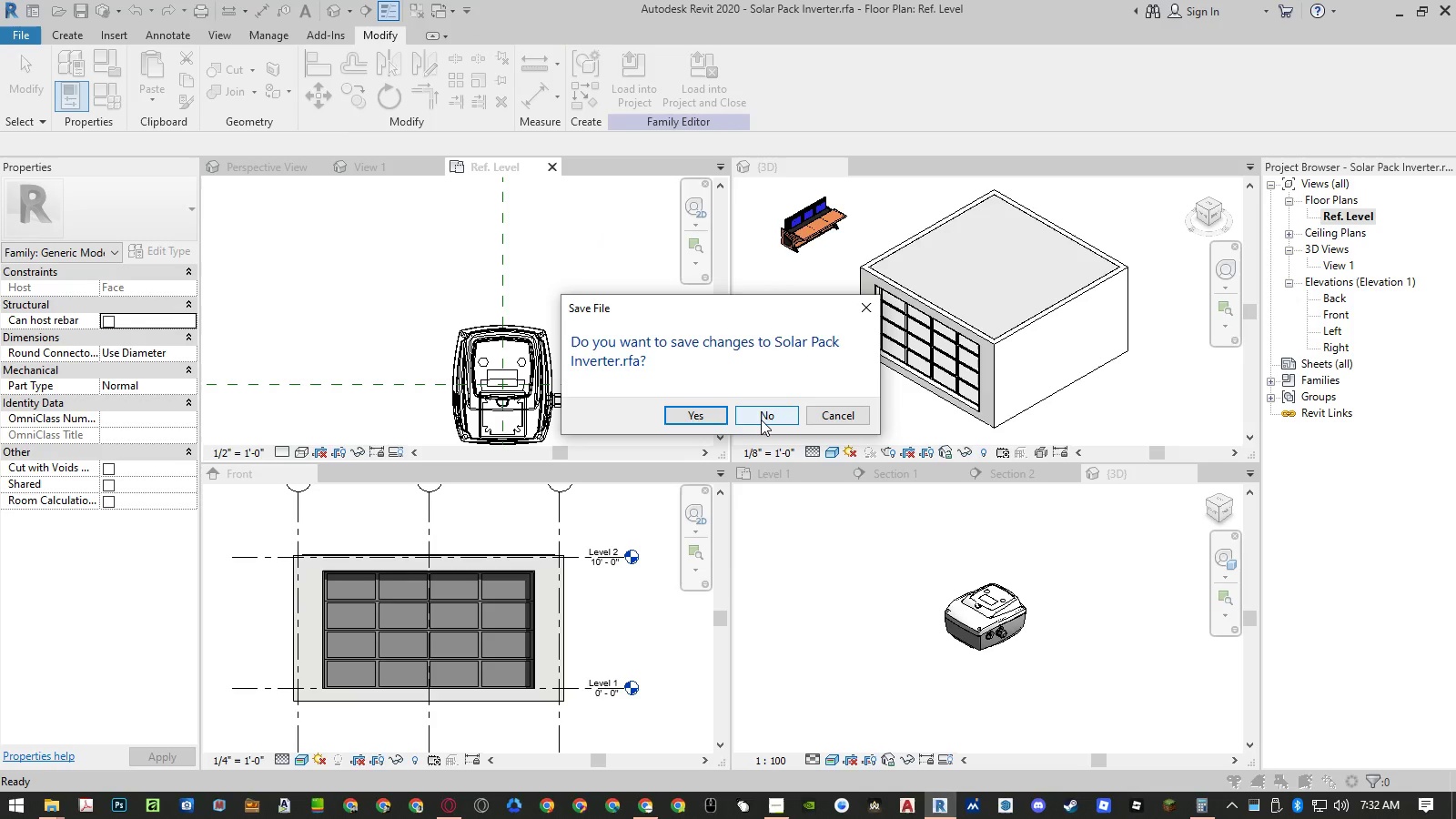 
left_click([761, 419])
 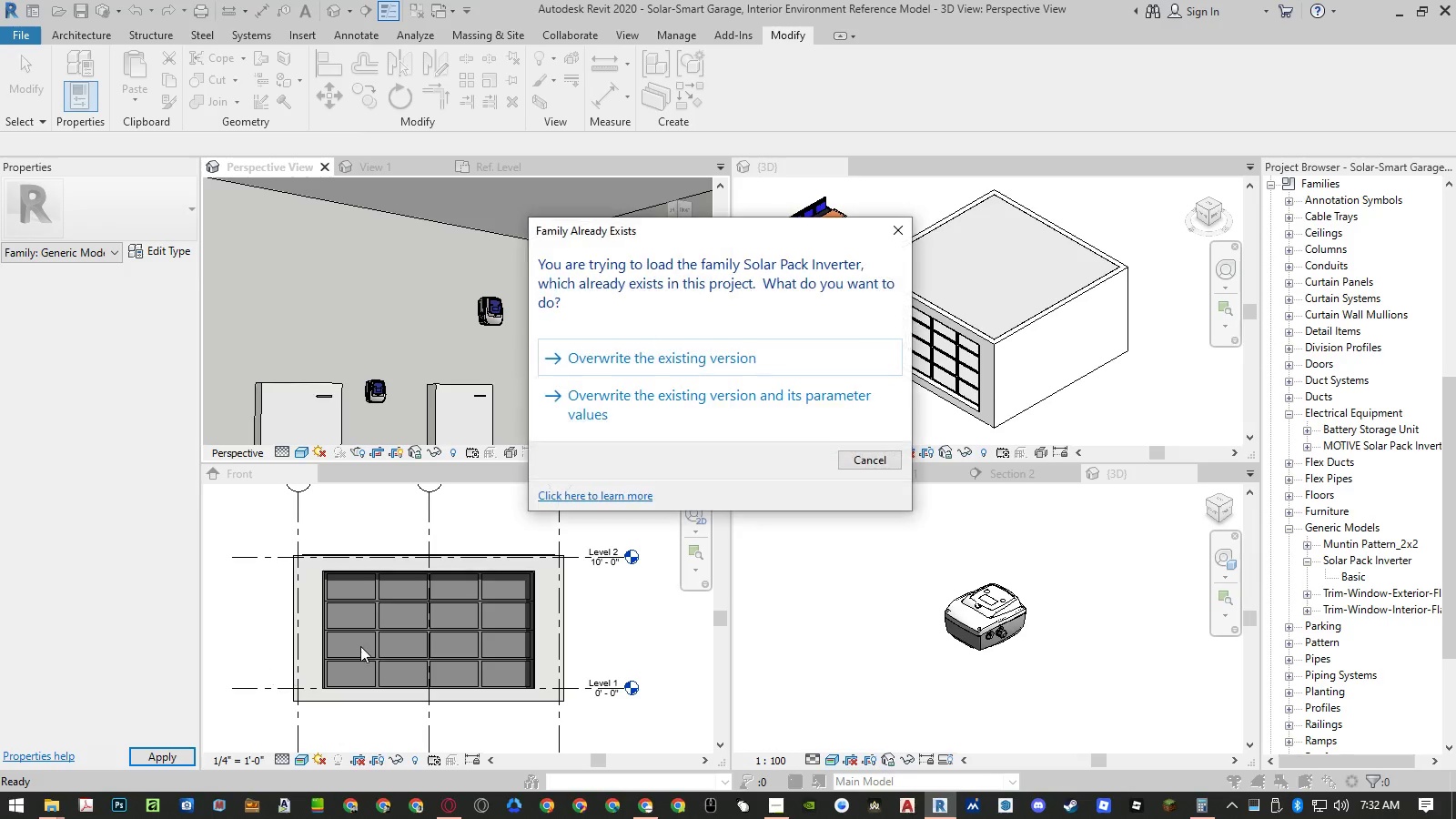 
left_click([722, 406])
 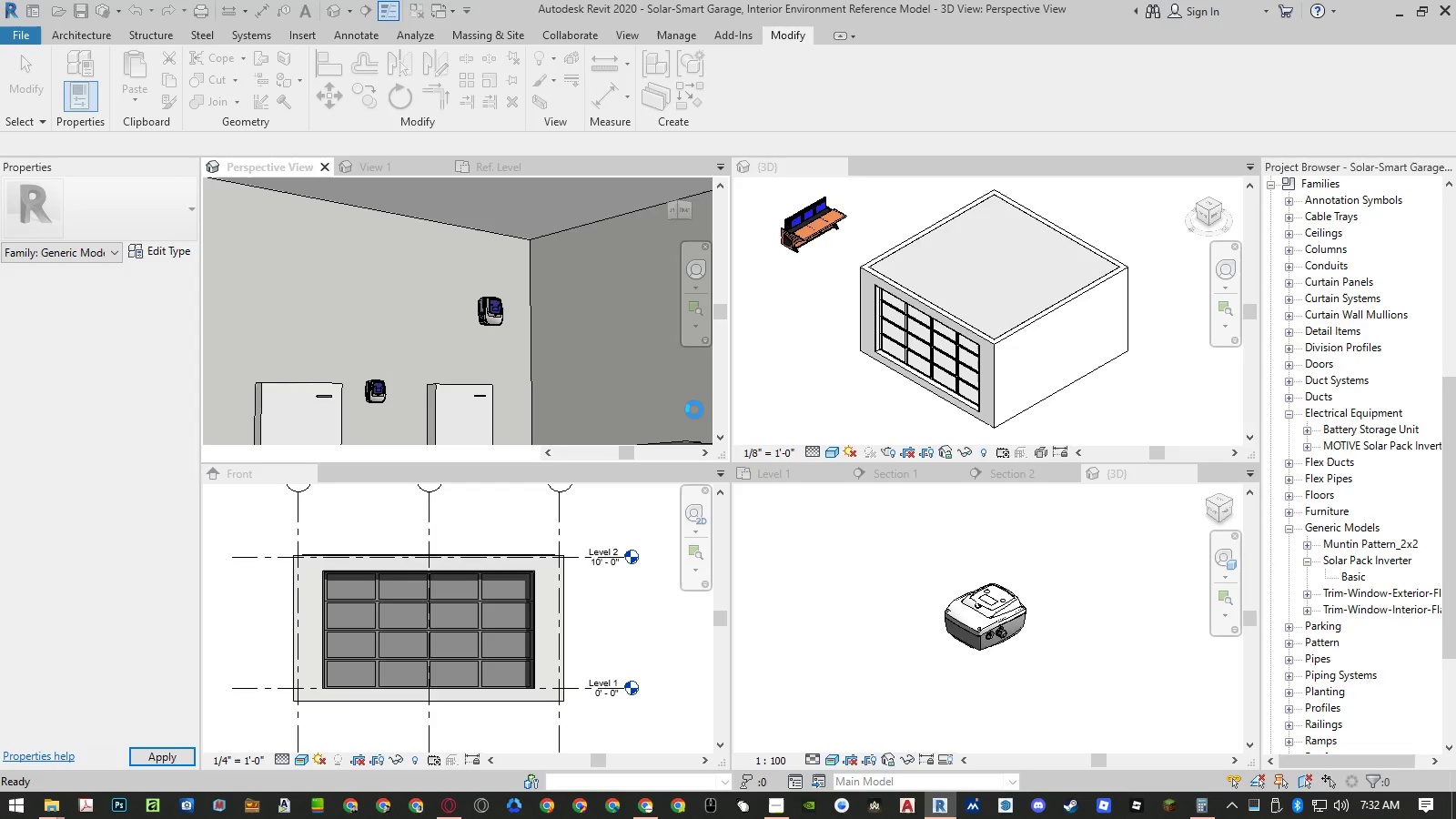 
wait(8.83)
 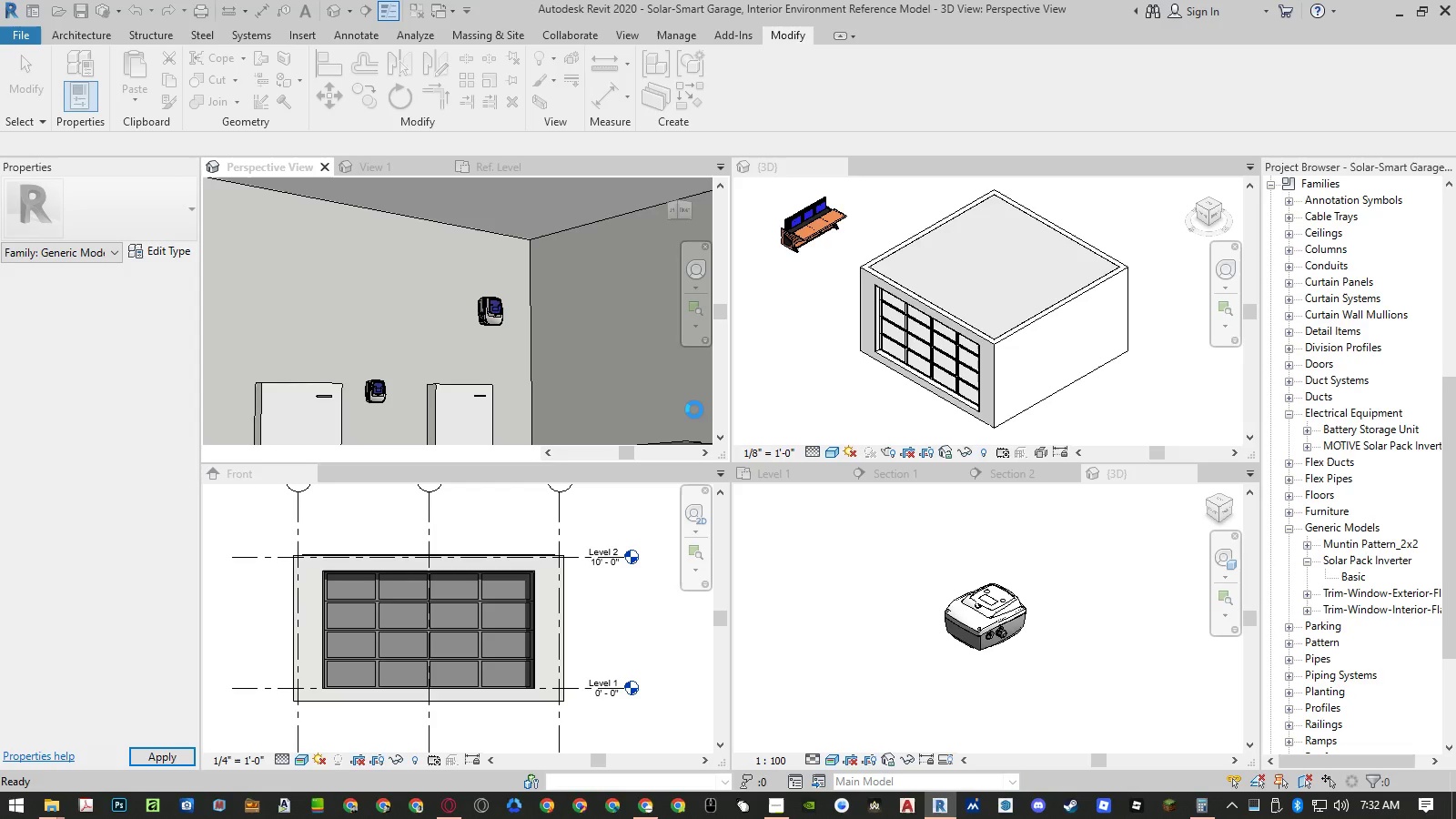 
left_click([1036, 520])
 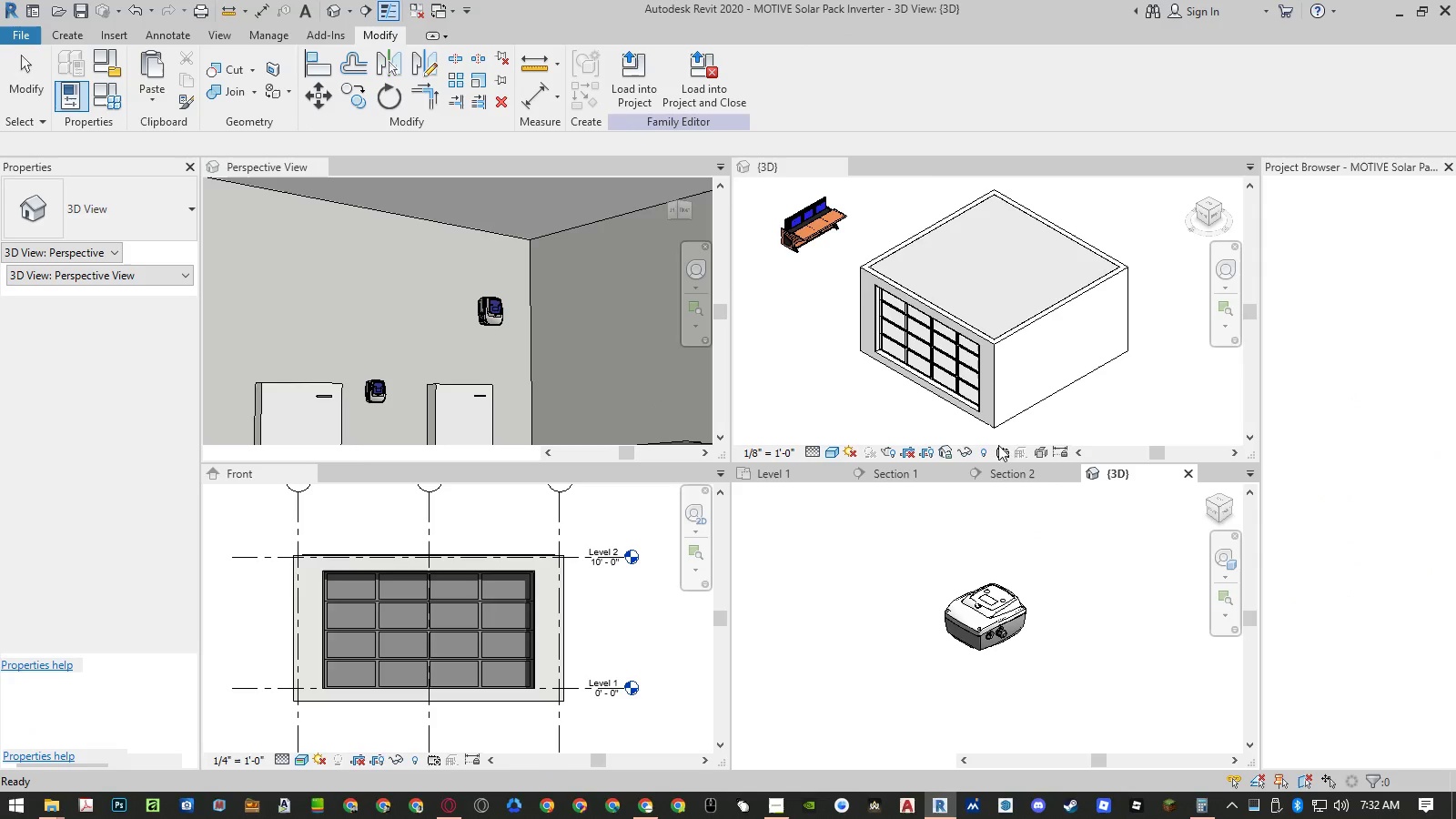 
left_click([708, 83])
 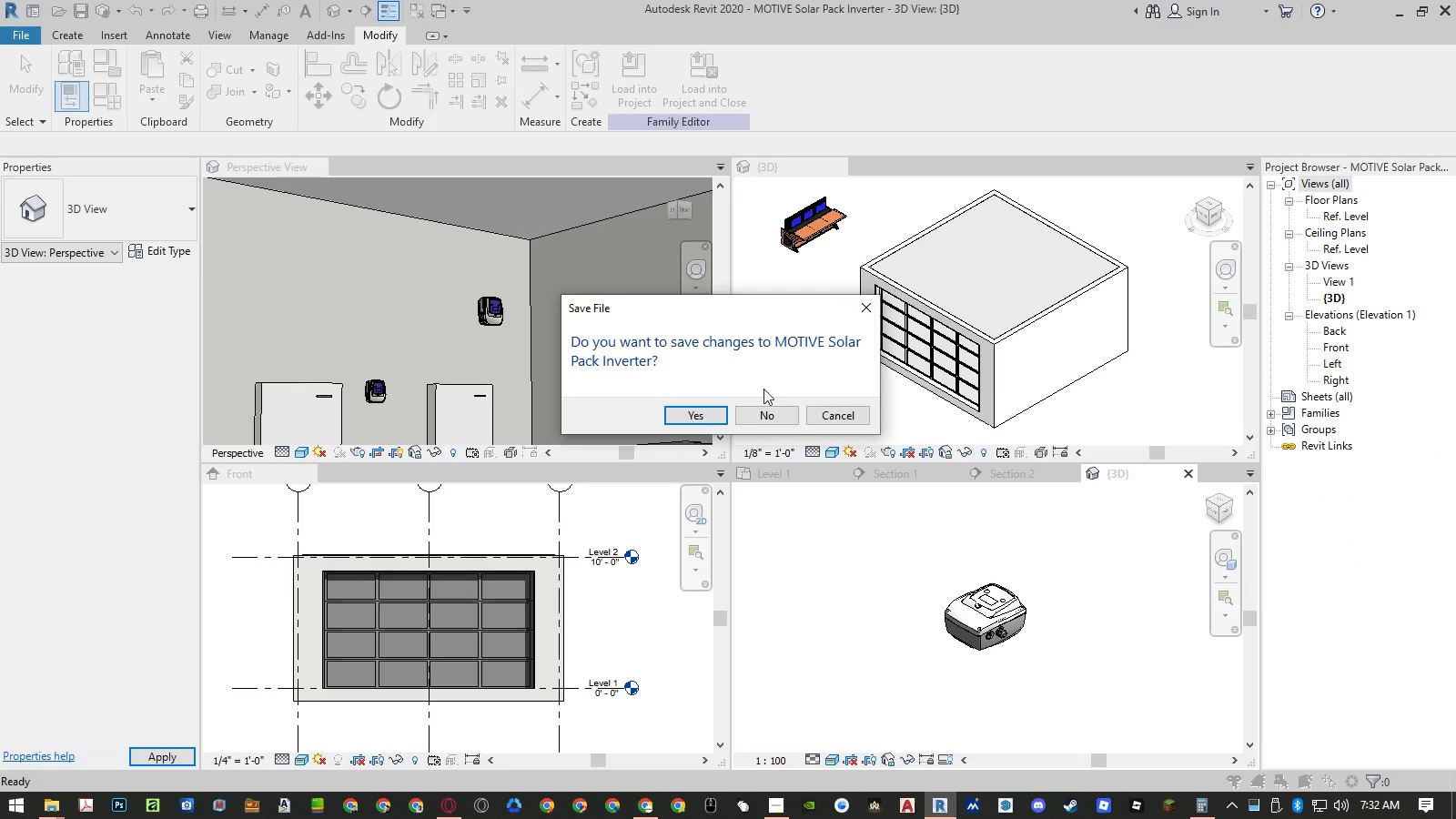 
left_click([743, 413])
 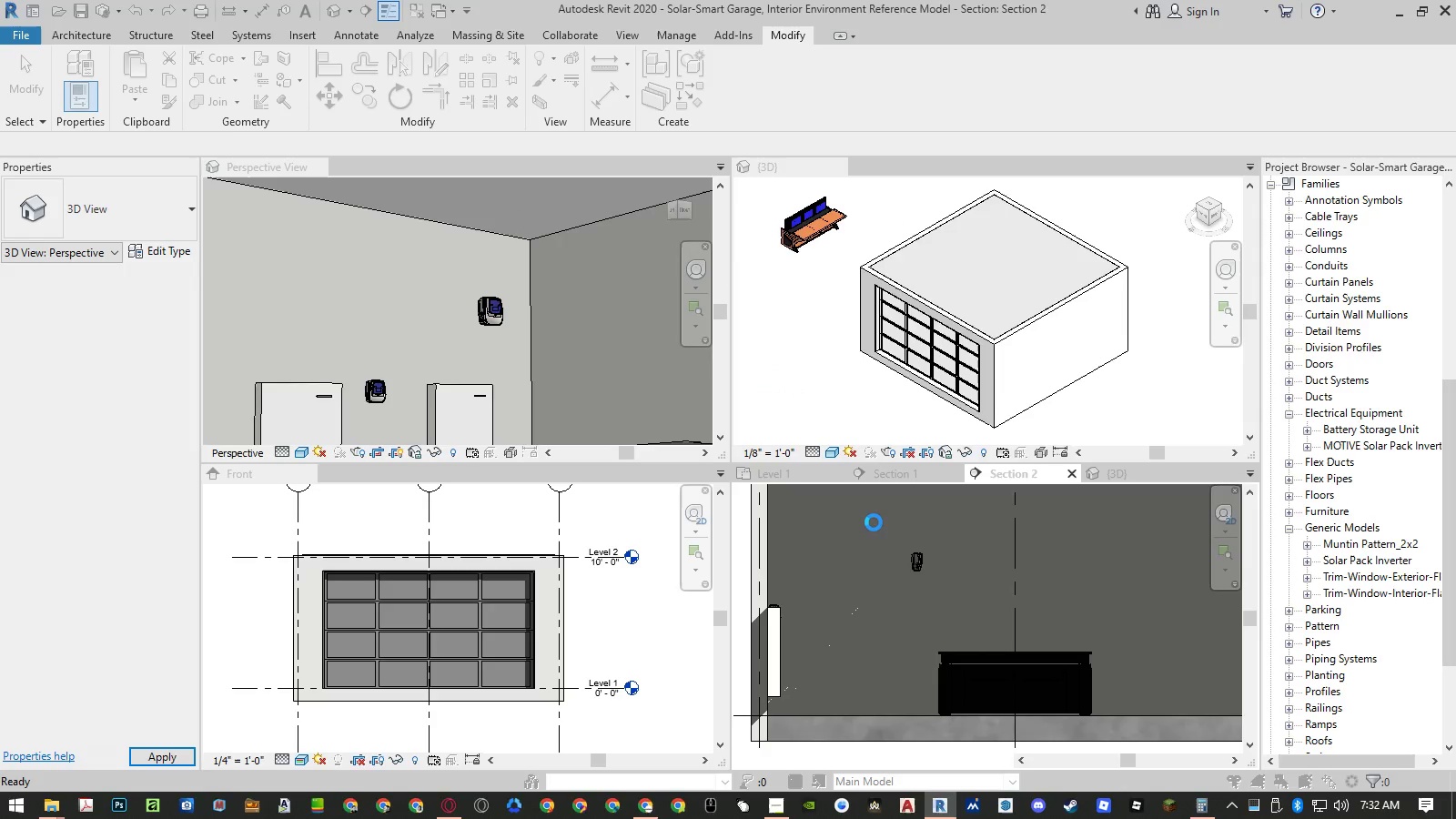 
wait(5.73)
 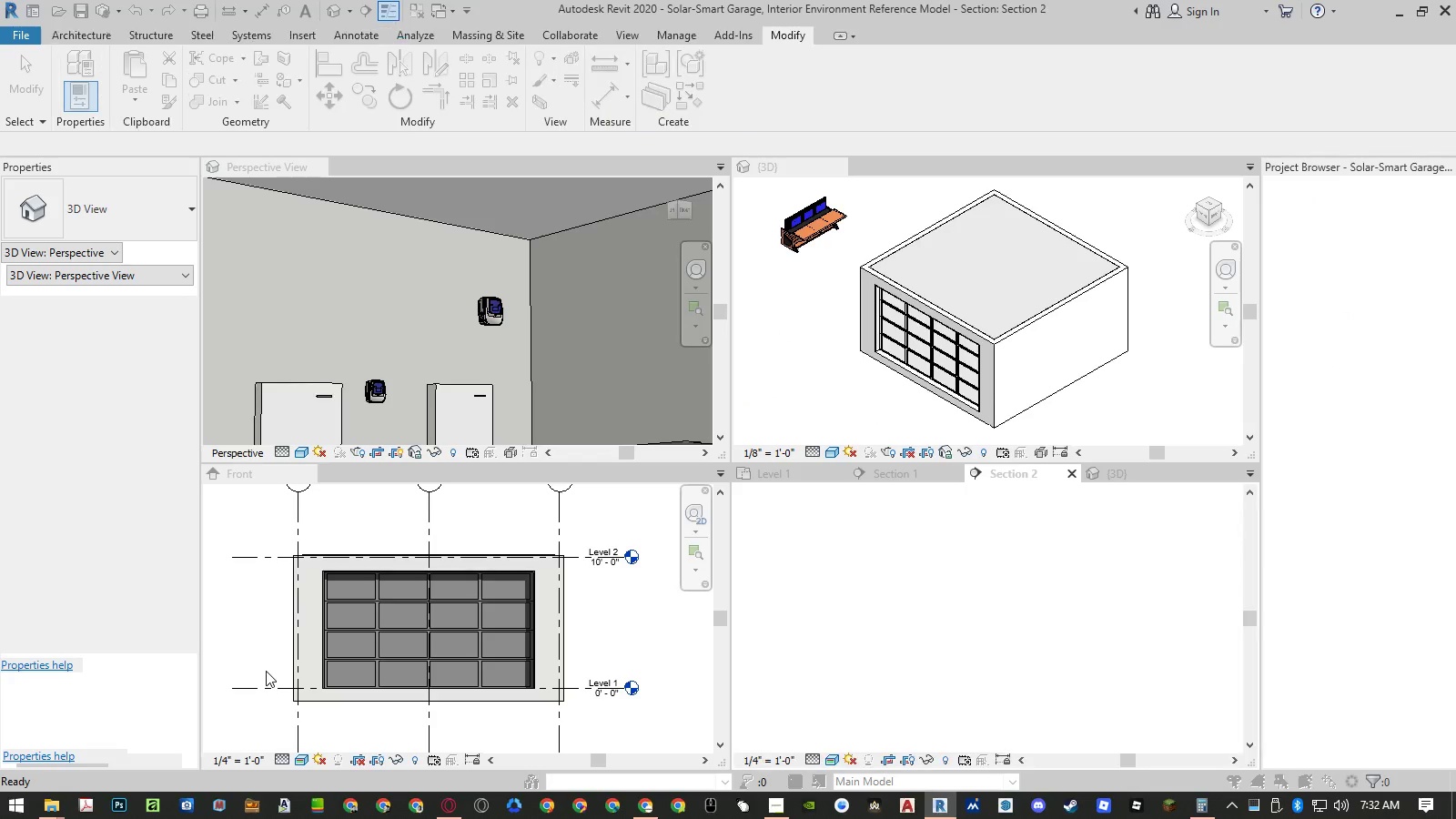 
left_click([844, 439])
 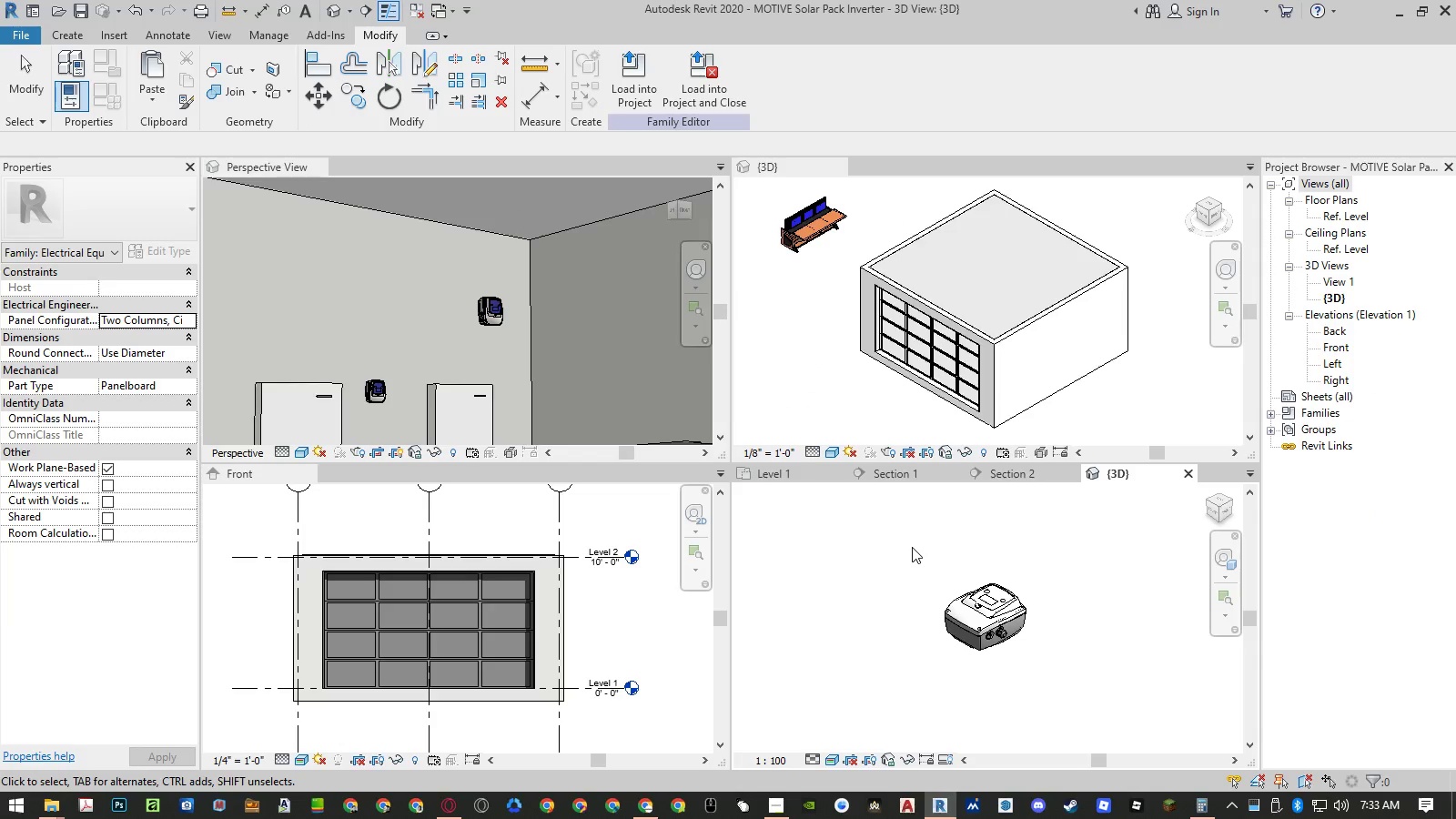 
left_click([1077, 531])
 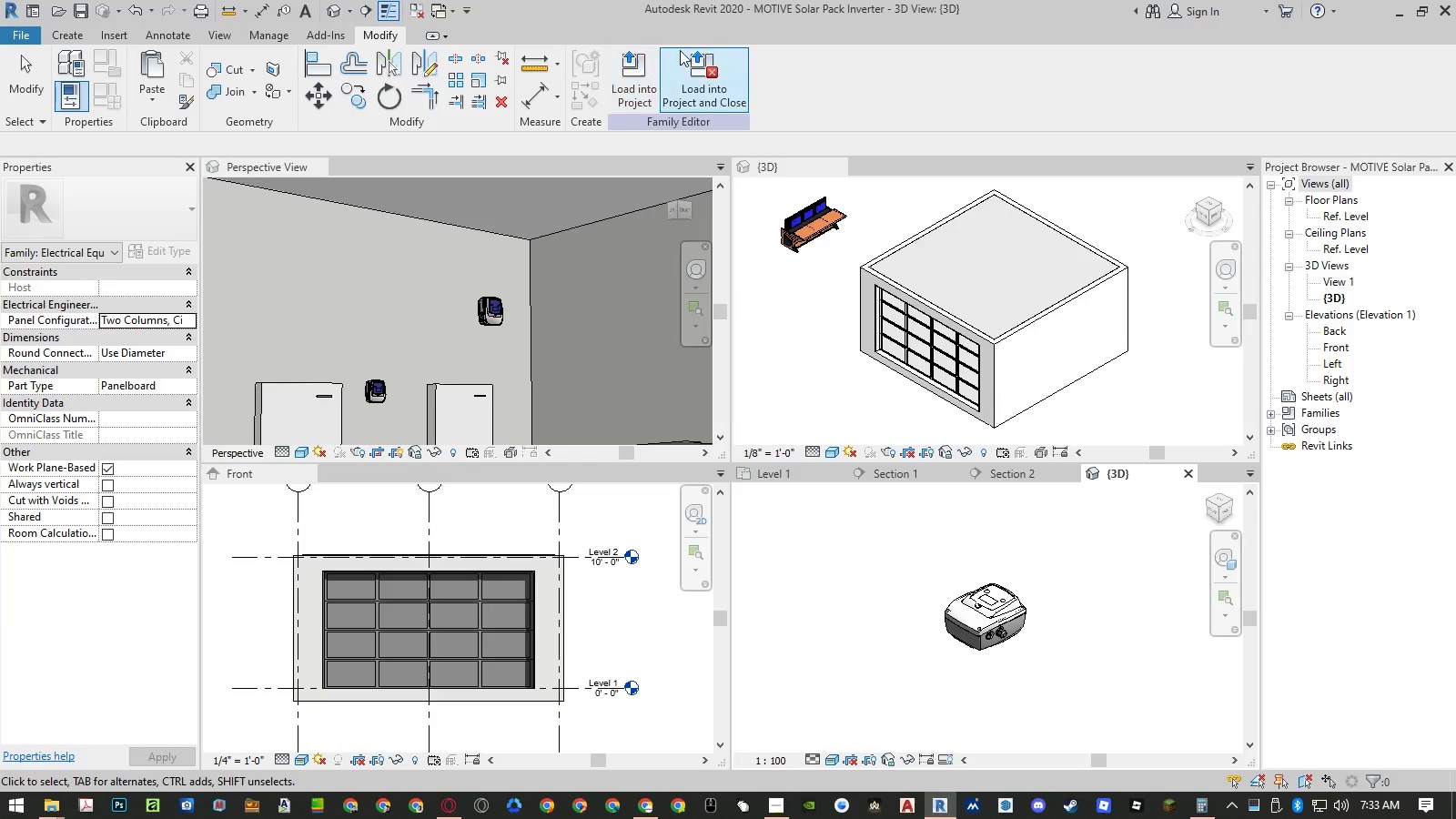 
left_click([703, 76])
 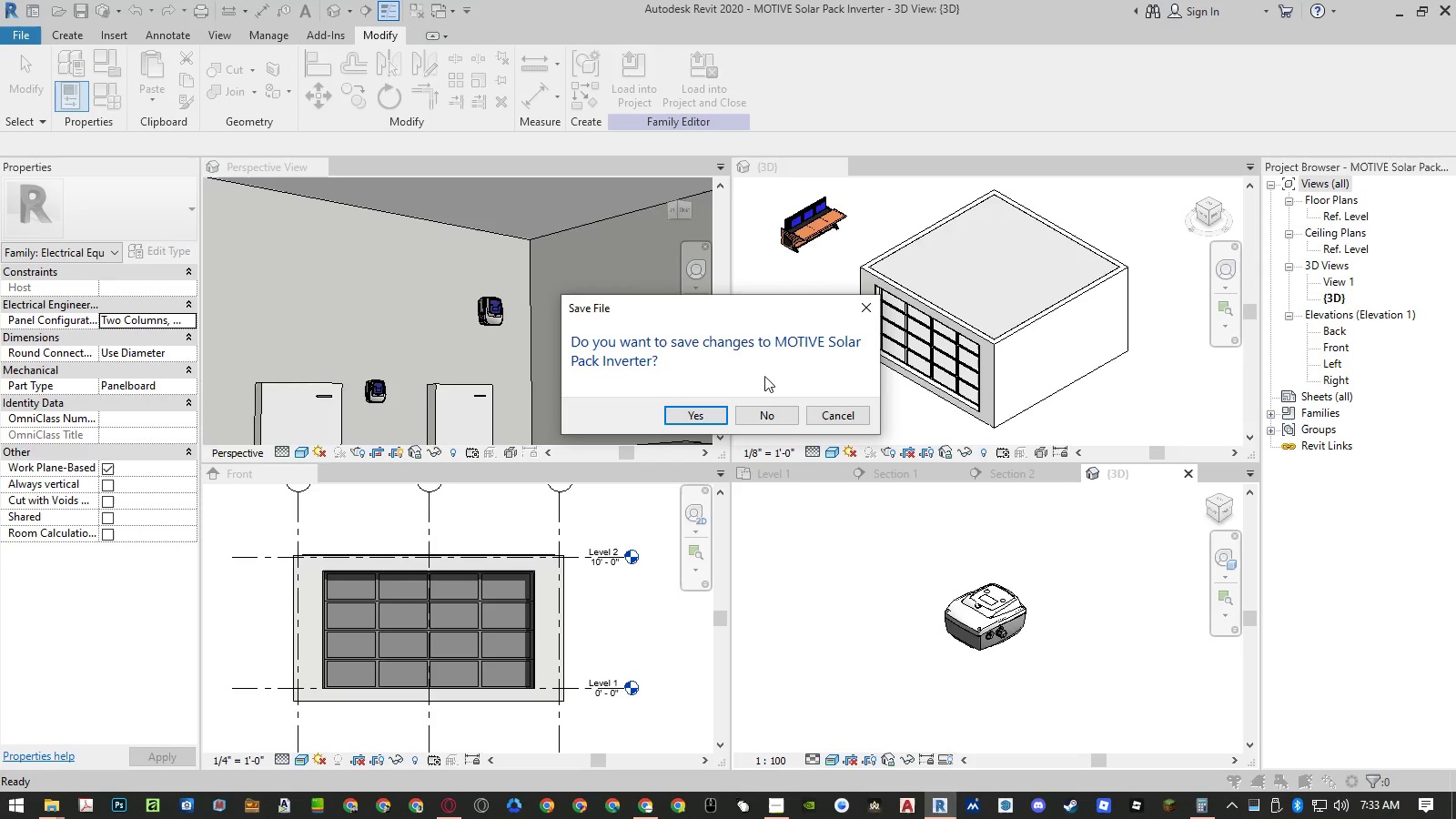 
left_click([763, 414])
 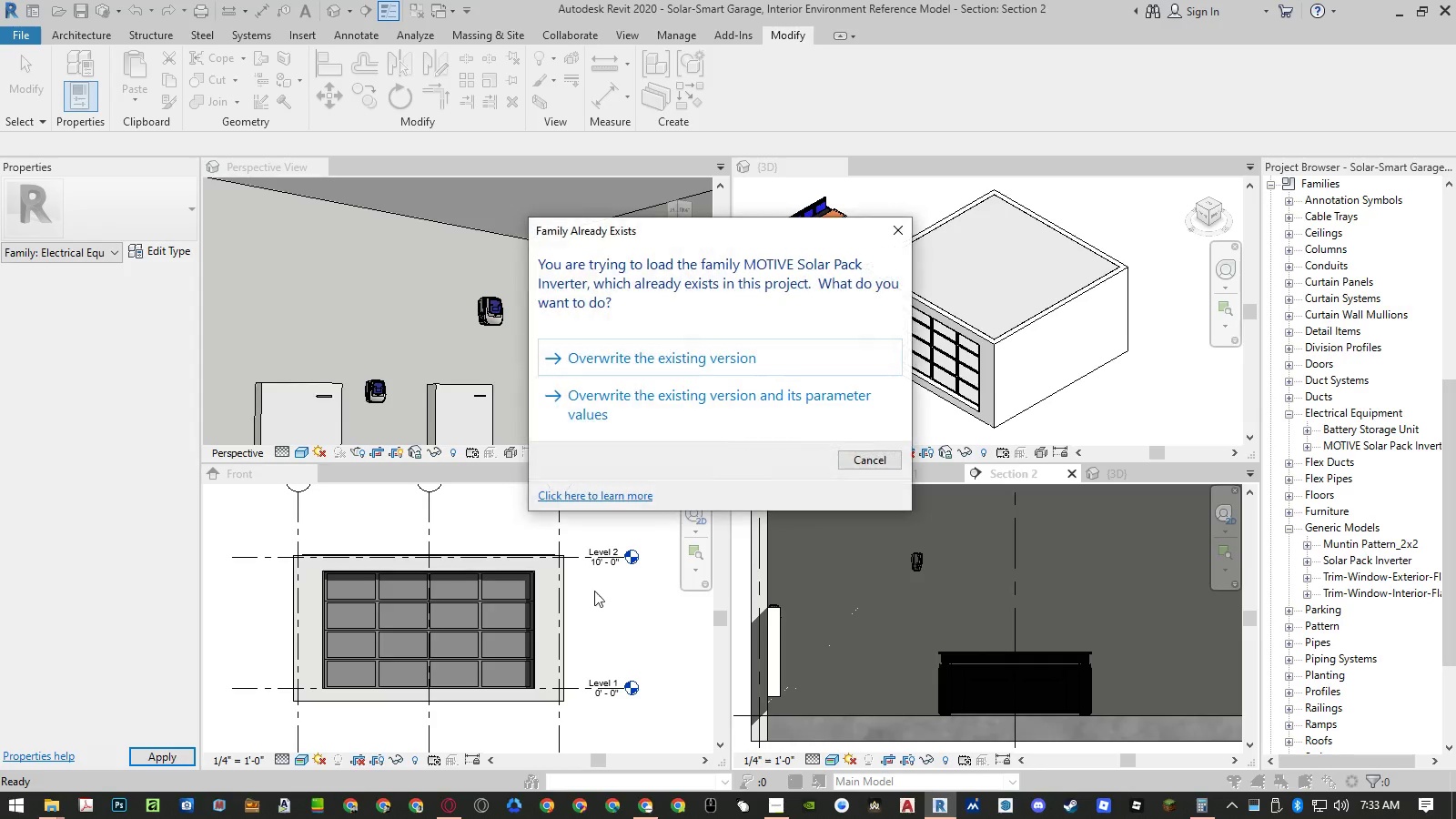 
left_click([803, 395])
 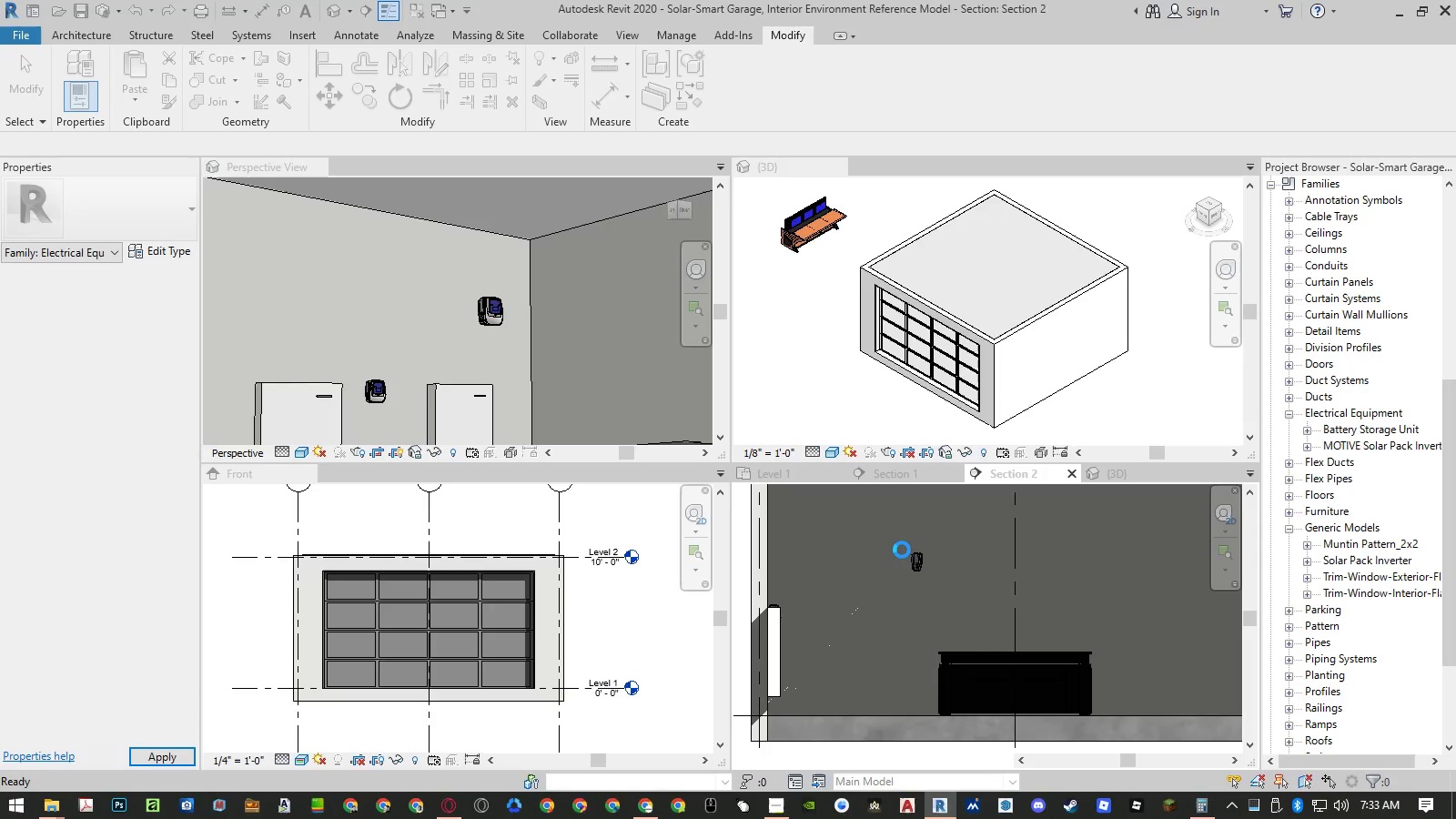 
wait(9.09)
 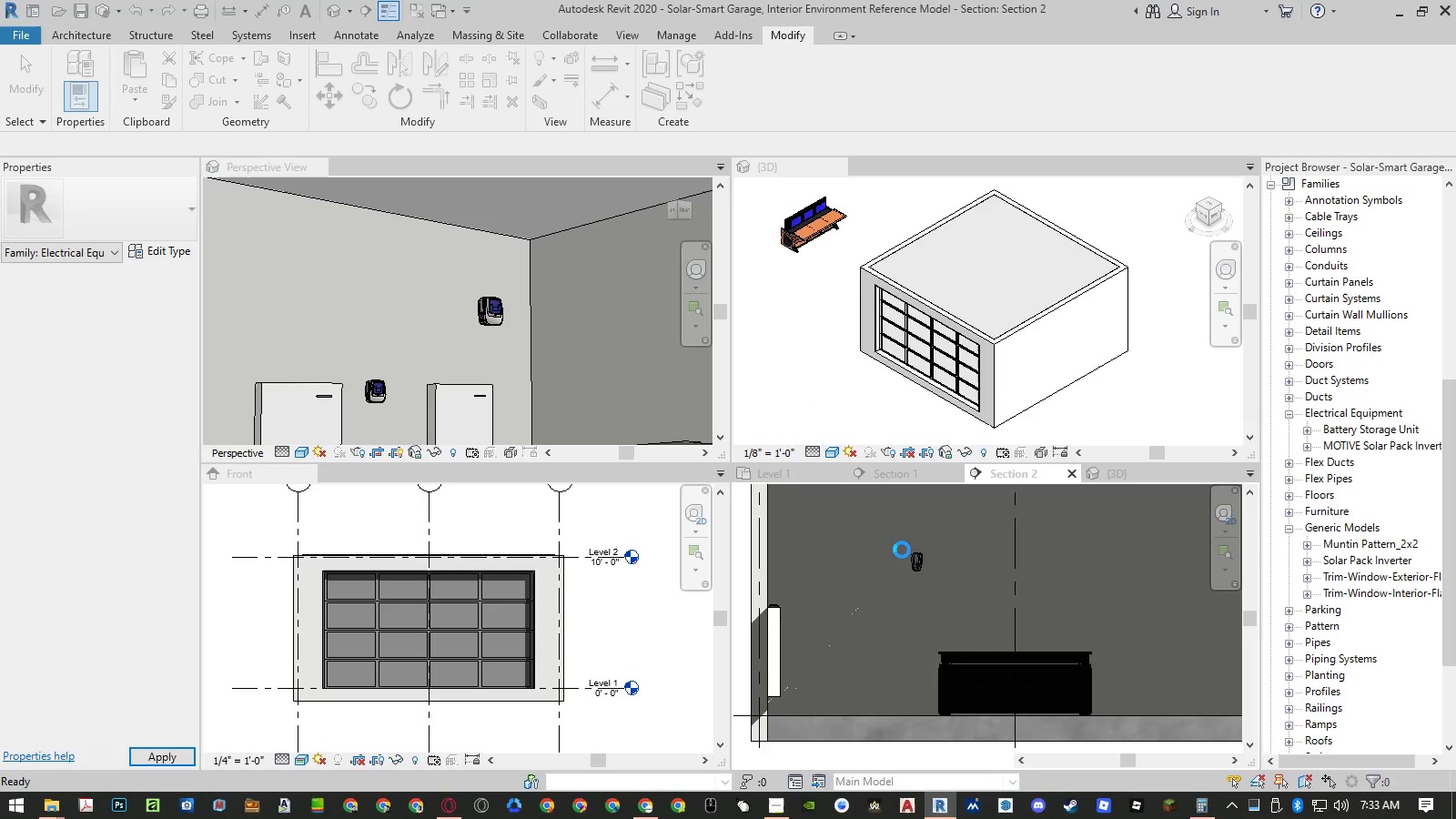 
left_click([1351, 446])
 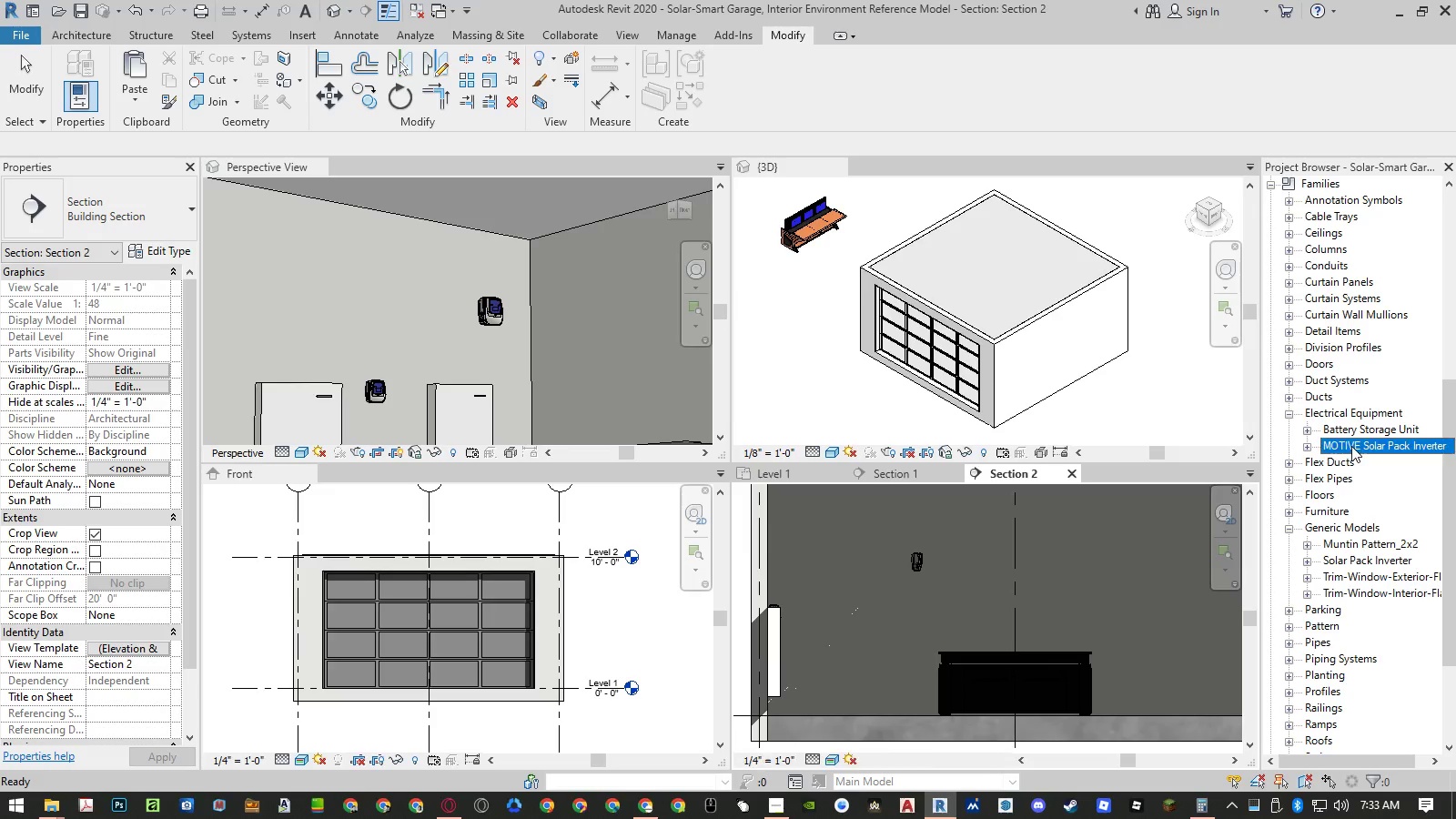 
right_click([1351, 446])
 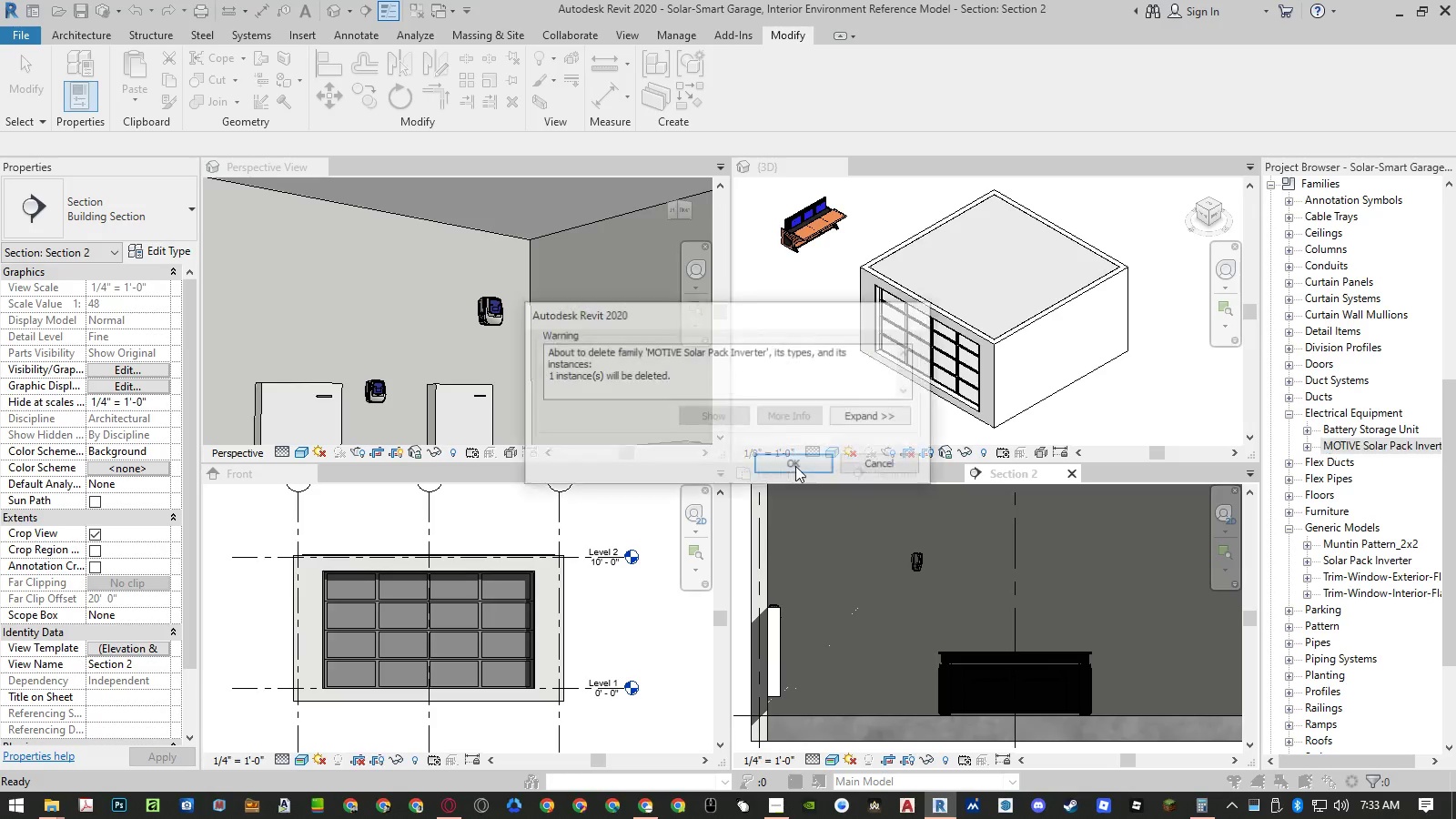 
double_click([797, 463])
 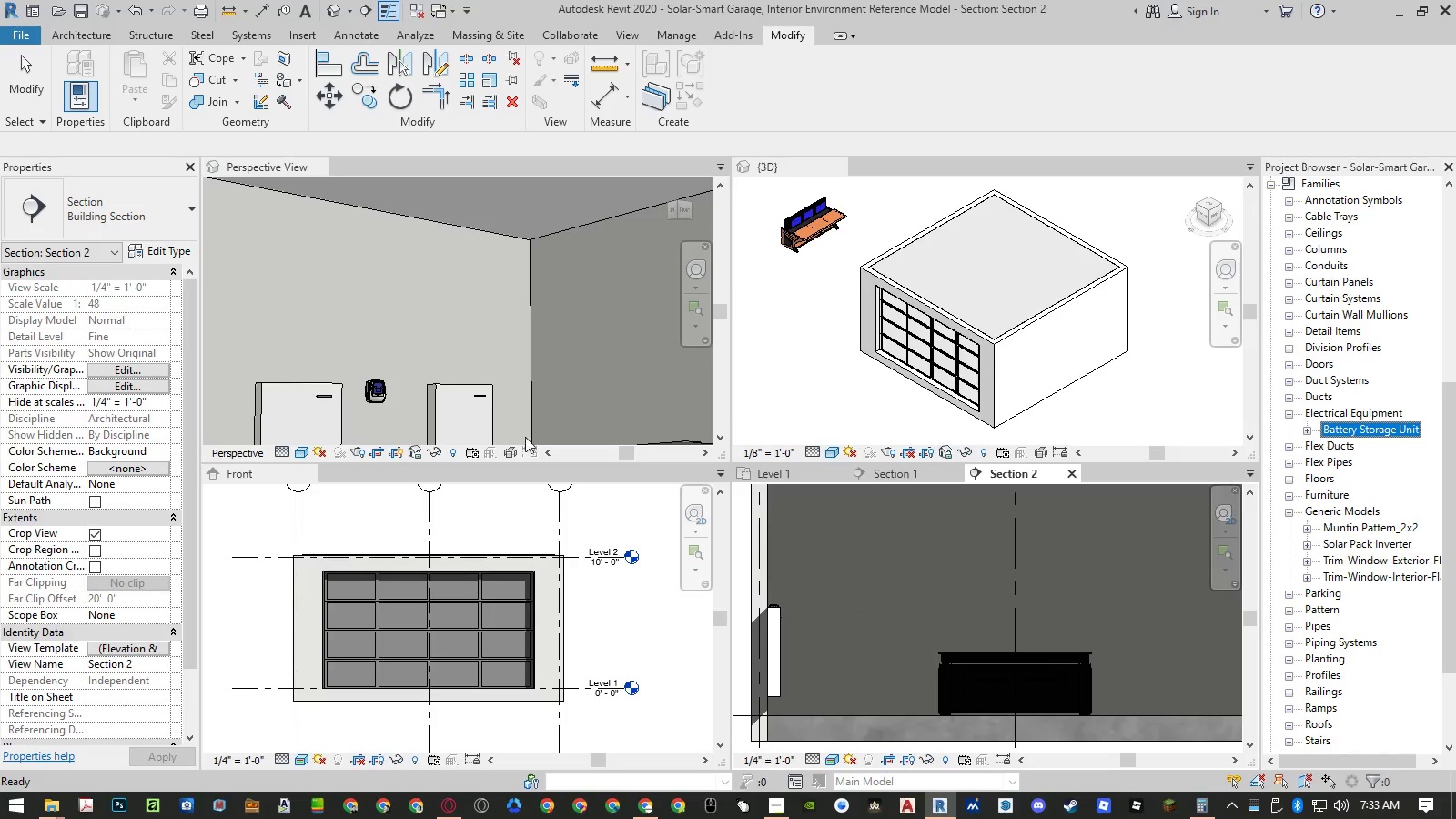 
left_click([376, 384])
 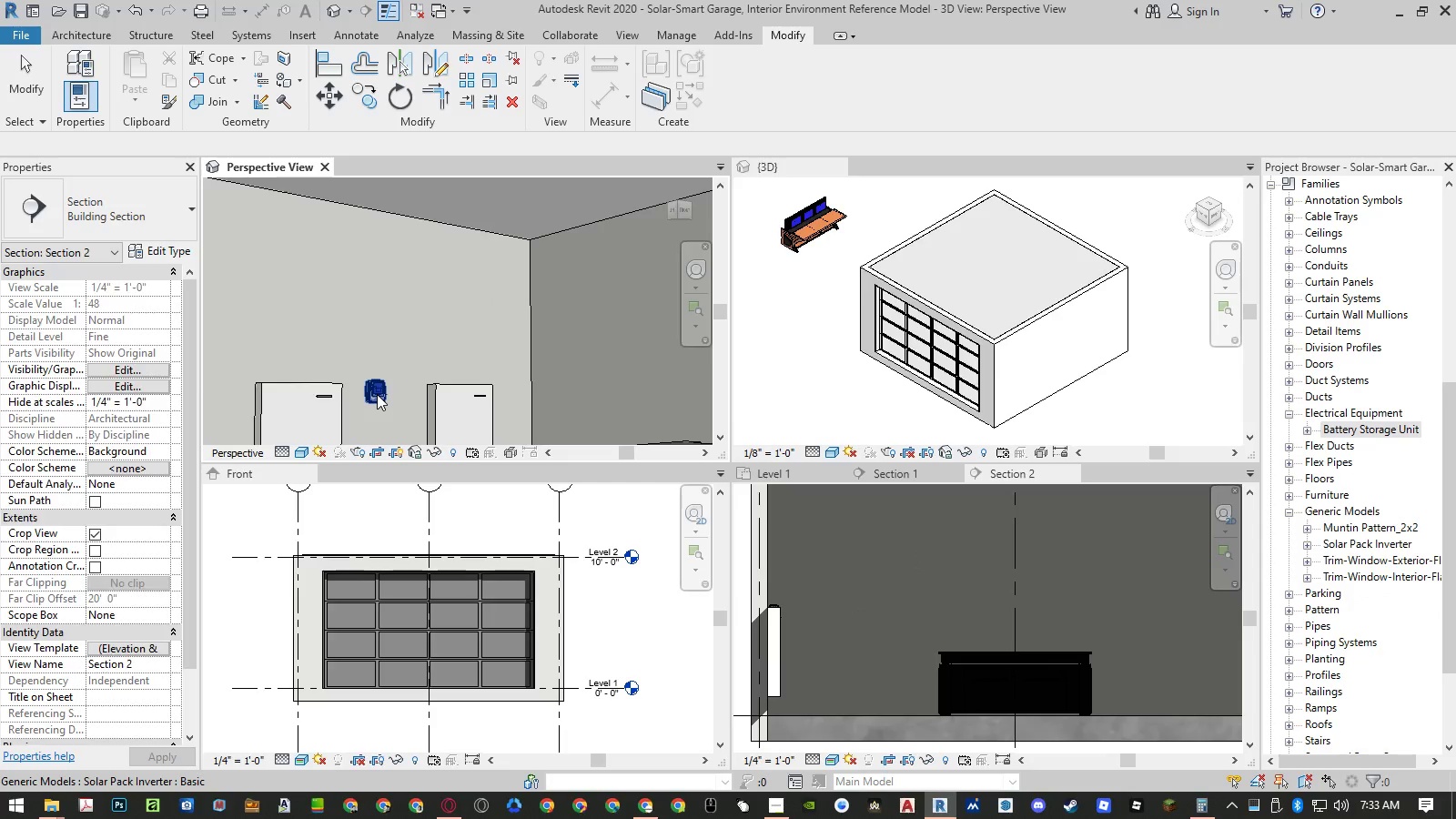 
left_click([377, 395])
 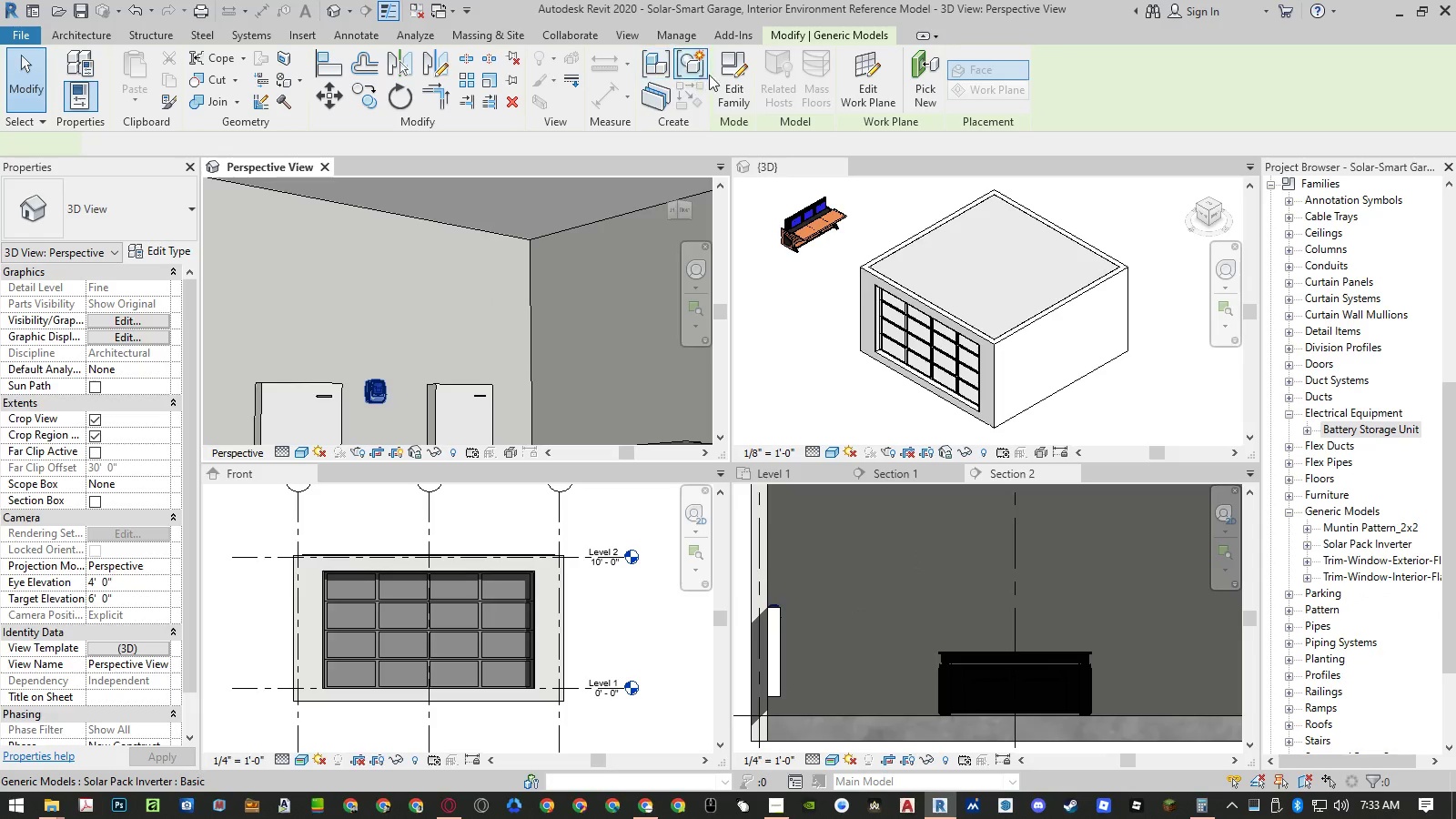 
left_click([729, 74])
 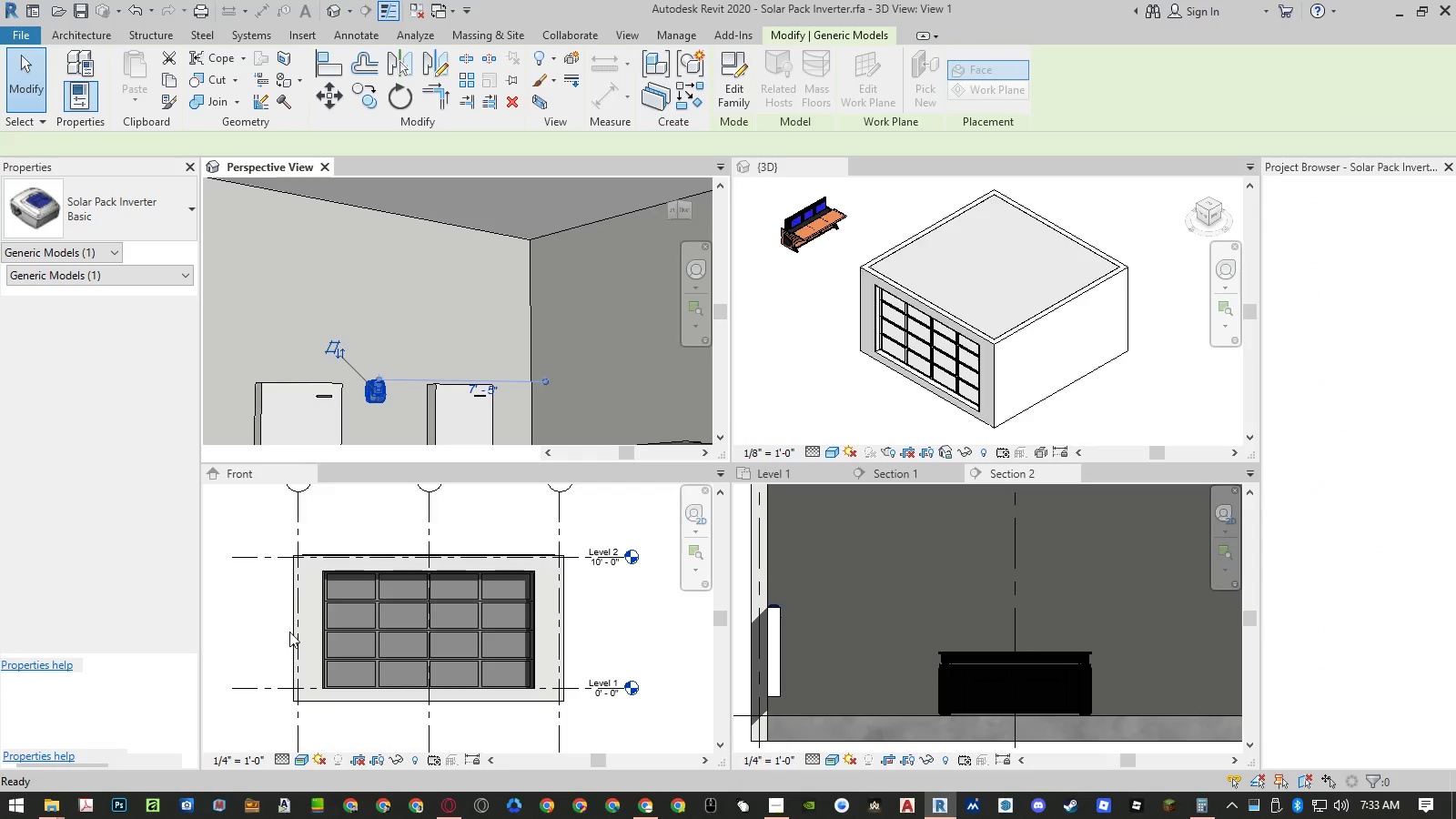 
left_click([110, 72])
 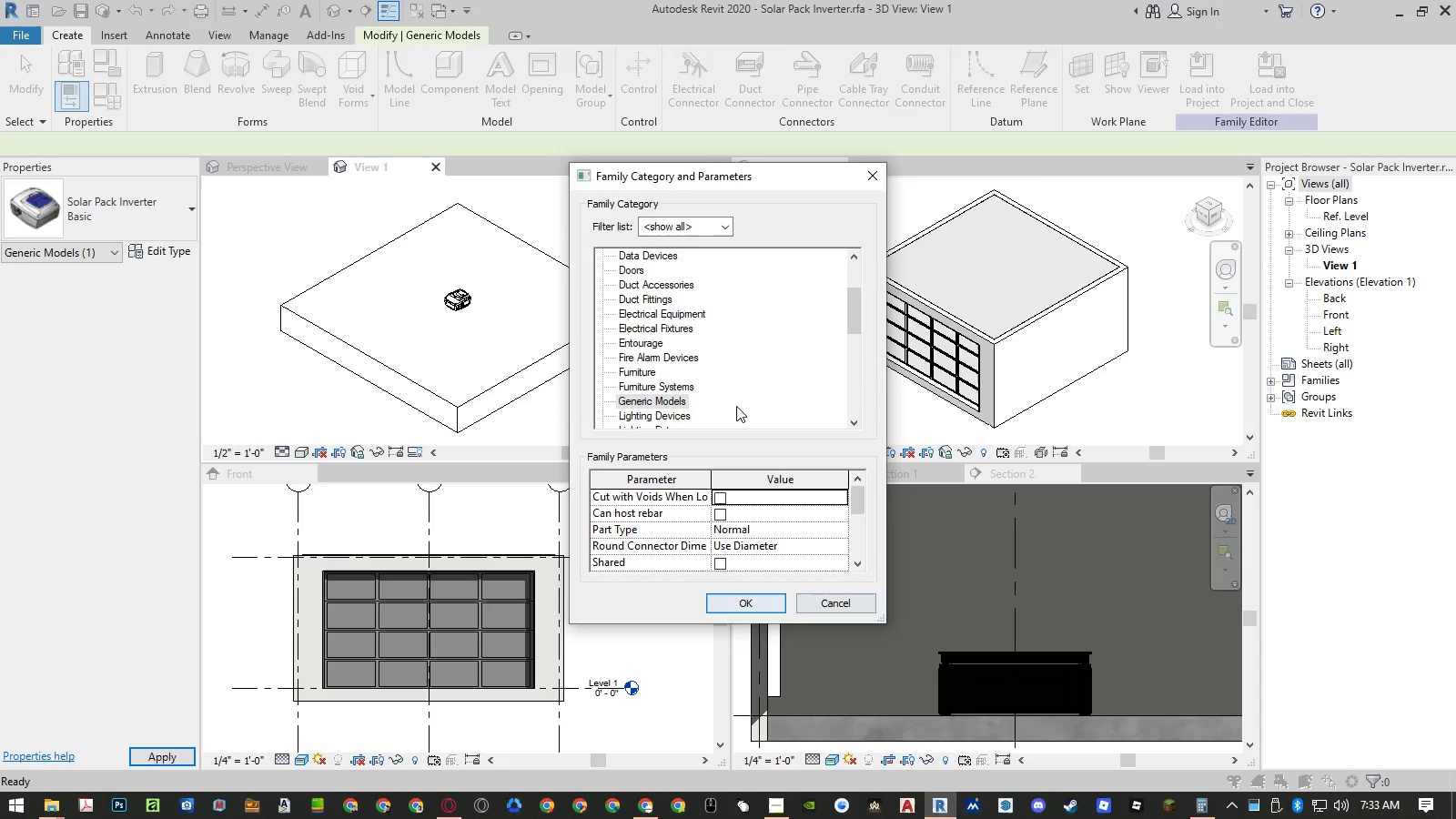 
left_click([665, 319])
 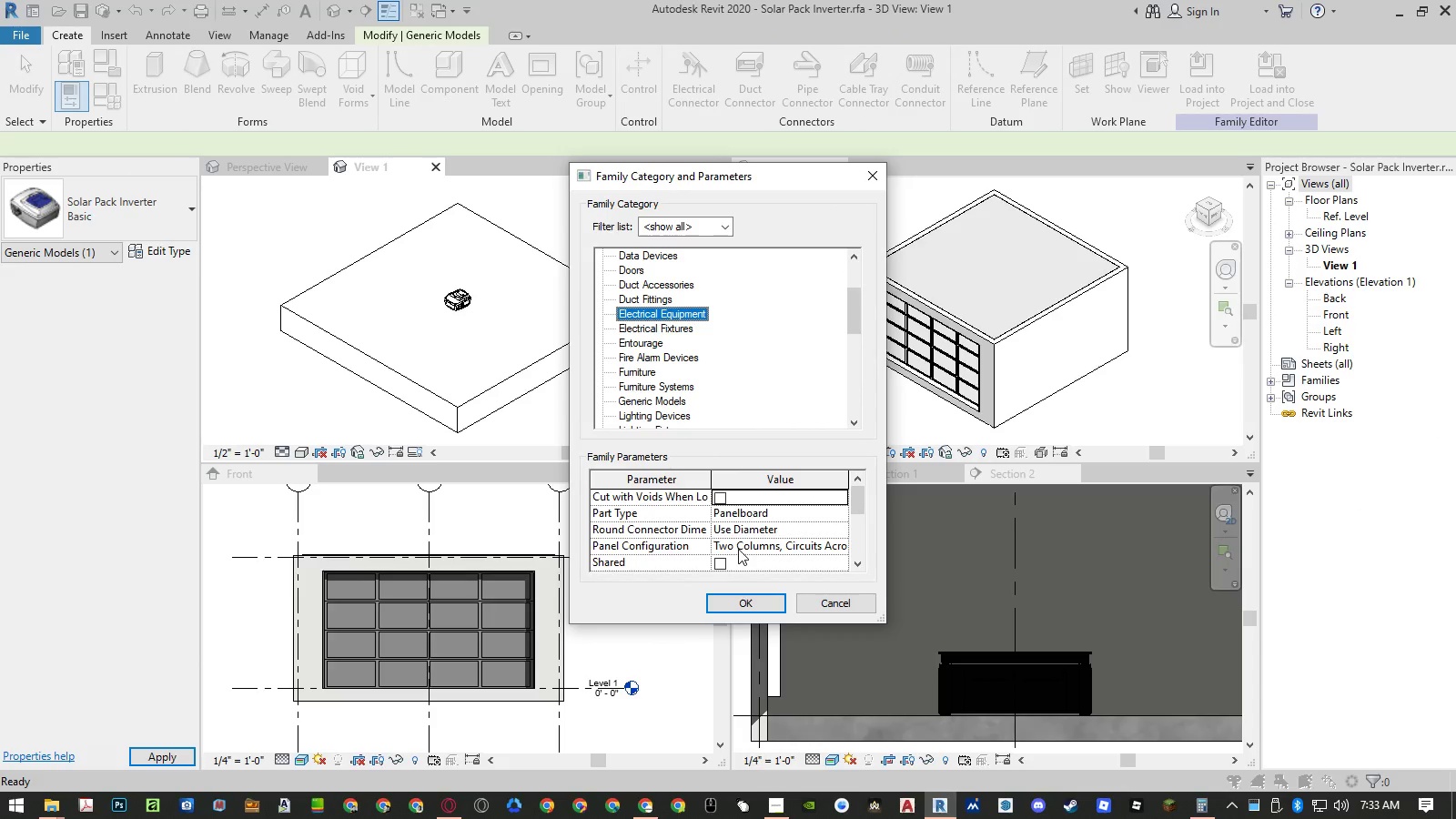 
scroll: coordinate [738, 549], scroll_direction: down, amount: 2.0
 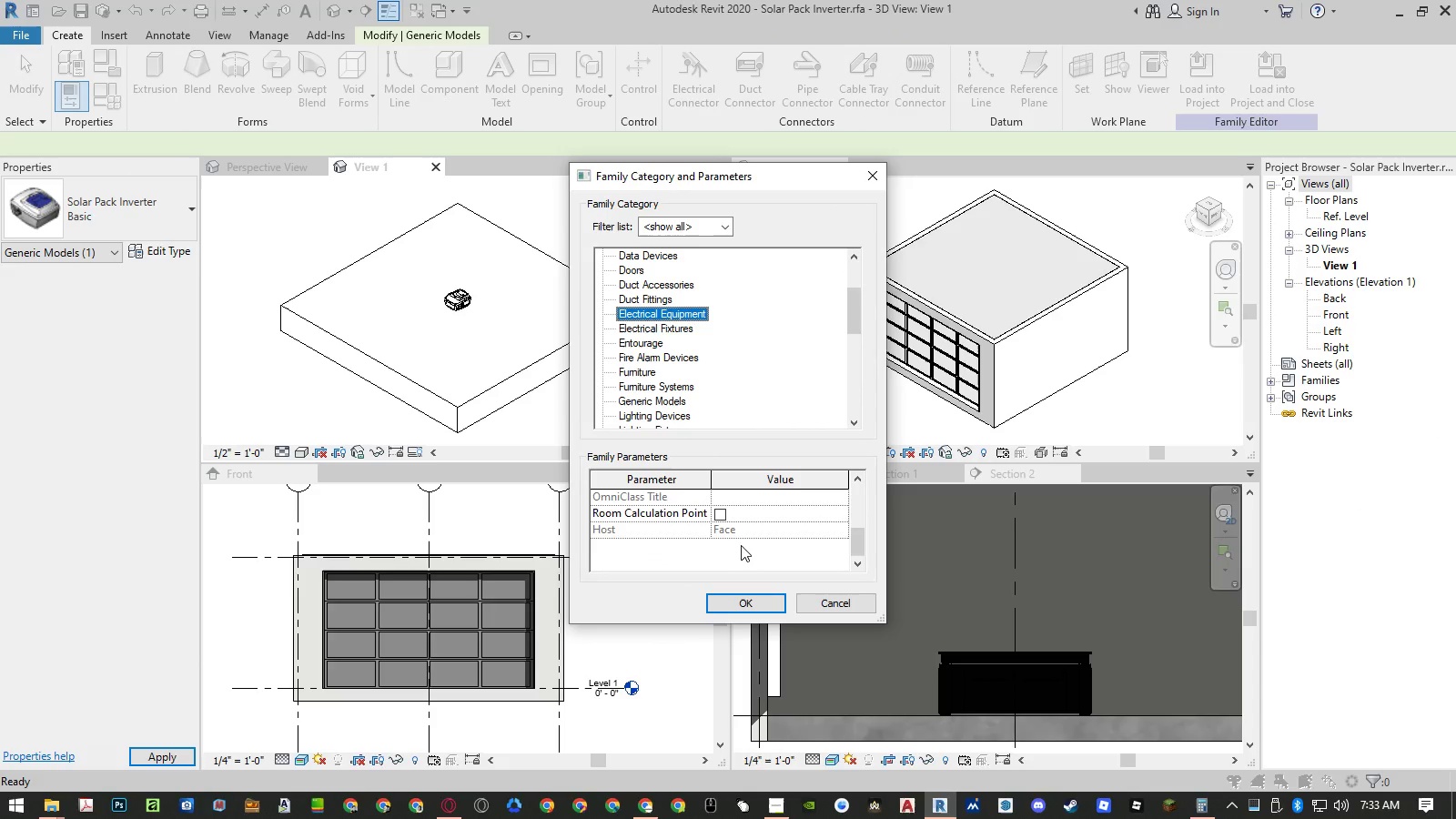 
scroll: coordinate [741, 544], scroll_direction: up, amount: 4.0
 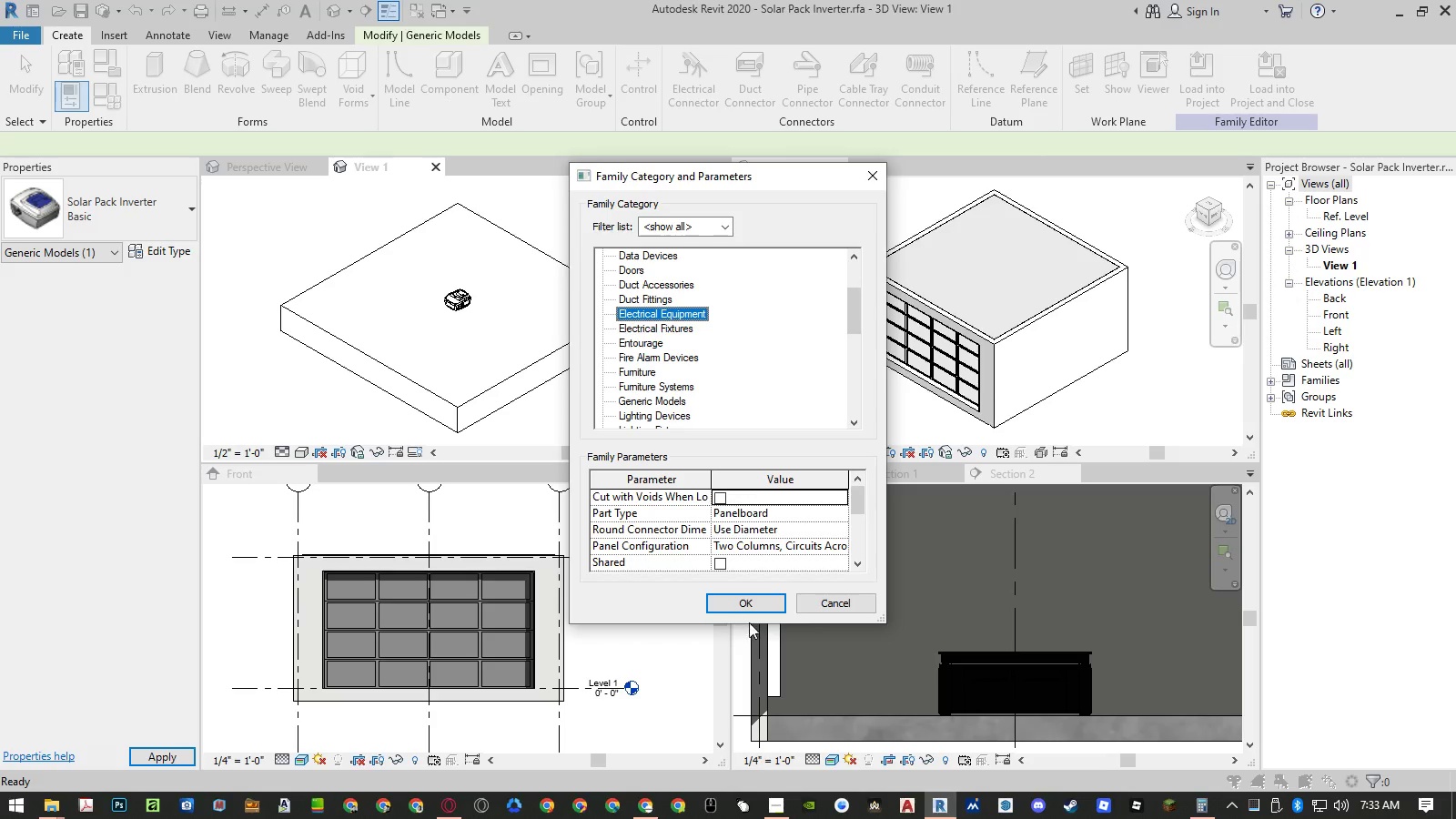 
left_click([751, 609])
 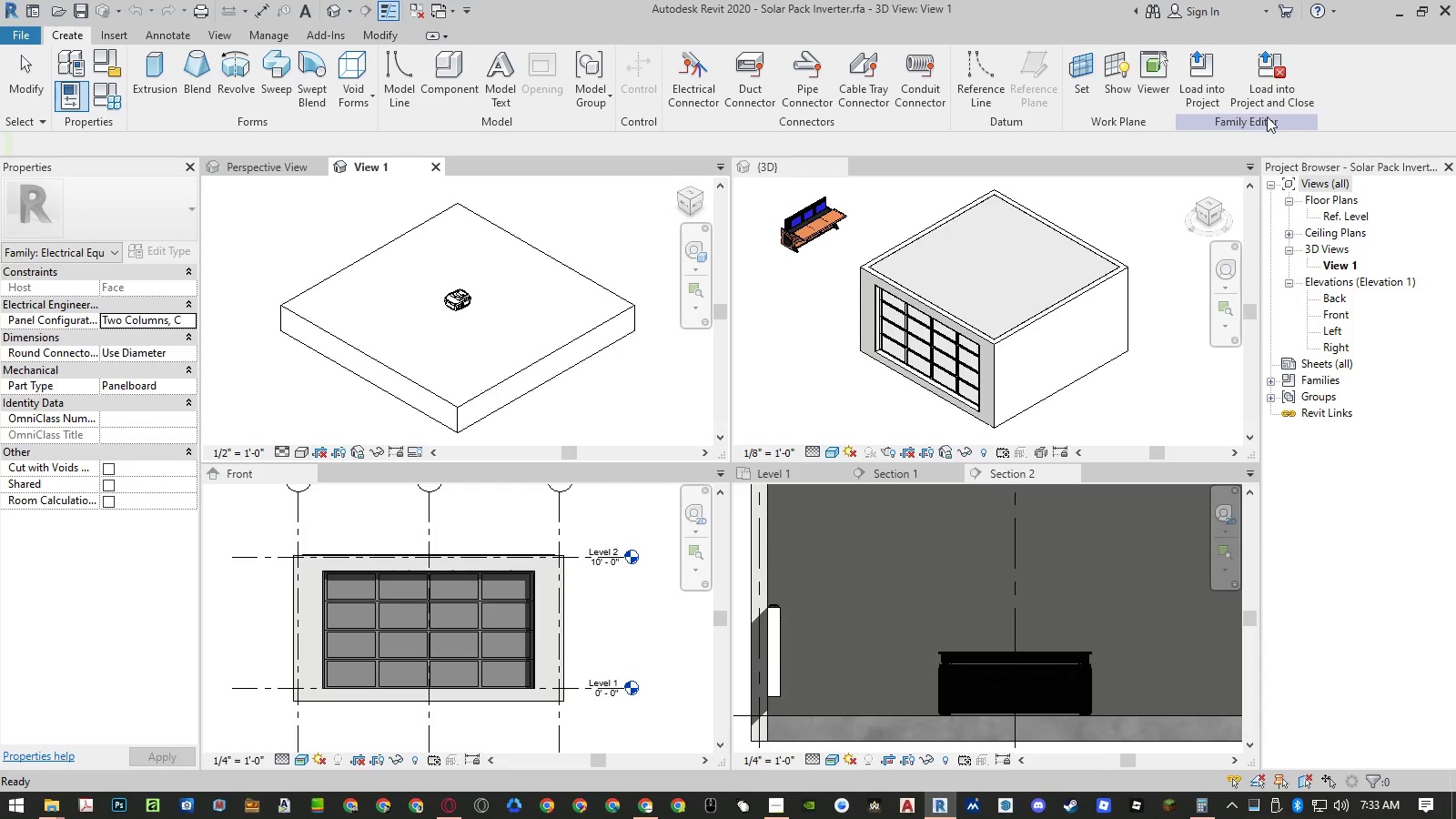 
left_click([1267, 100])
 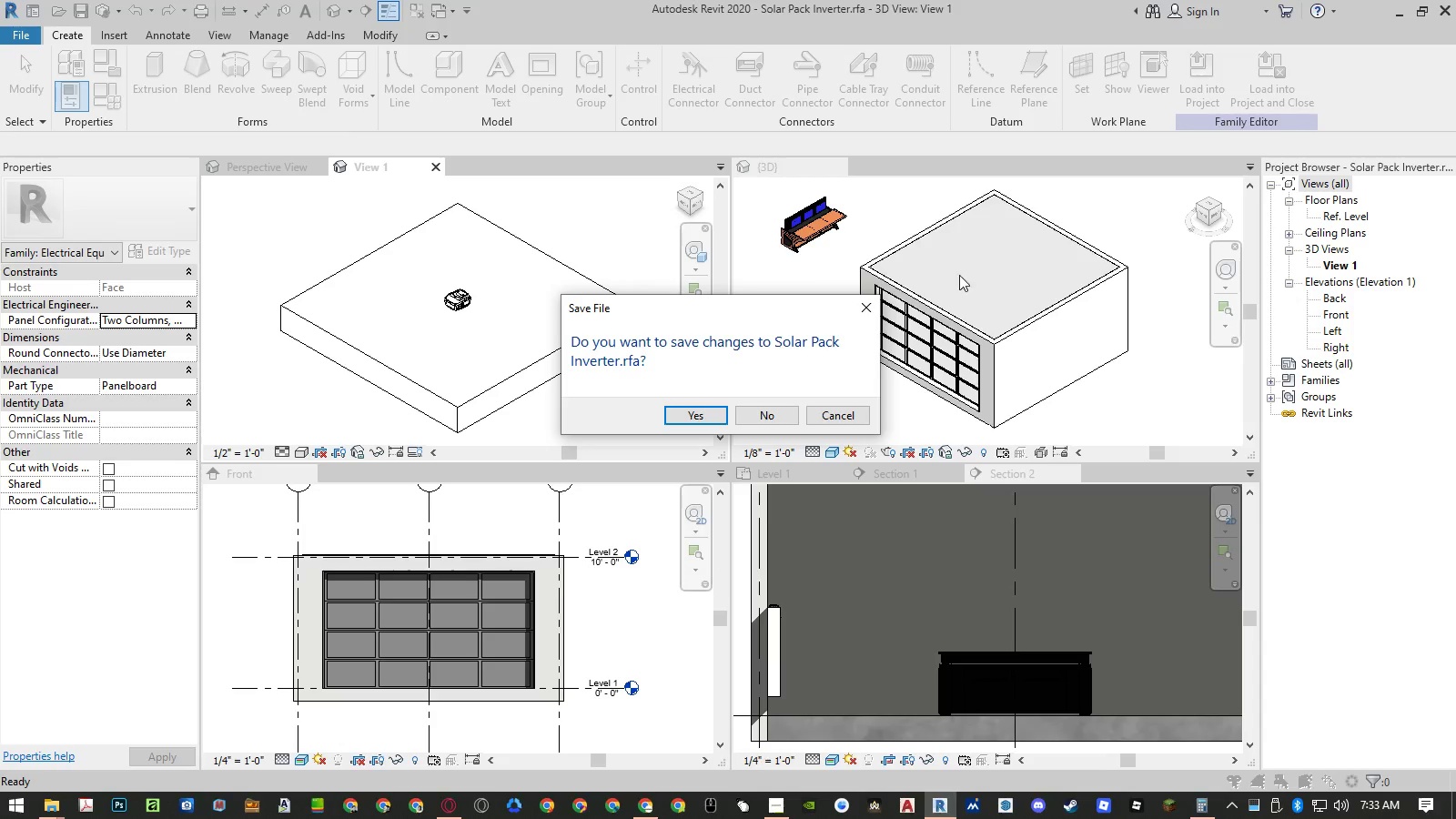 
left_click([779, 414])
 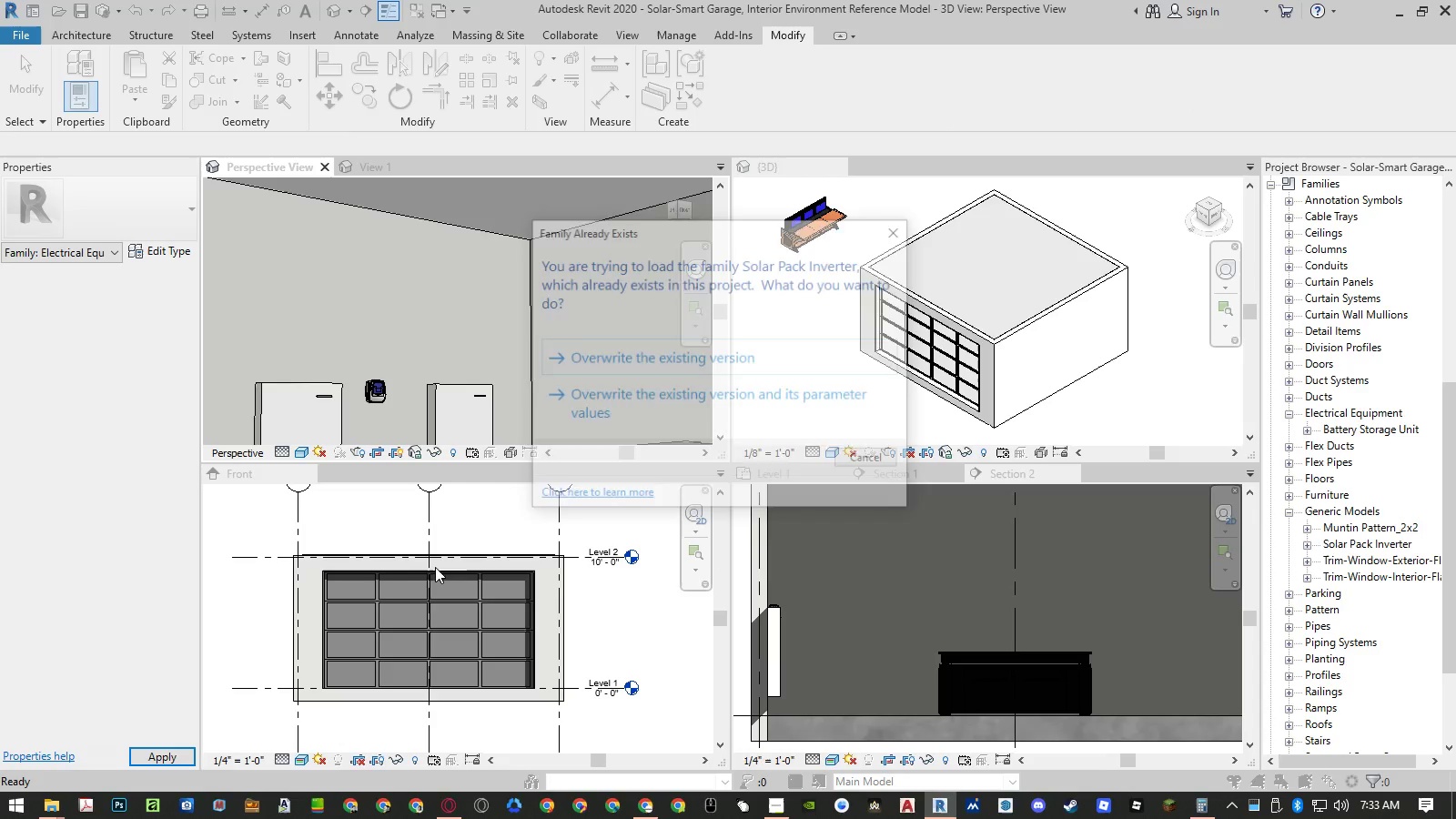 
left_click([665, 392])
 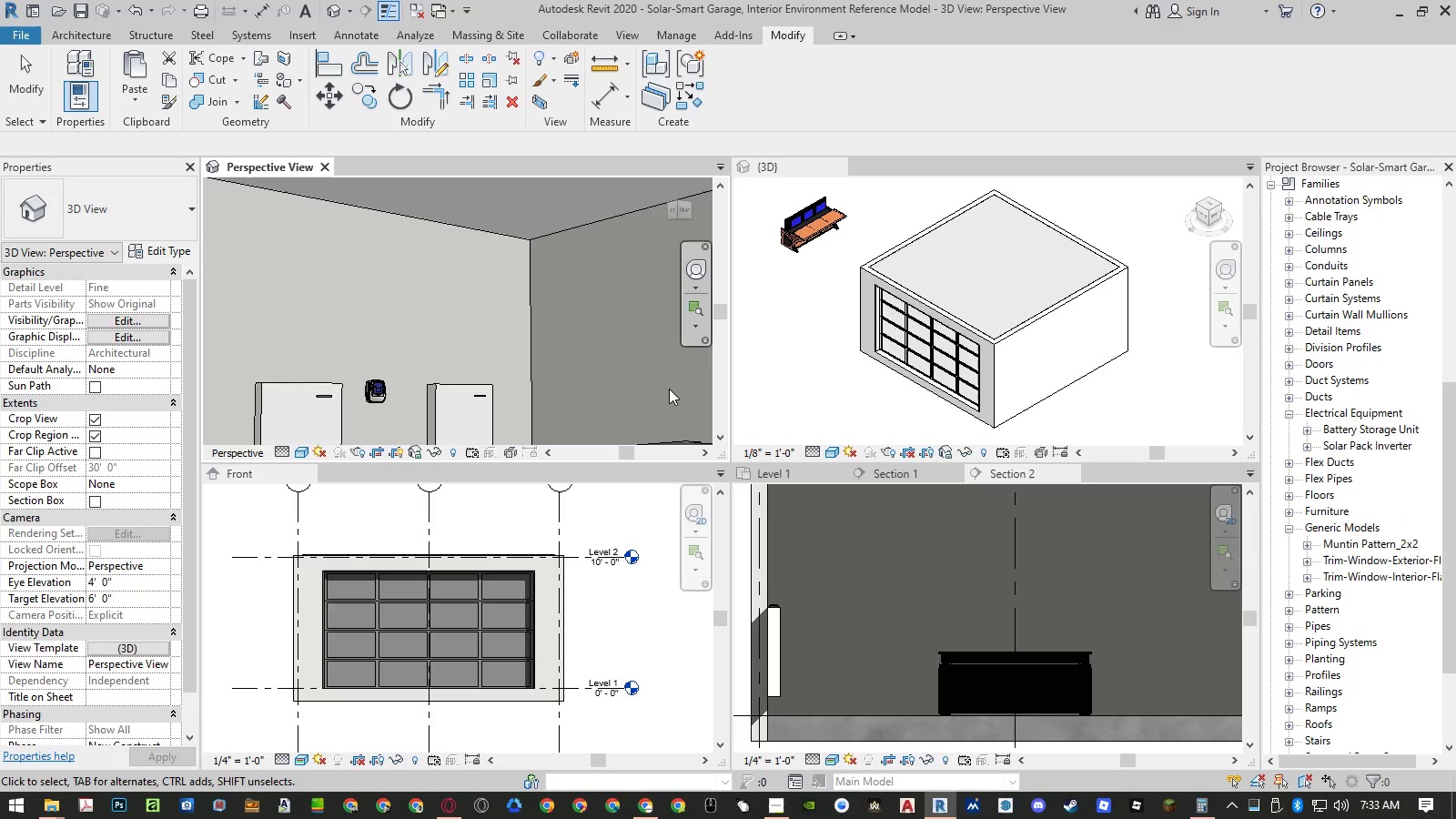 
wait(15.14)
 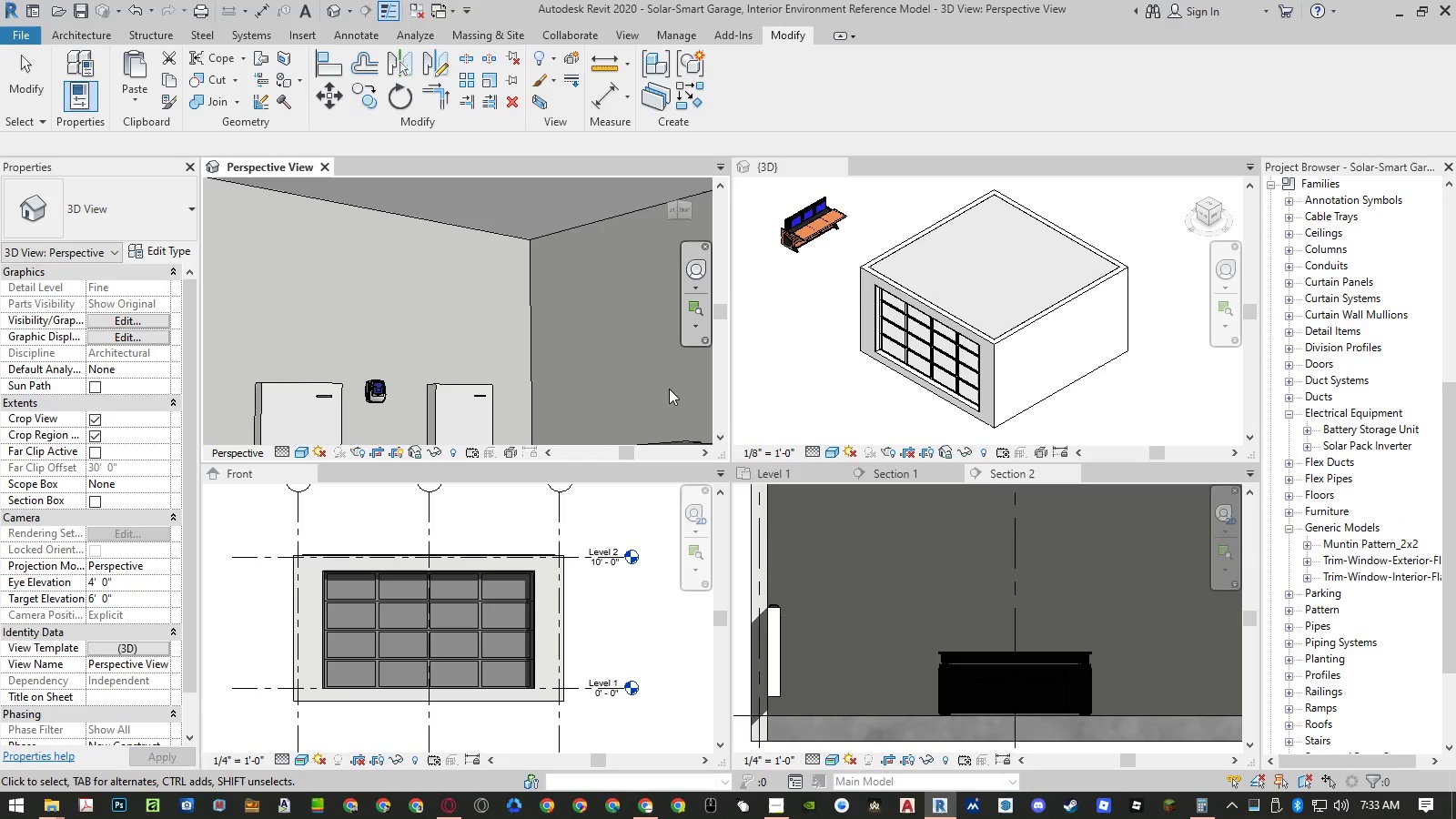 
mouse_move([1041, 480])
 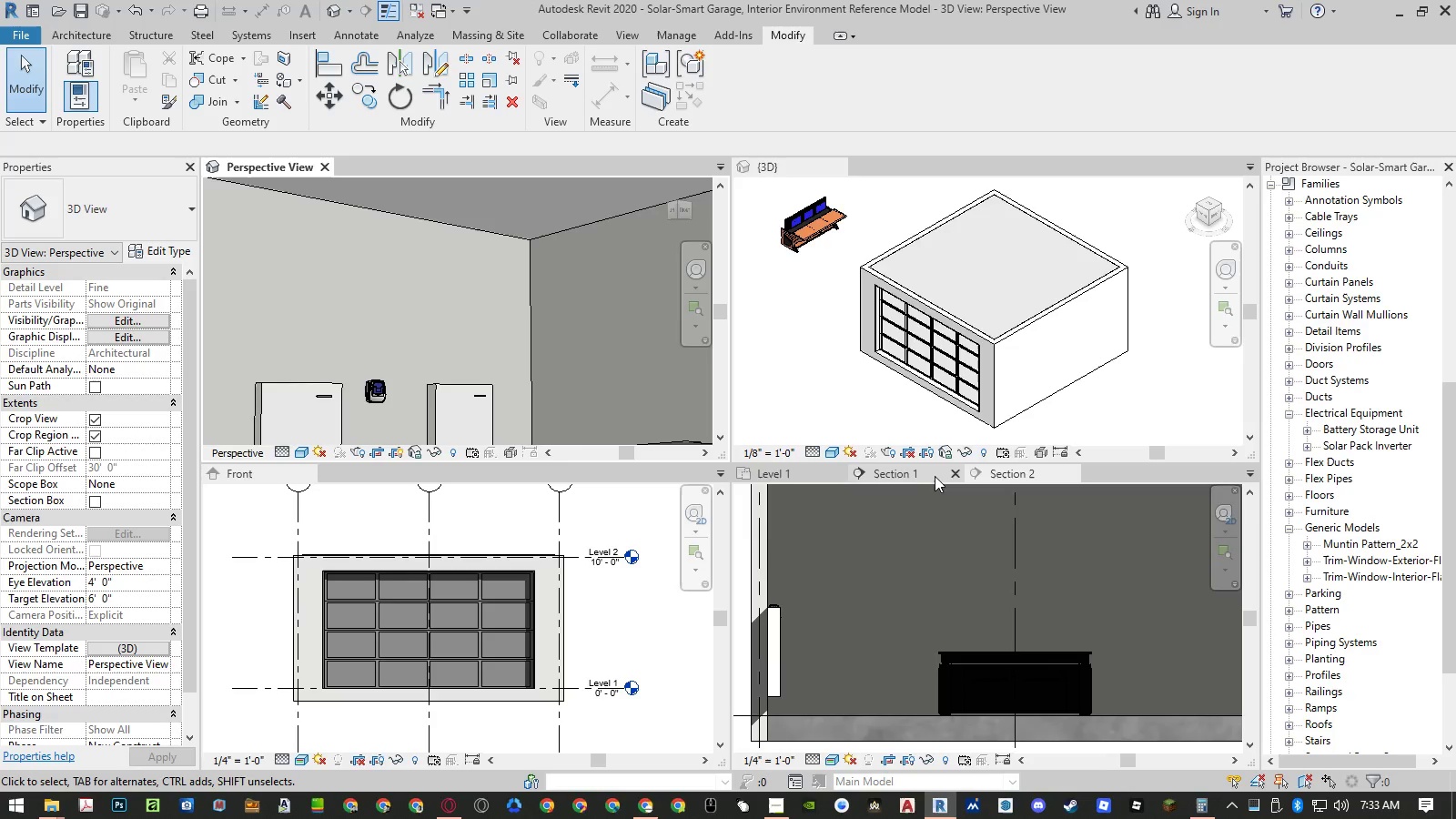 
left_click([928, 473])
 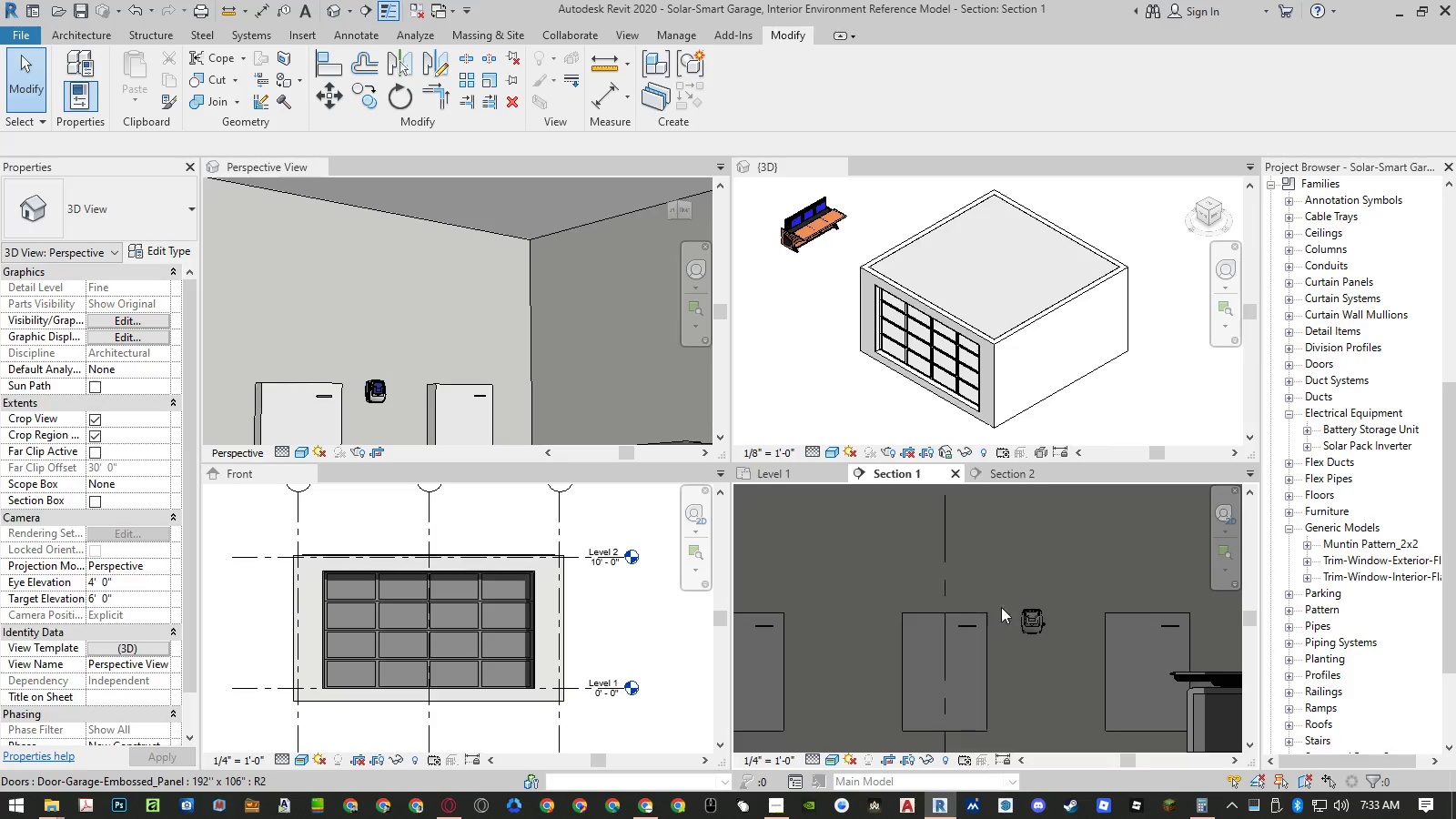 
left_click([1033, 619])
 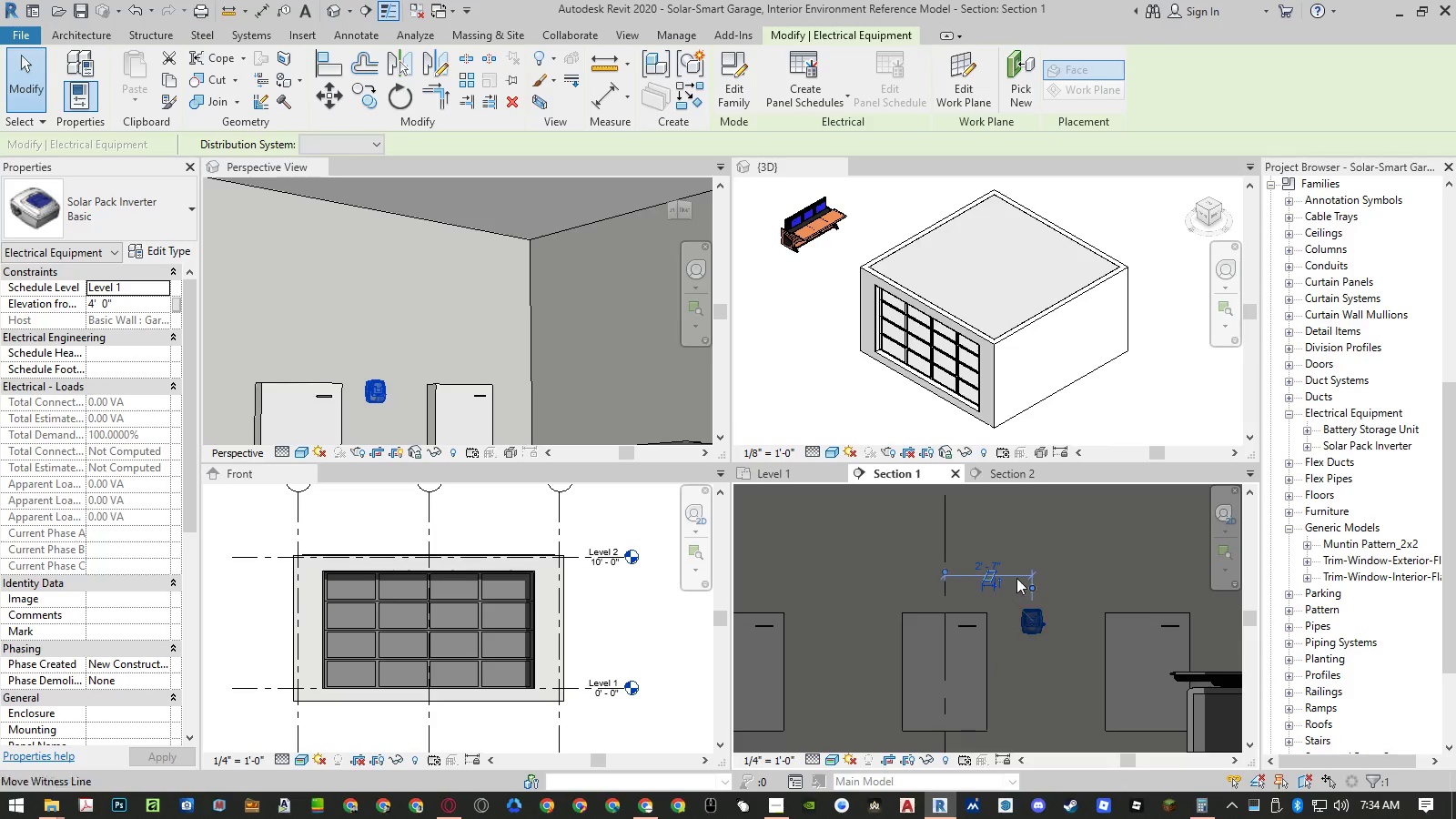 
left_click([984, 562])
 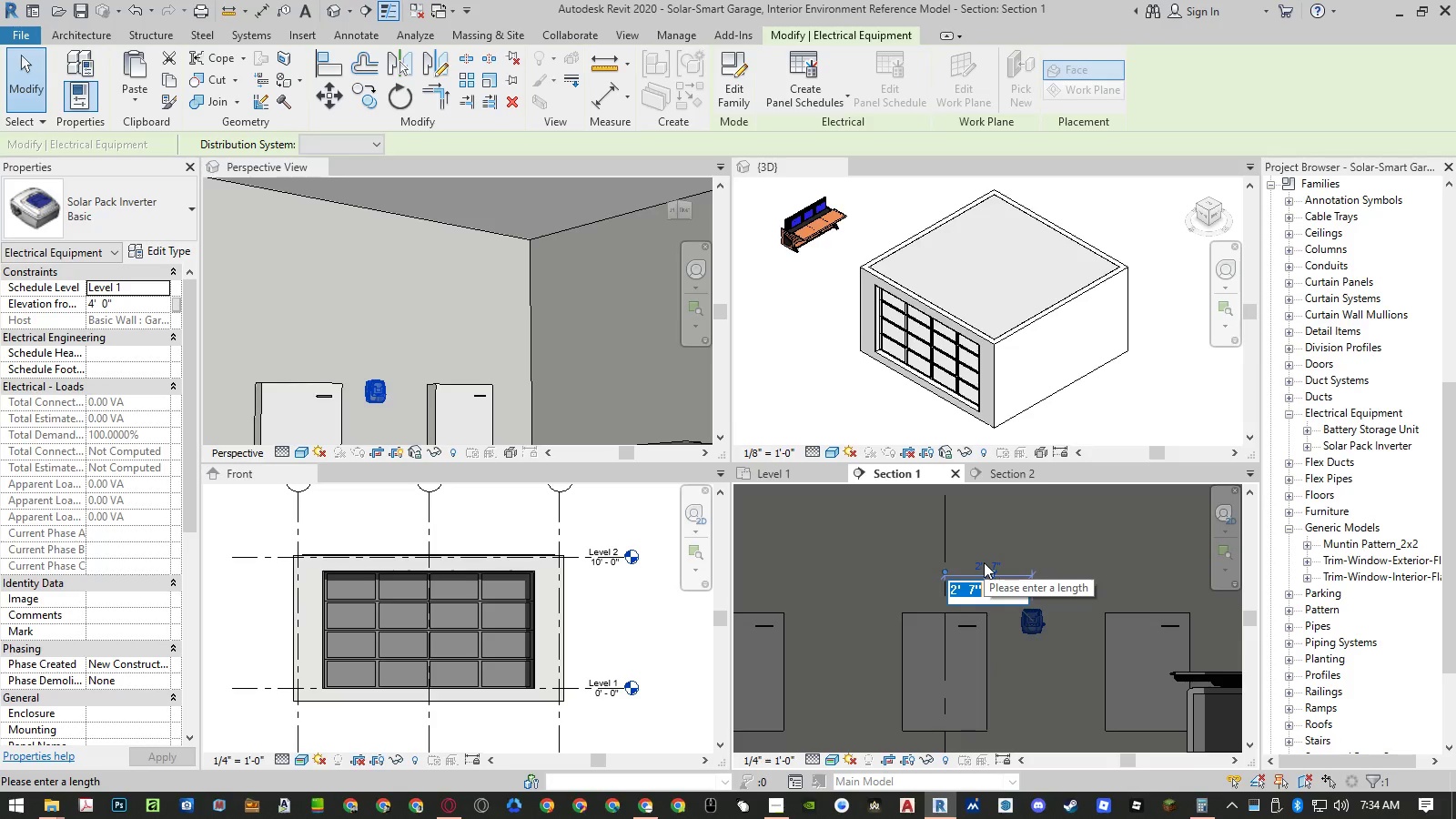 
key(Numpad3)
 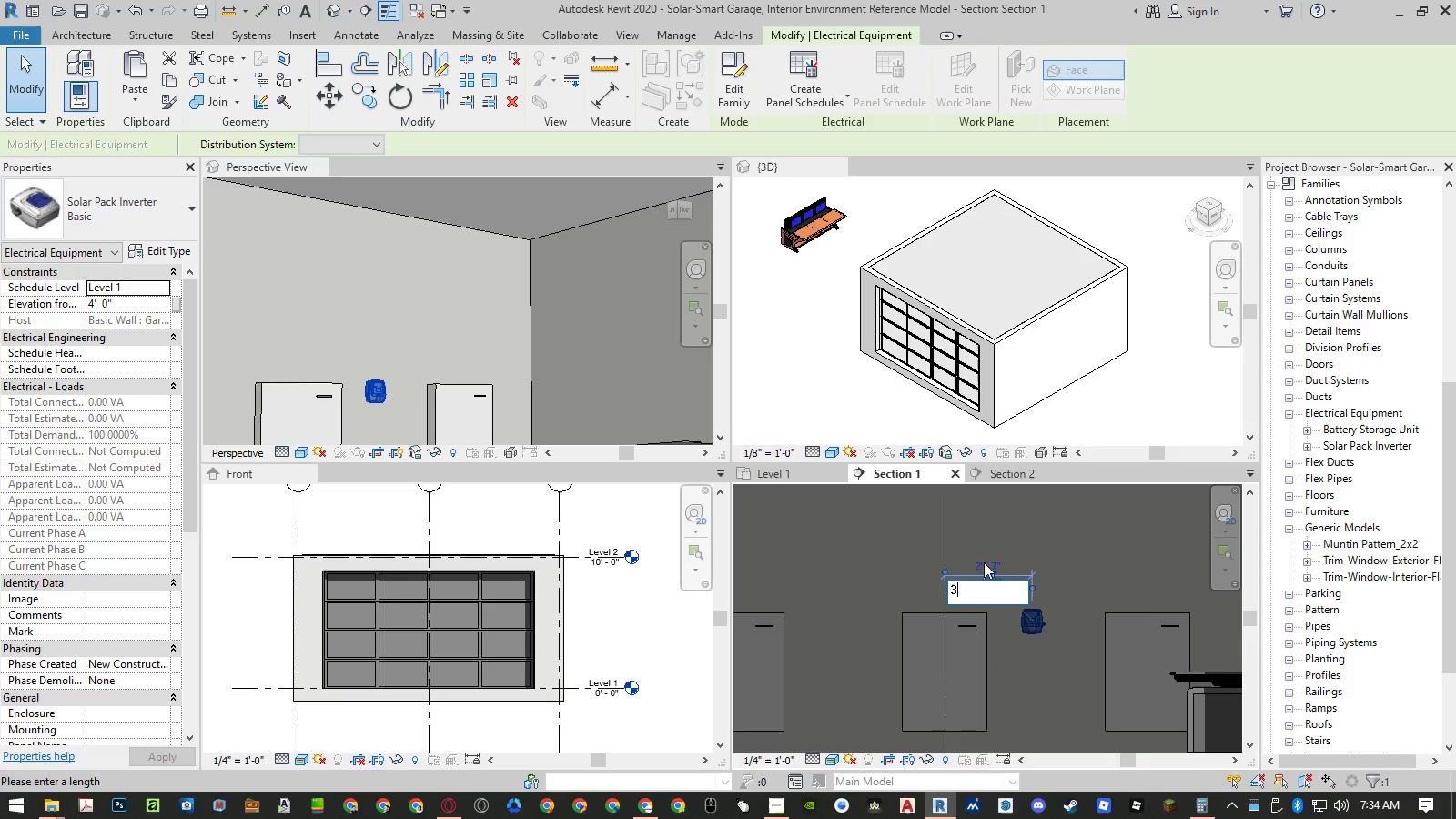 
key(NumpadEnter)
 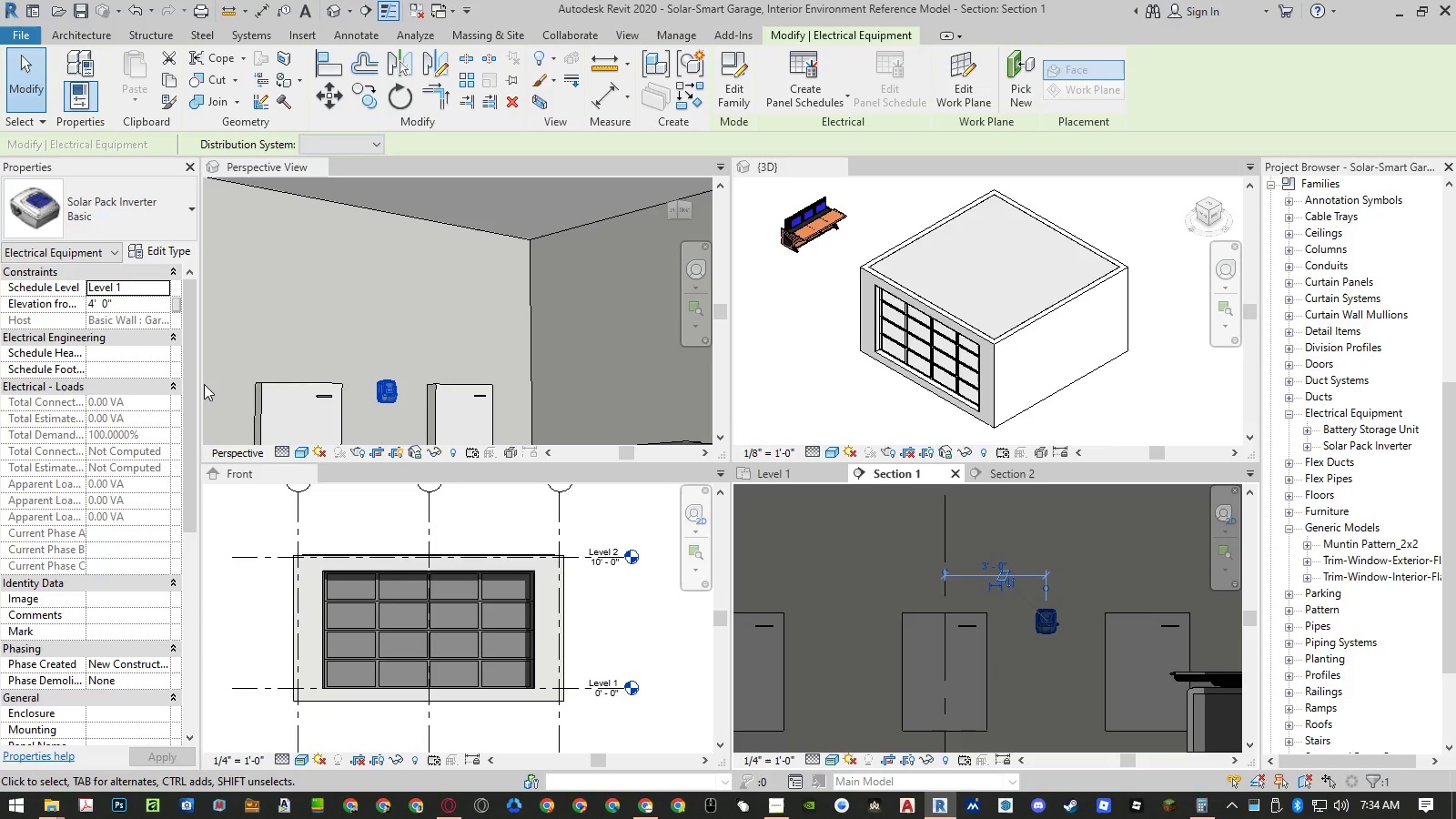 
left_click([144, 305])
 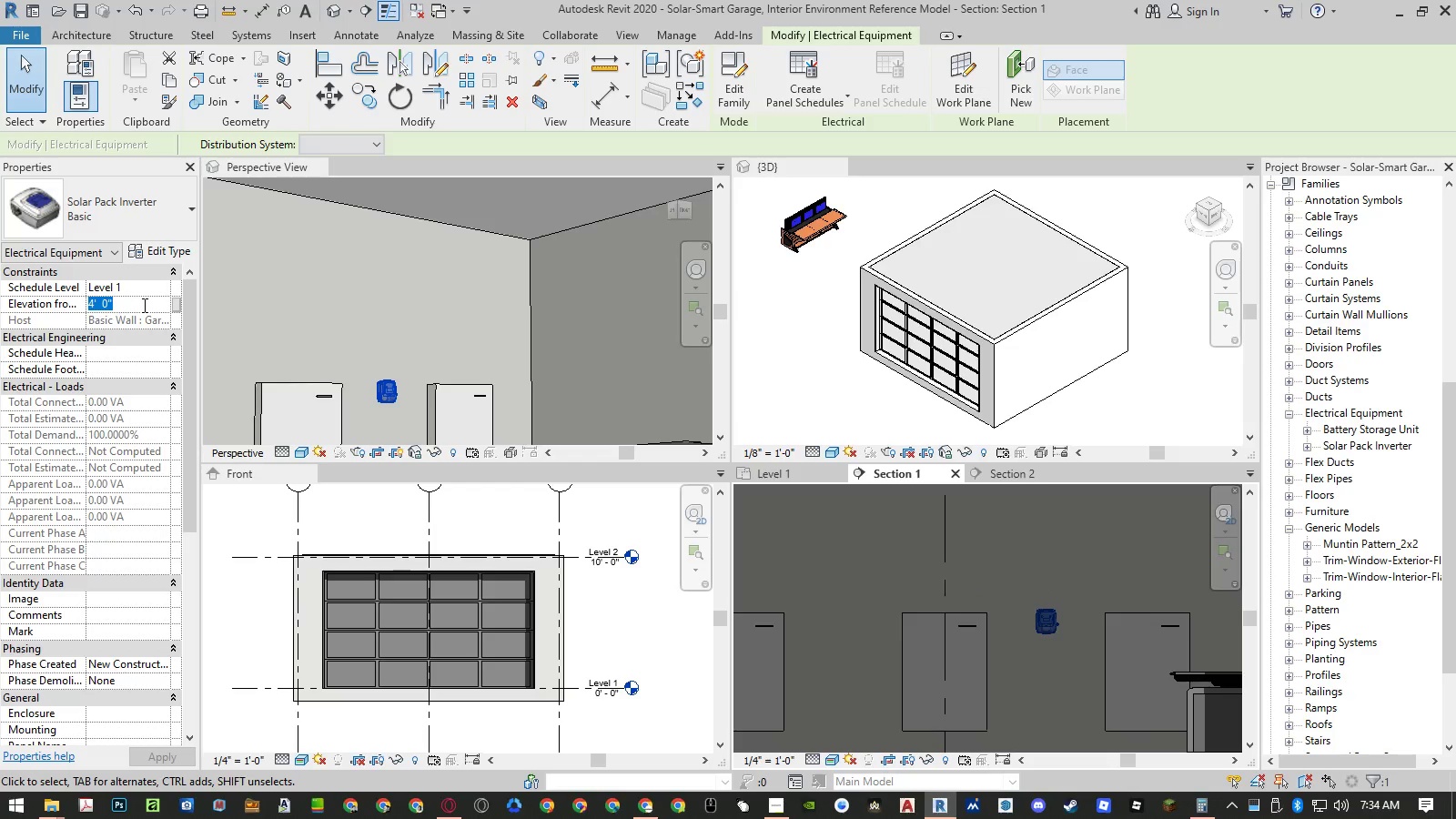 
key(Numpad6)
 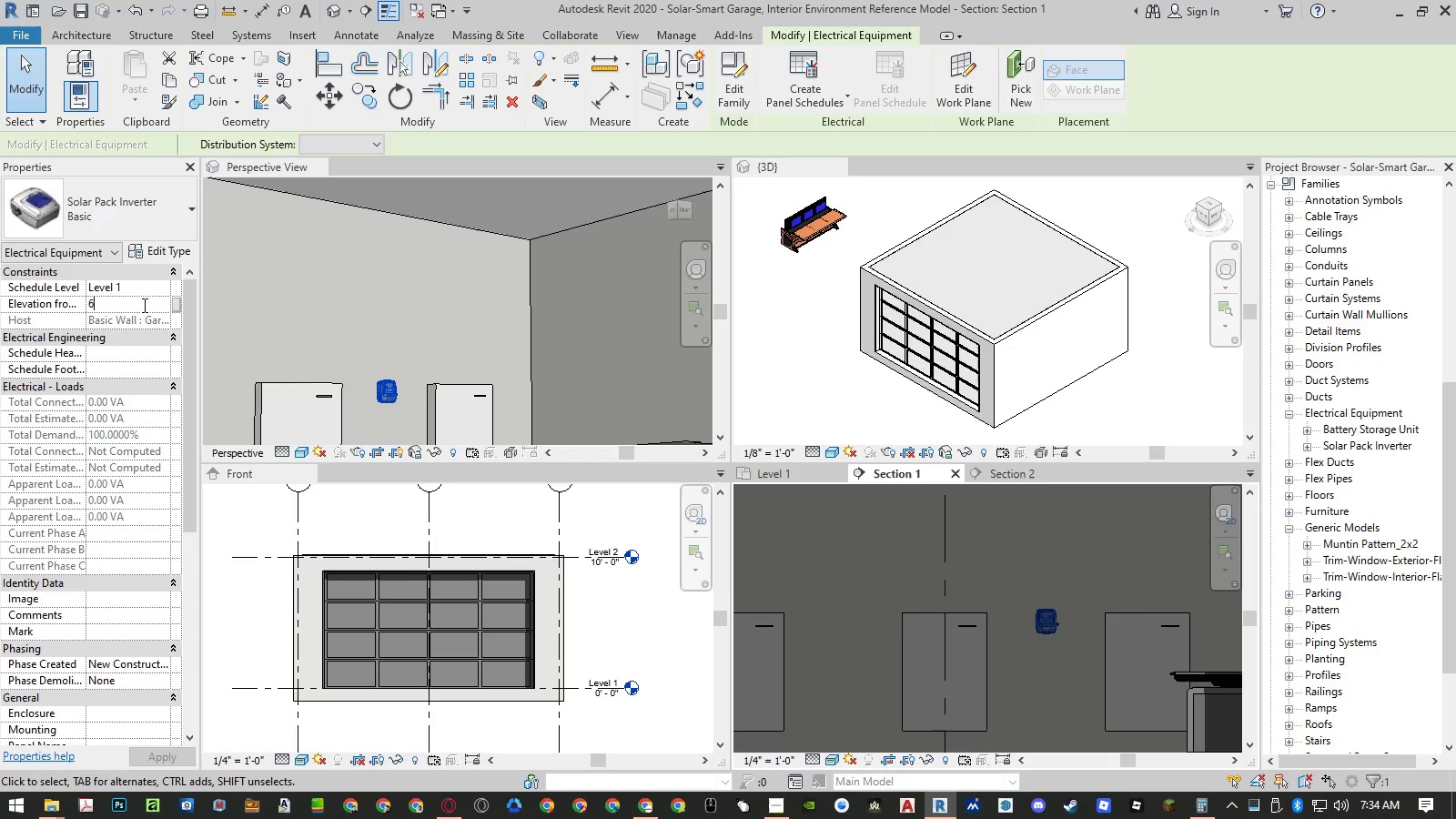 
key(NumpadEnter)
 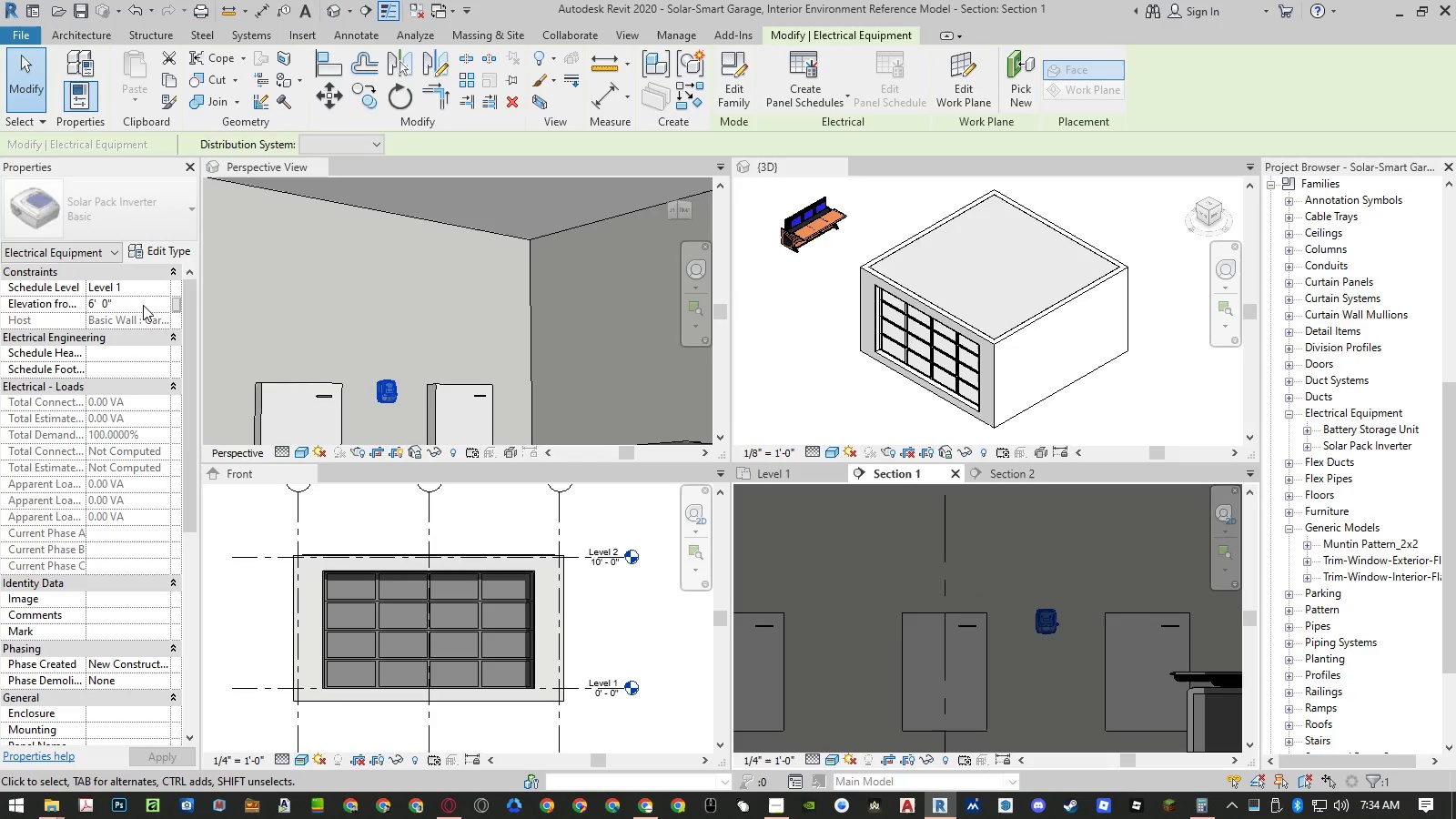 
key(NumpadEnter)
 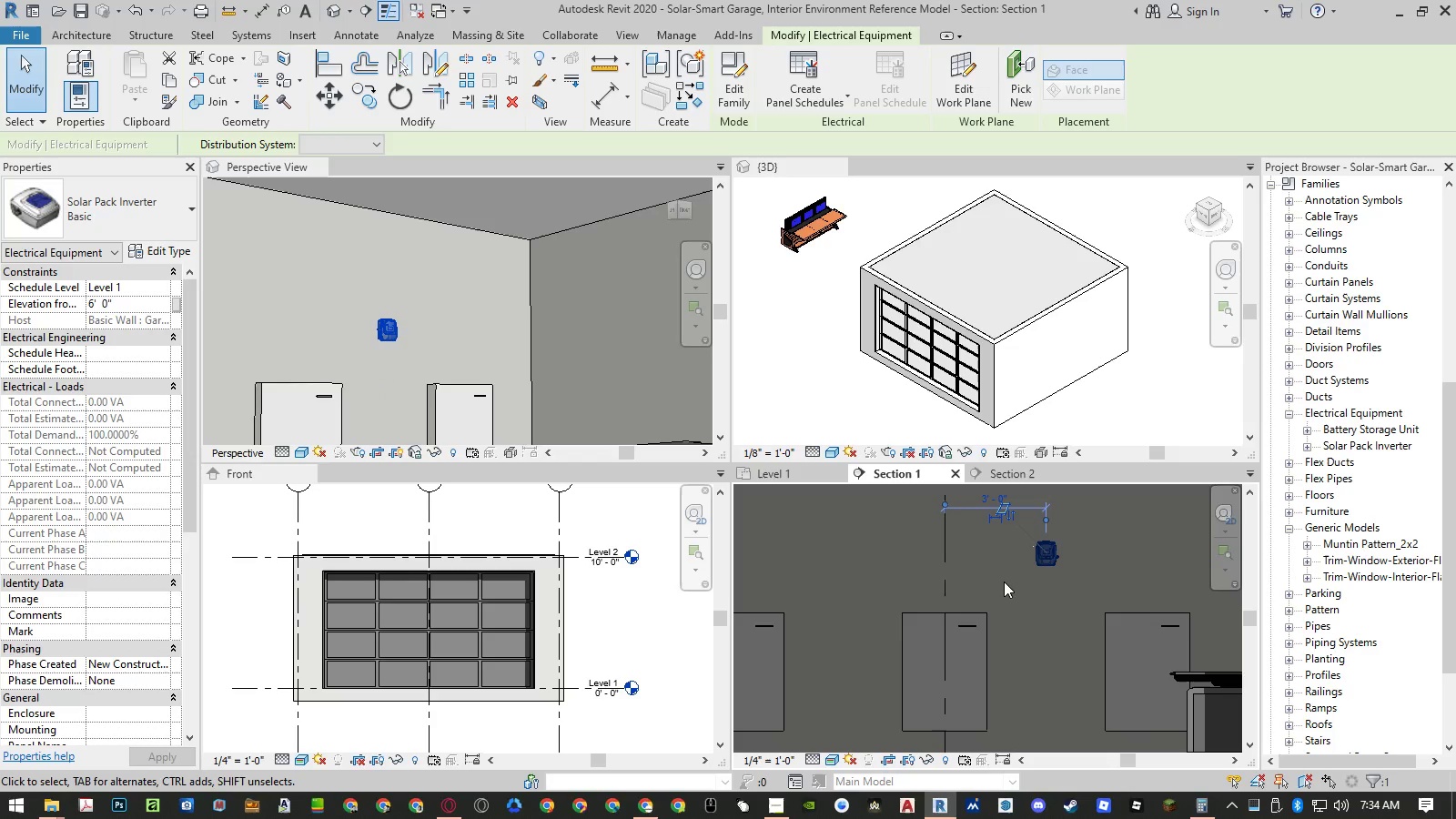 
left_click([983, 574])
 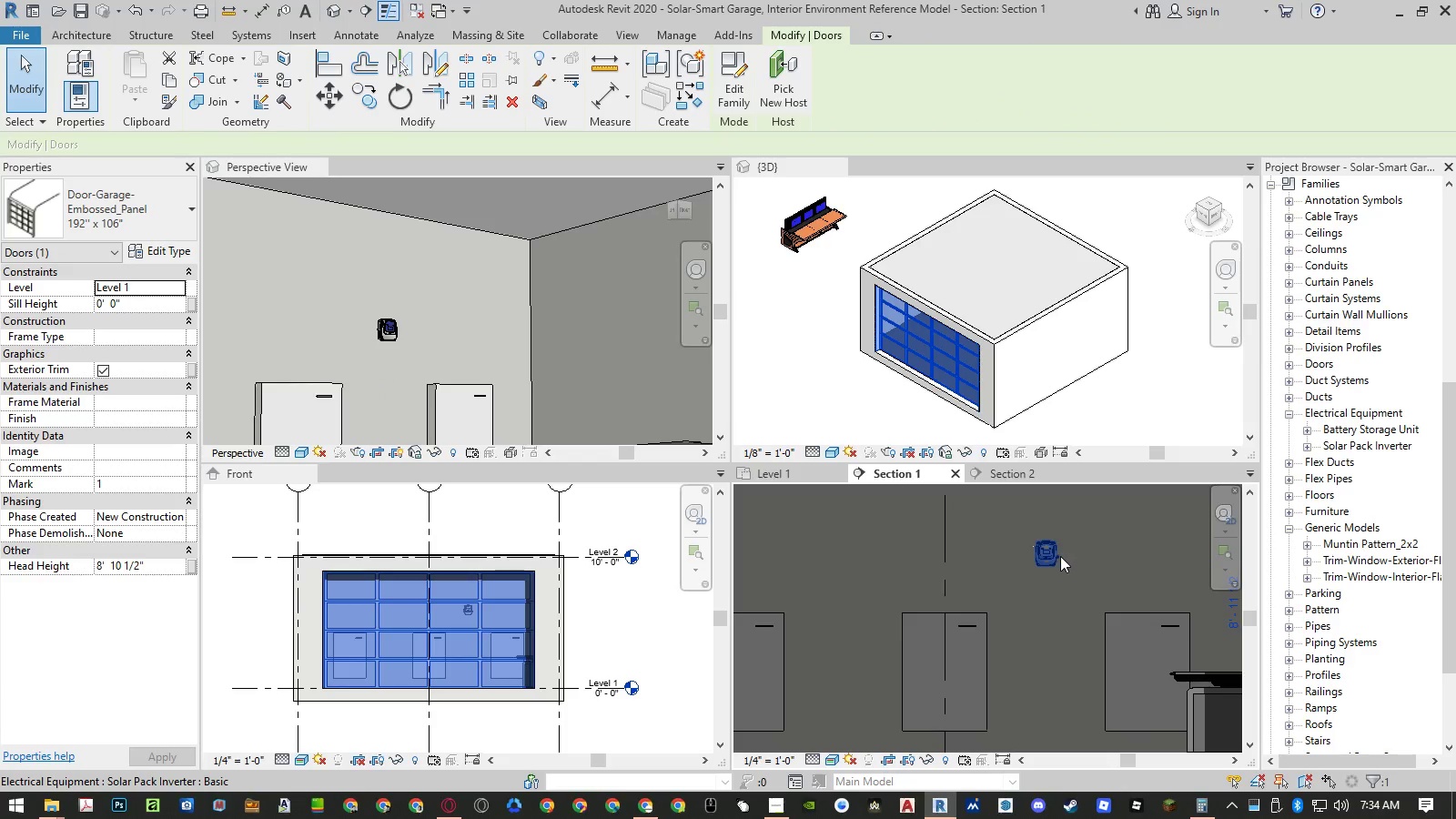 
left_click([1055, 556])
 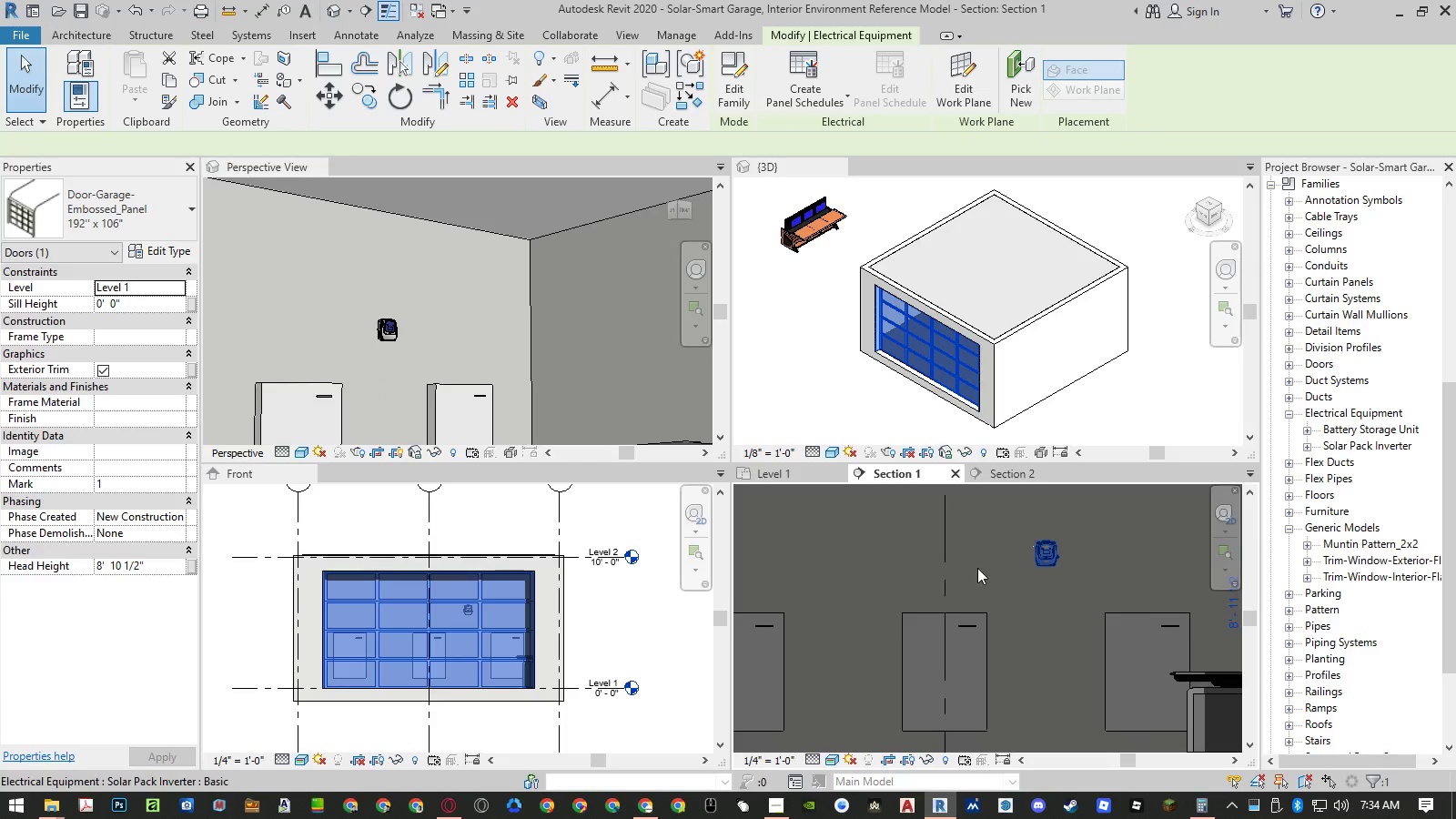 
type(mm)
 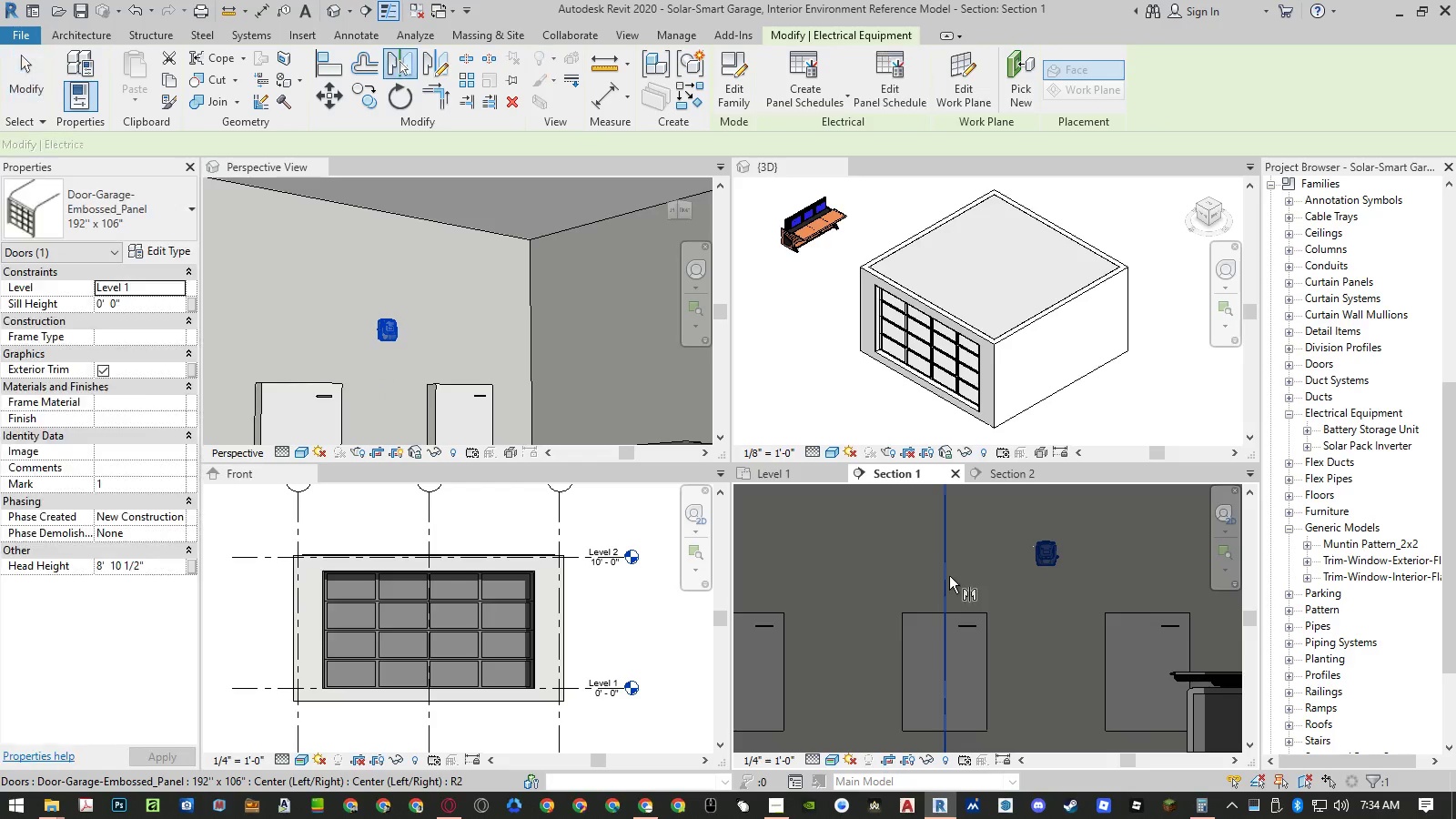 
left_click([949, 576])
 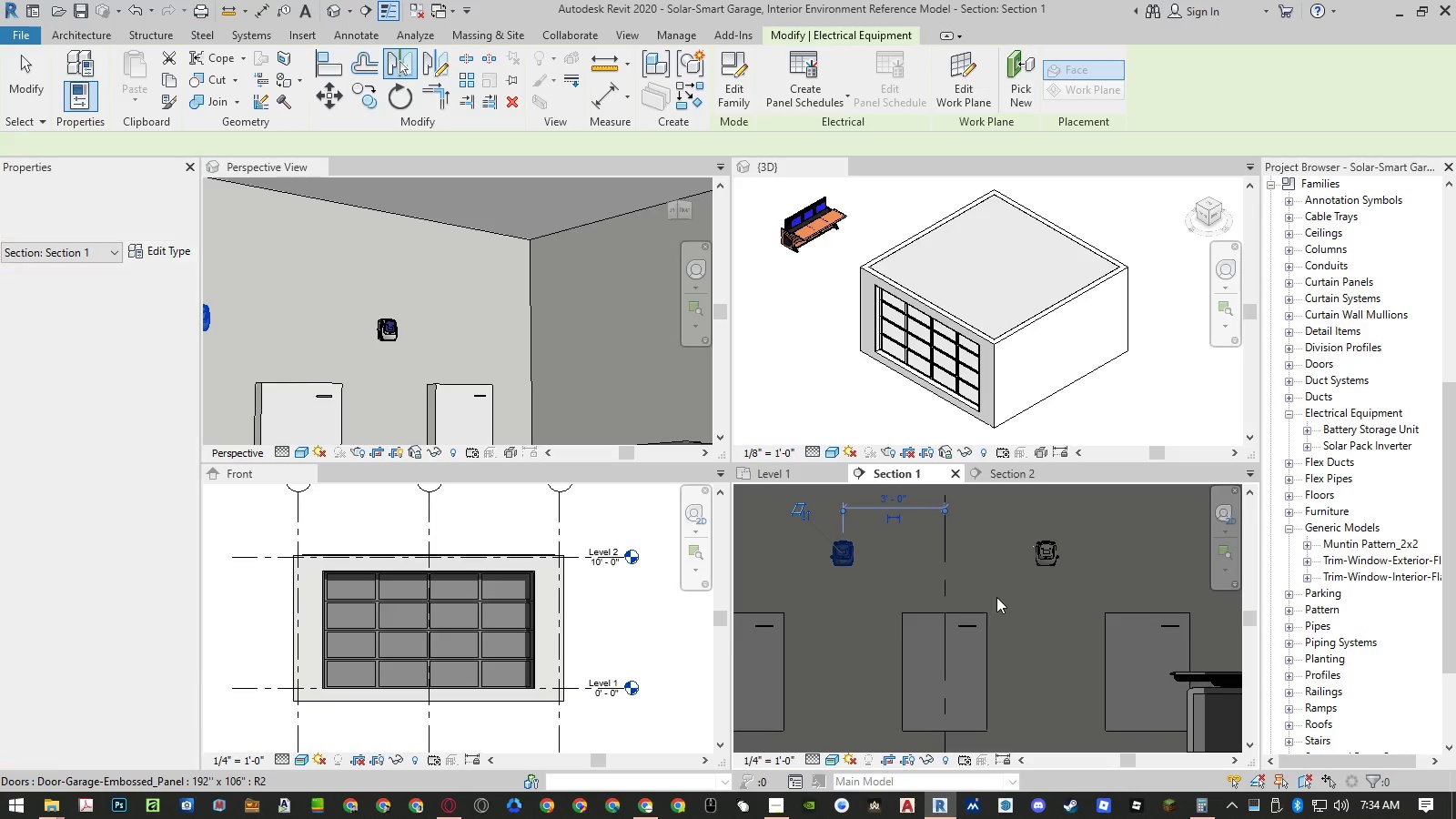 
key(Escape)
 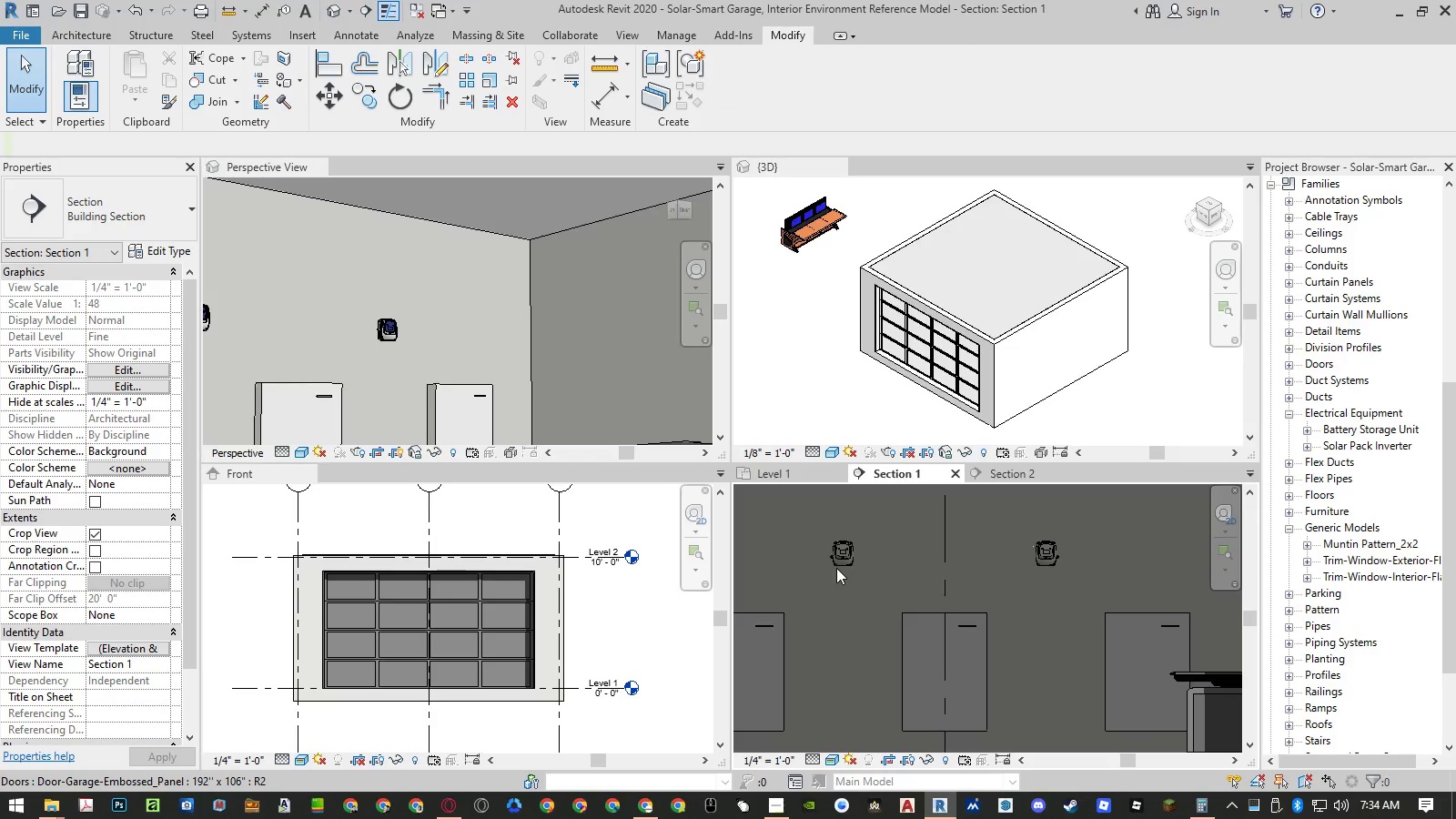 
left_click([841, 561])
 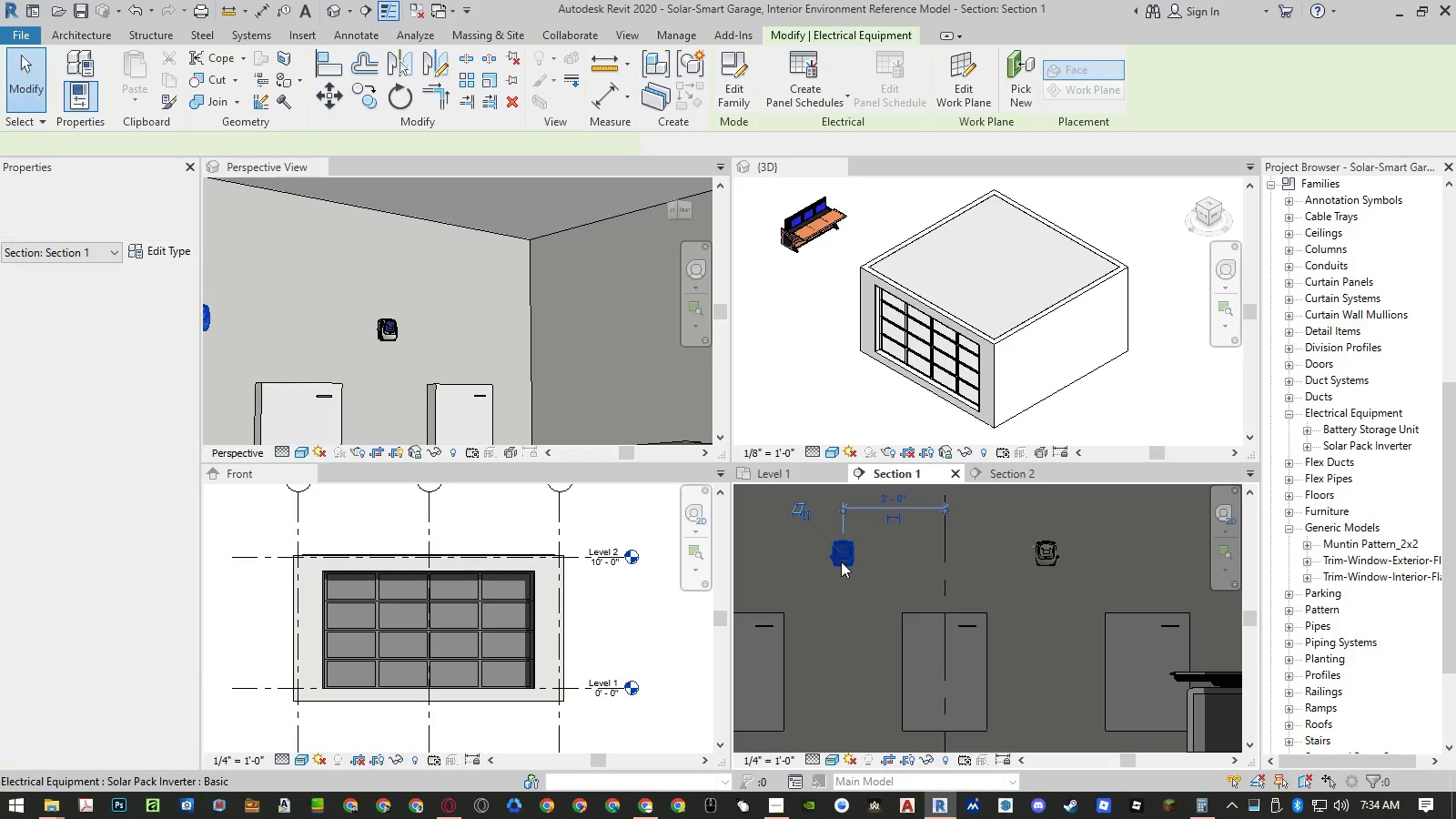 
key(Delete)
 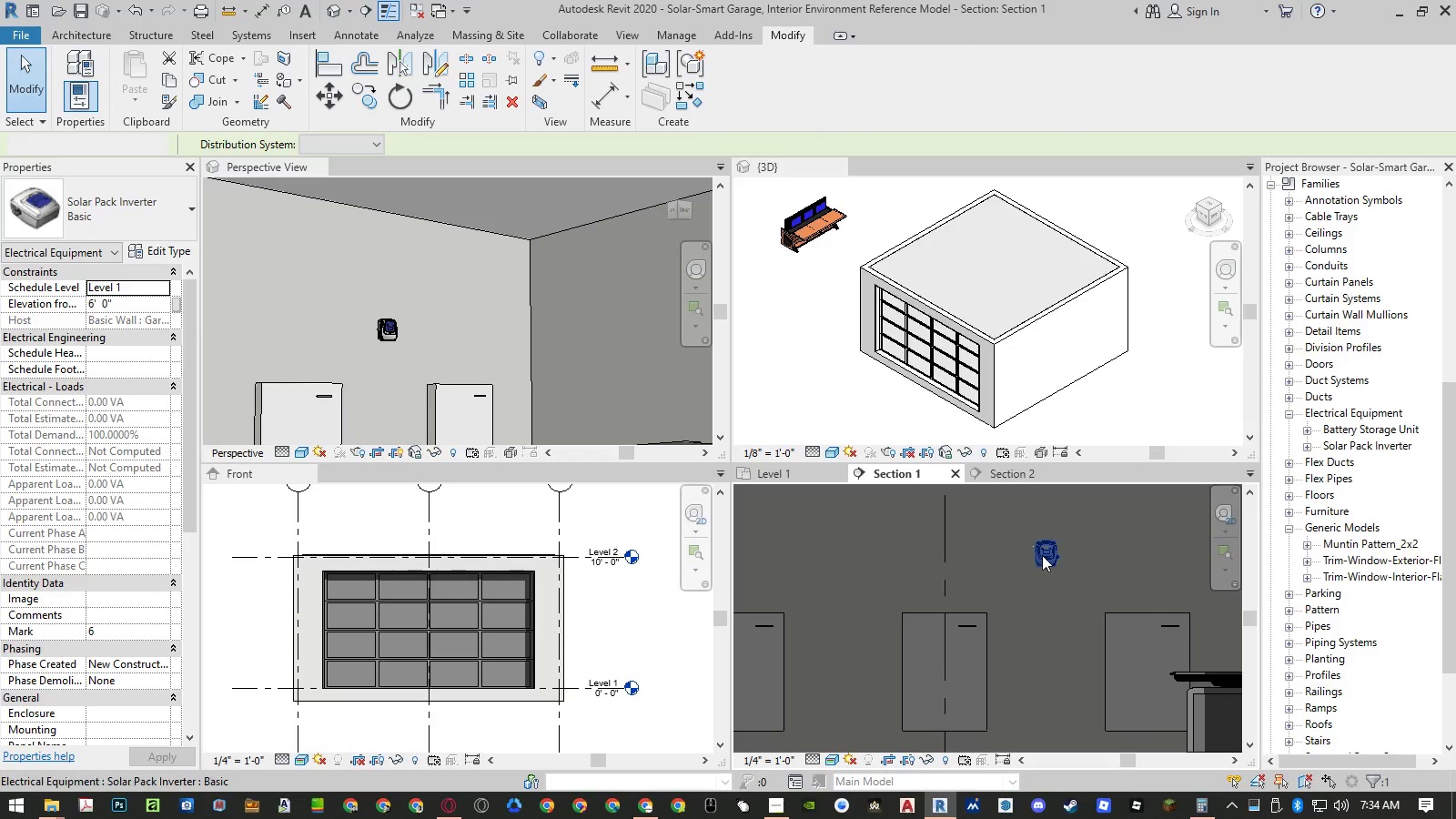 
left_click([1042, 555])
 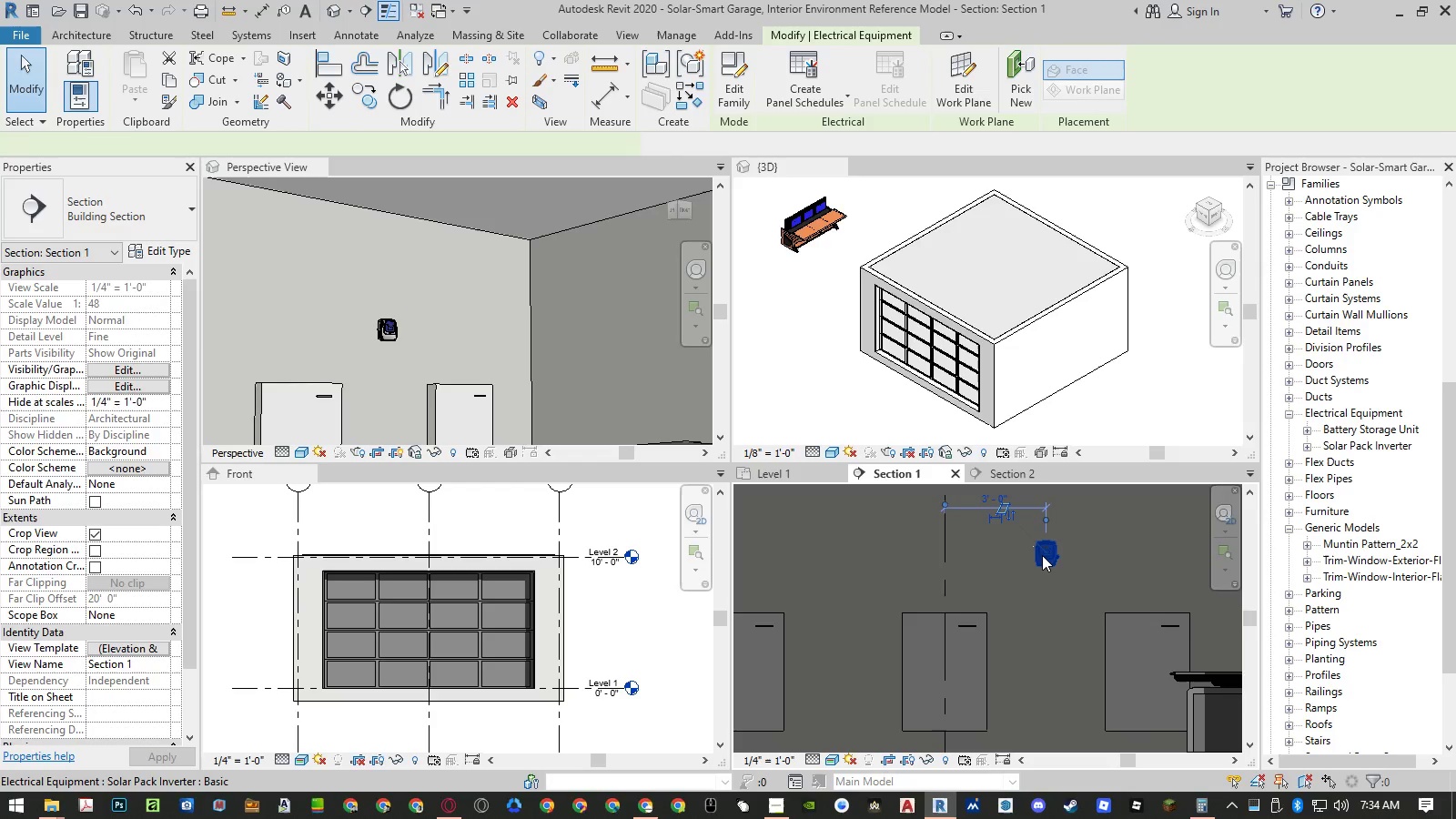 
type(co )
 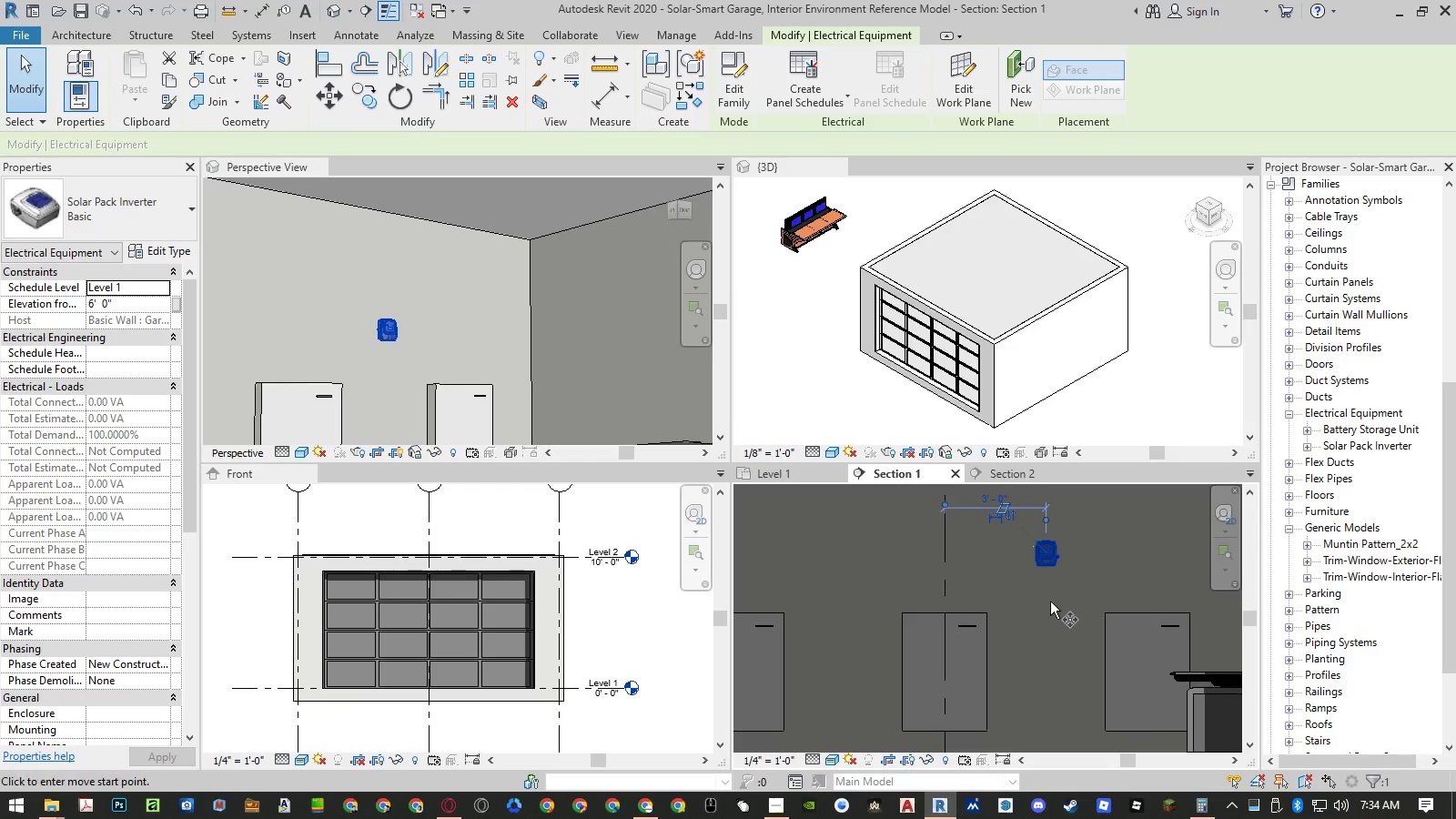 
left_click([1050, 602])
 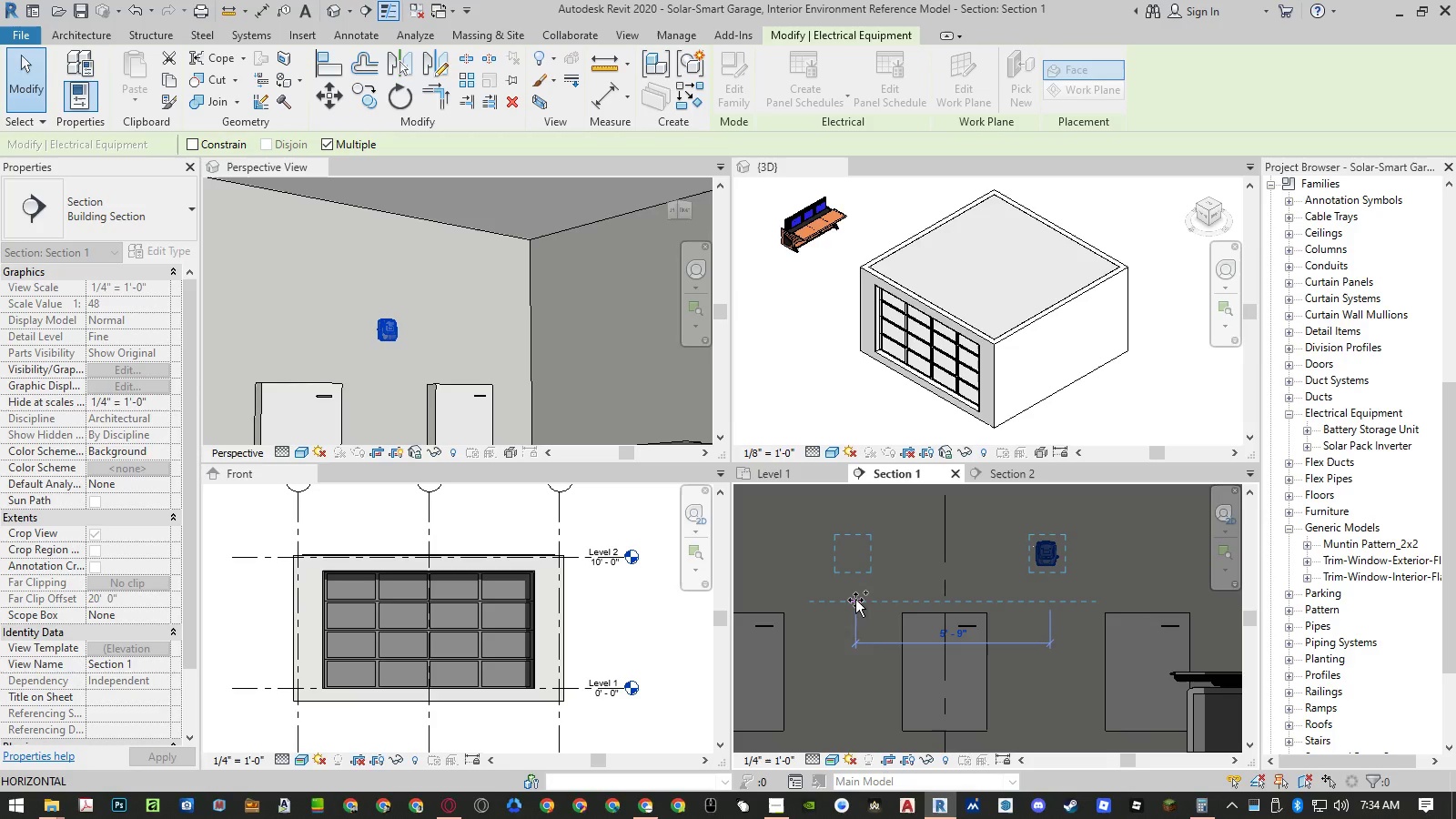 
key(Numpad6)
 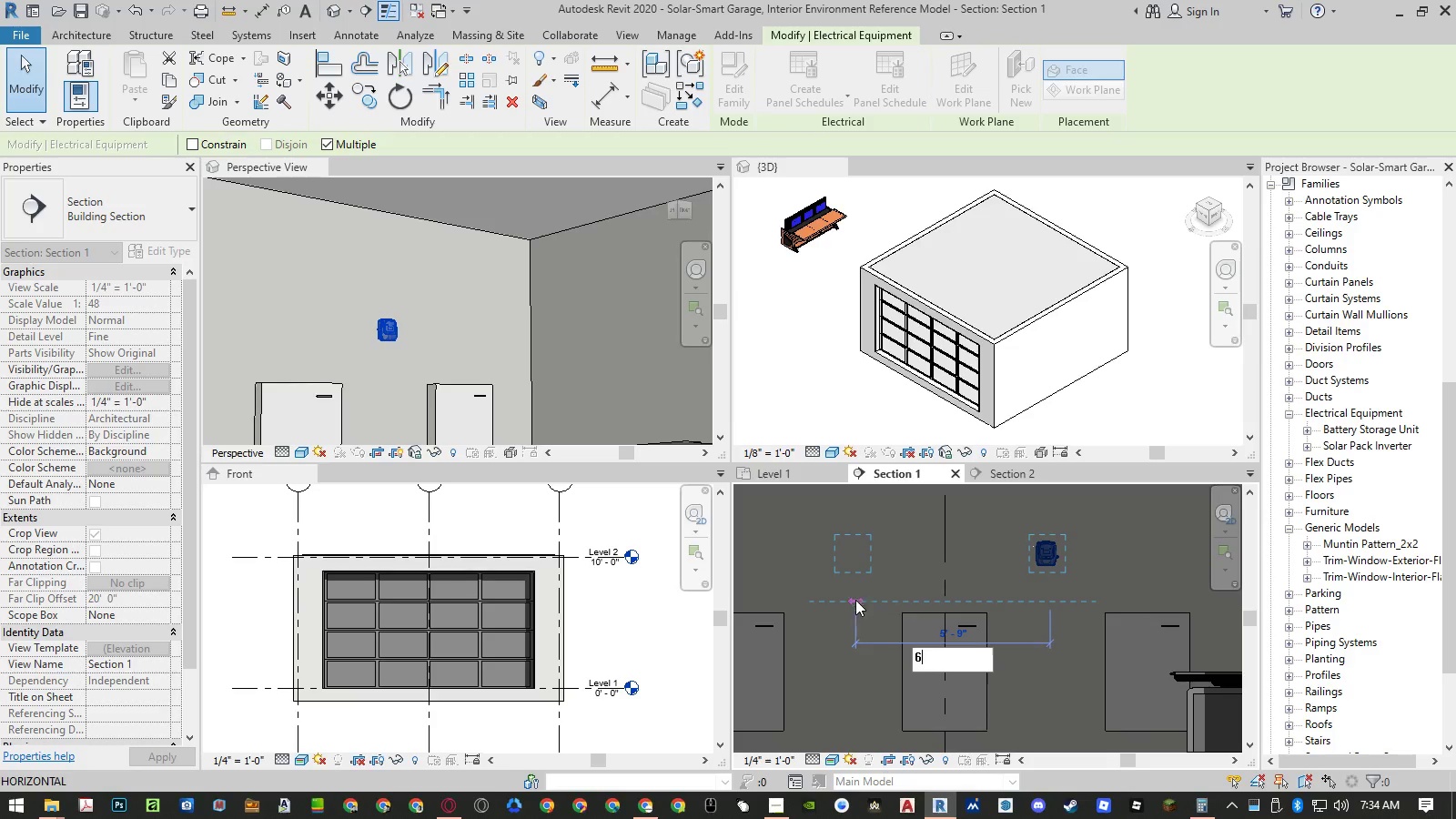 
key(NumpadEnter)
 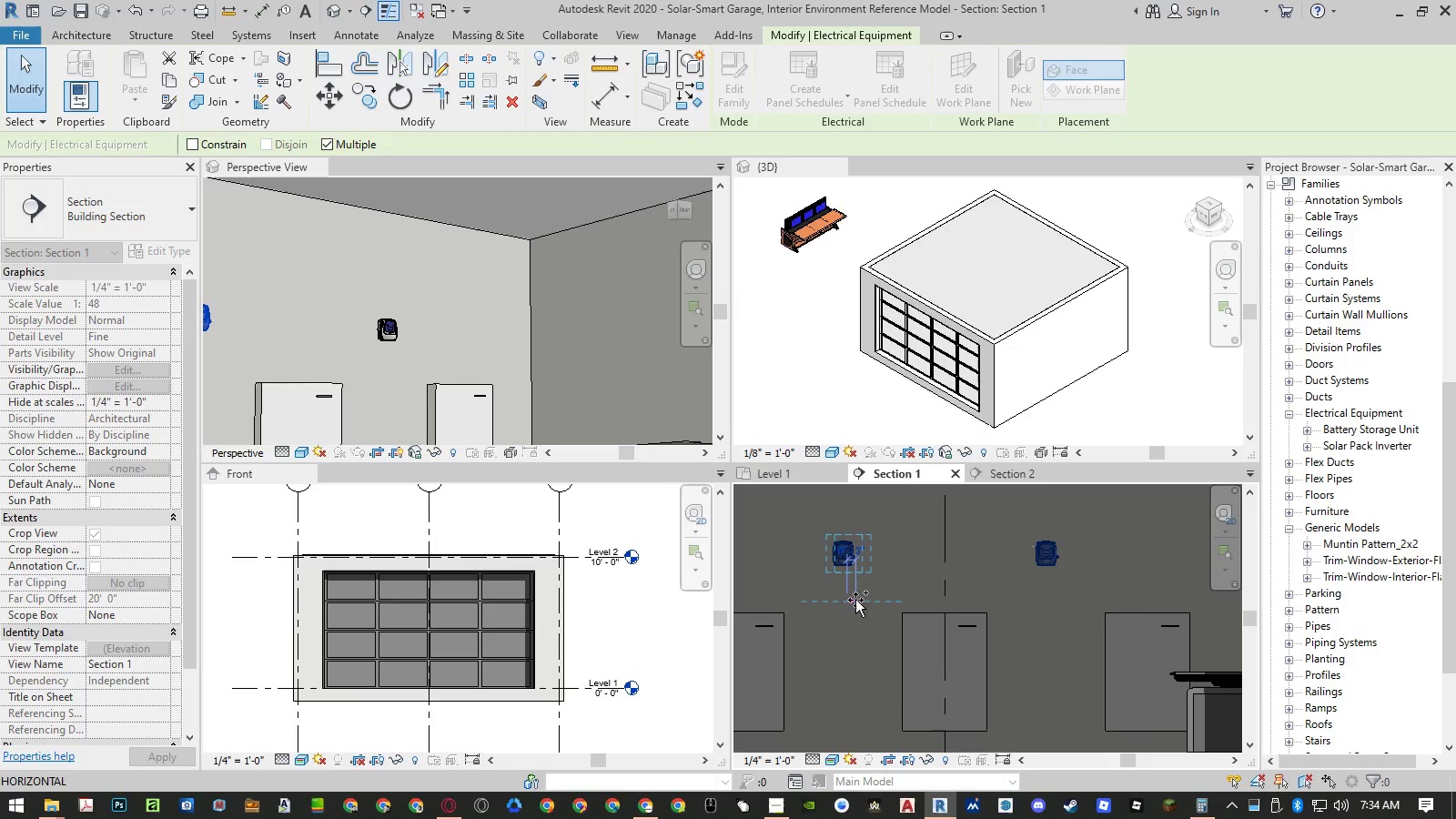 
key(Escape)
 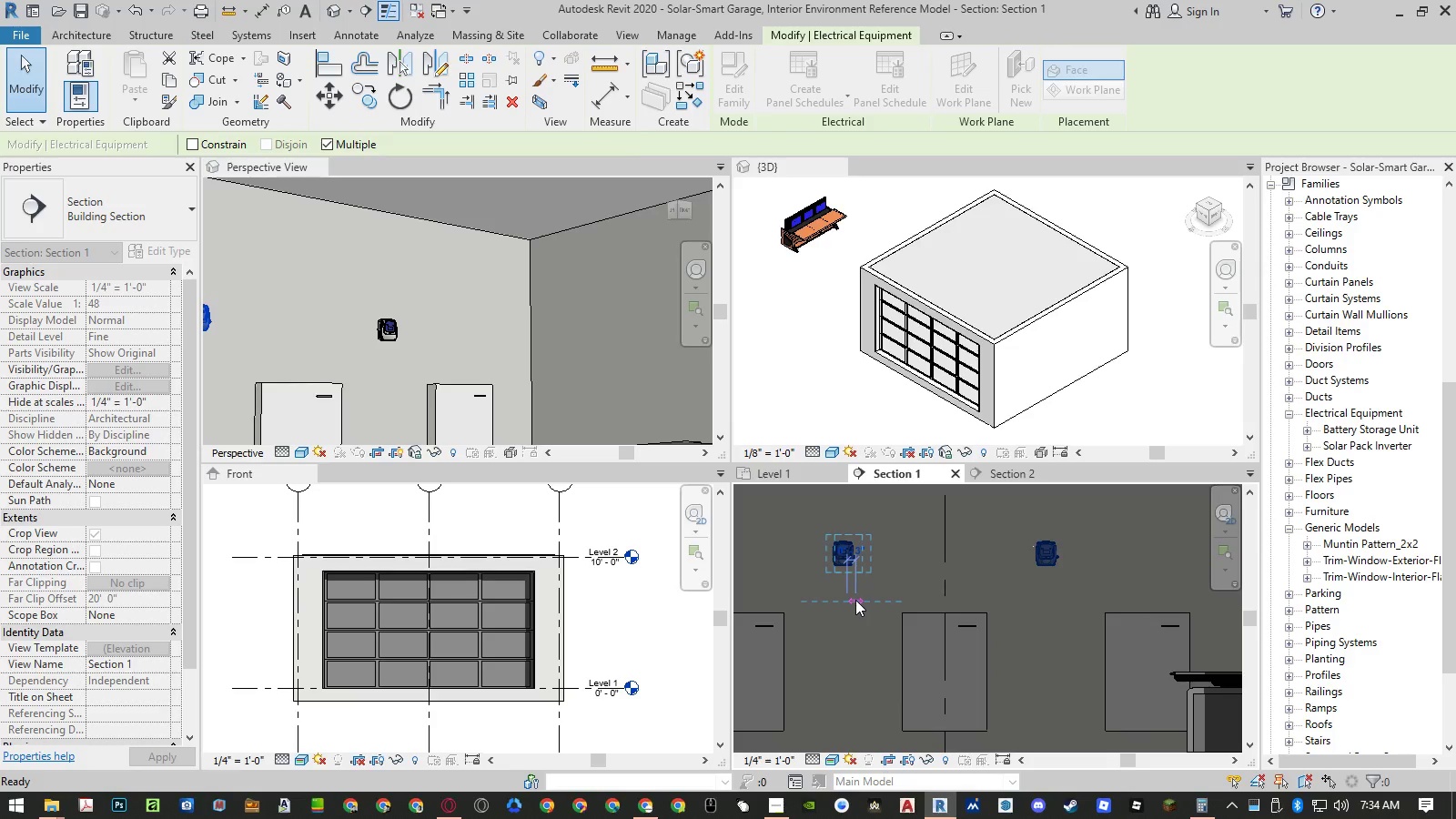 
key(Escape)
 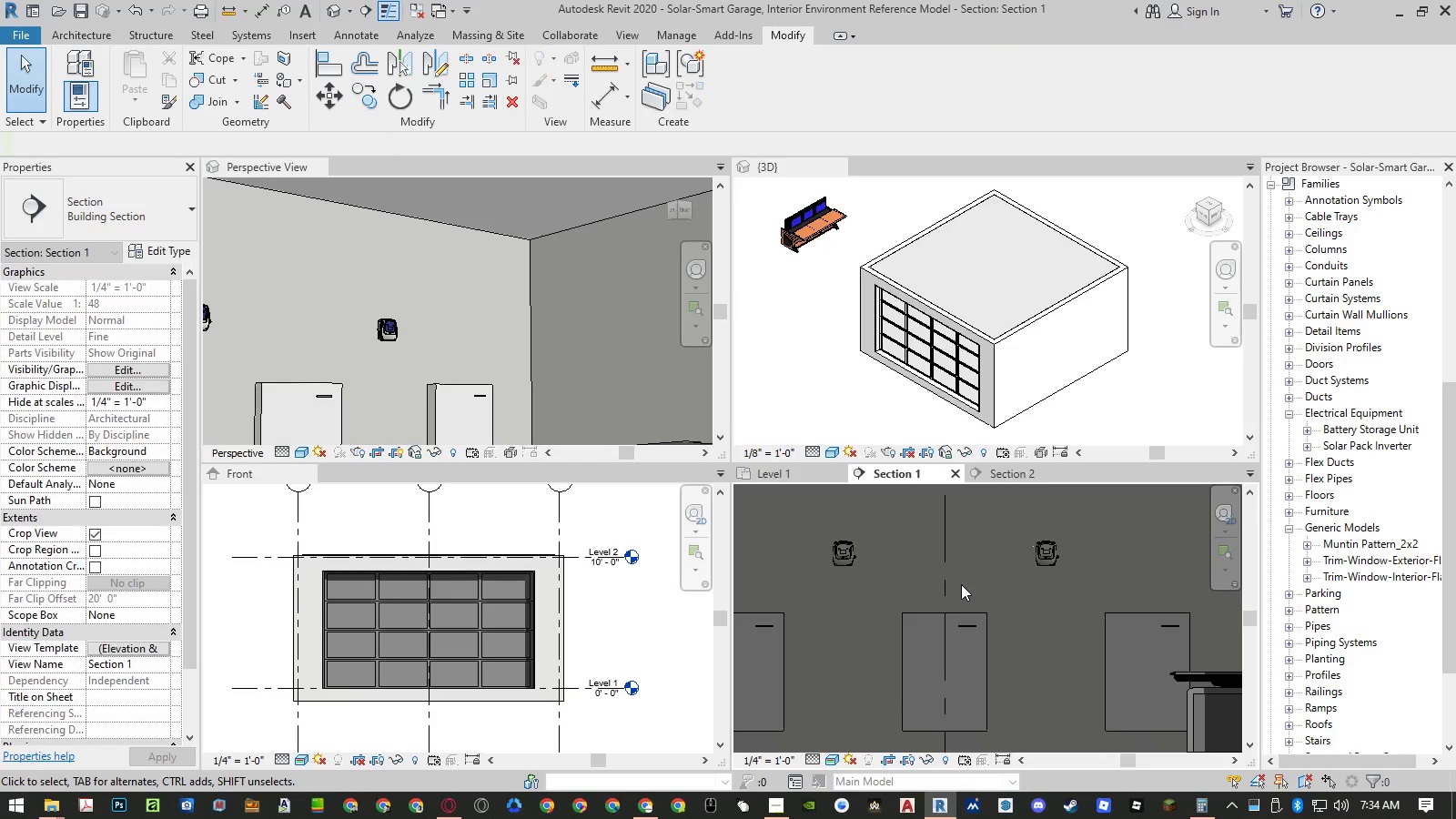 
double_click([962, 584])
 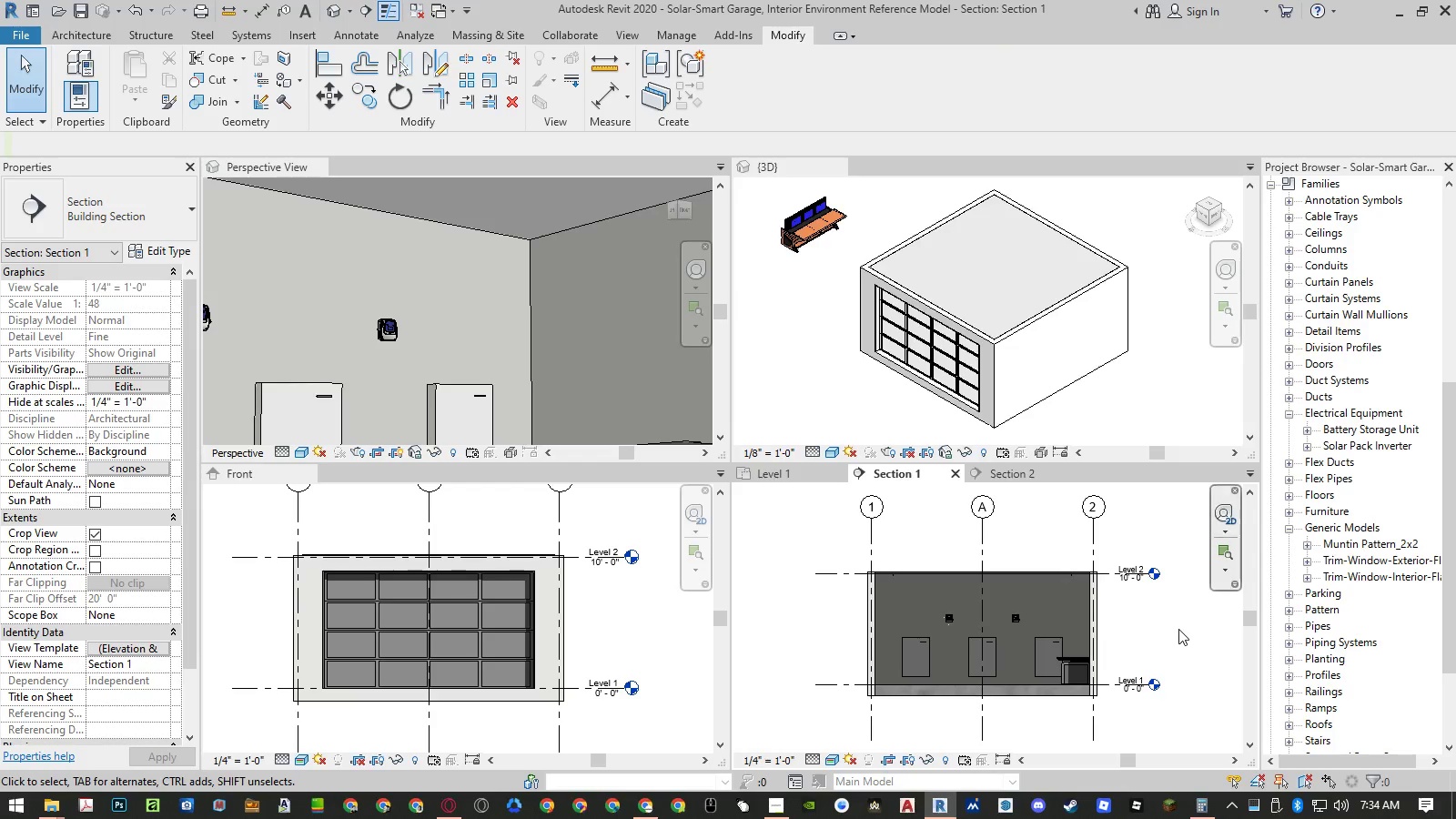 
left_click([1178, 629])
 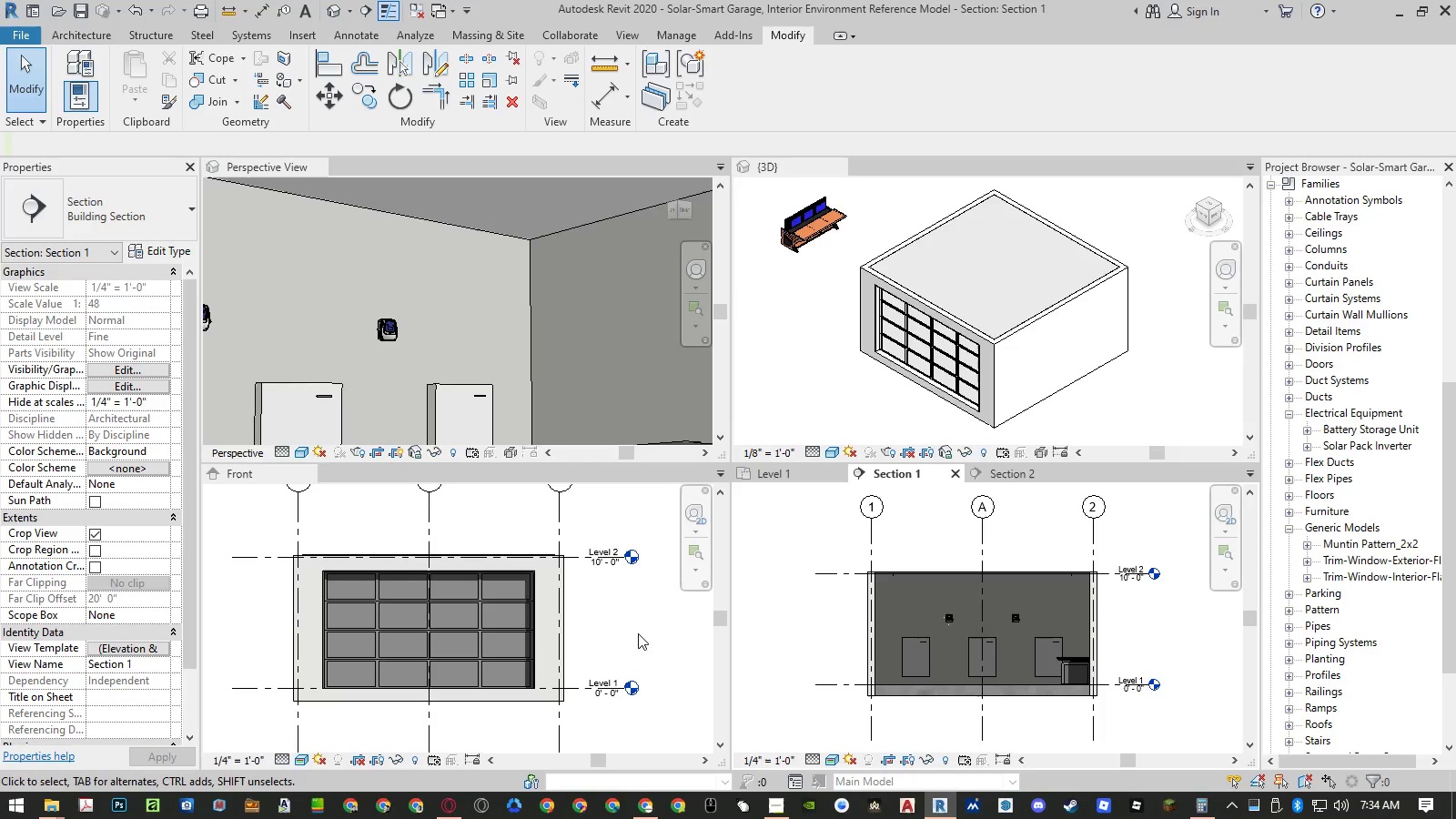 
double_click([646, 624])
 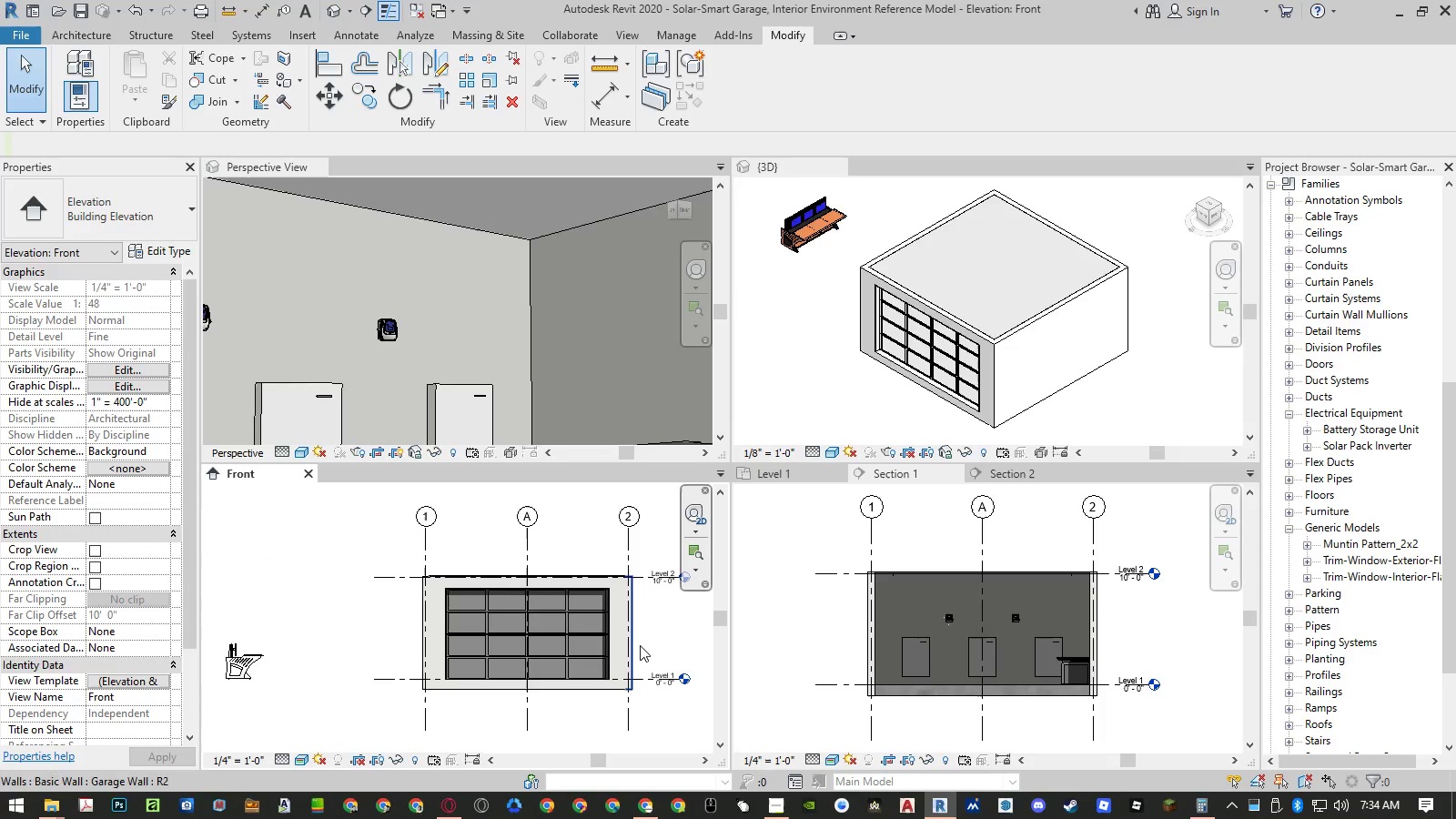 
scroll: coordinate [339, 630], scroll_direction: down, amount: 2.0
 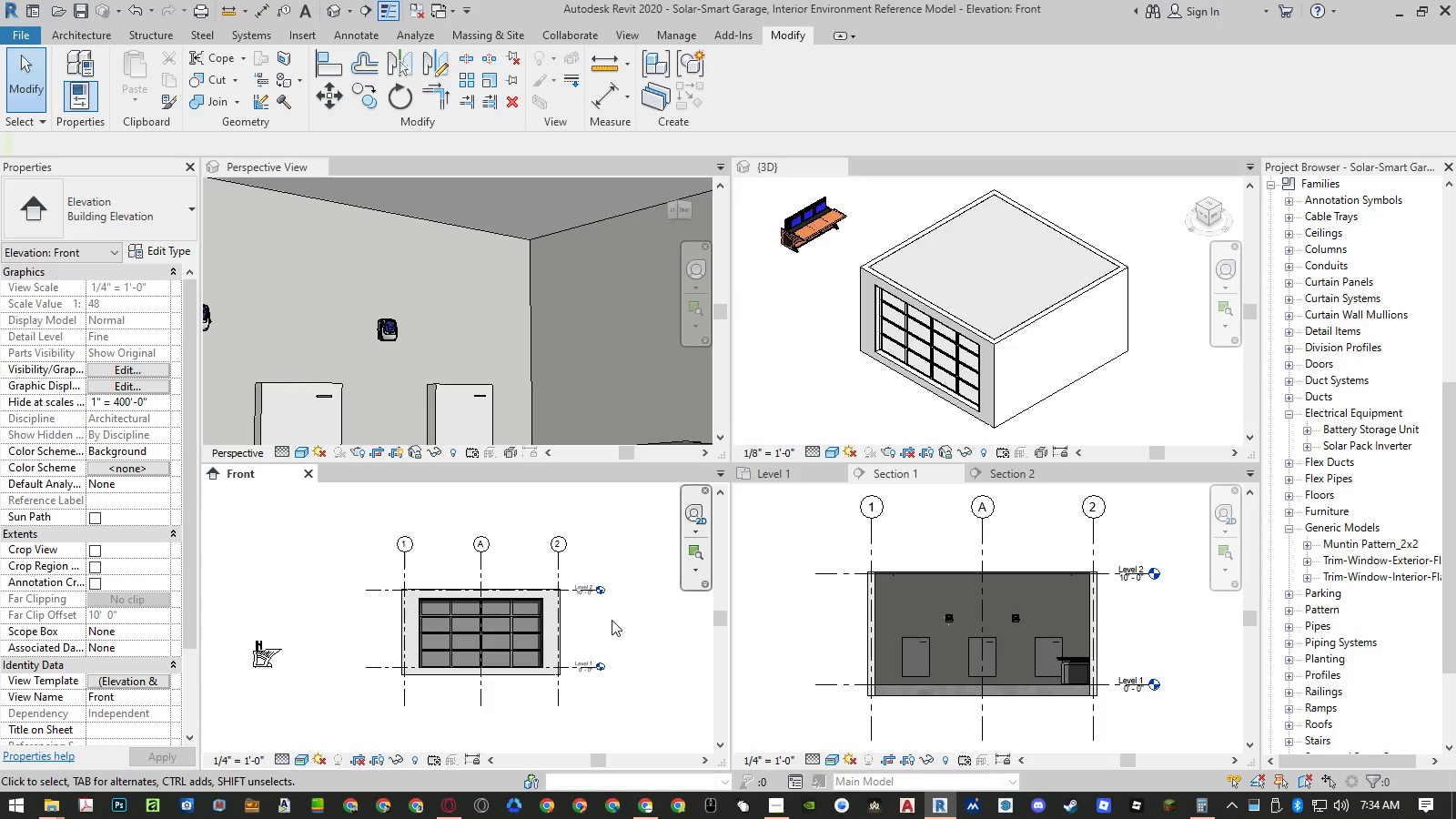 
scroll: coordinate [583, 622], scroll_direction: up, amount: 4.0
 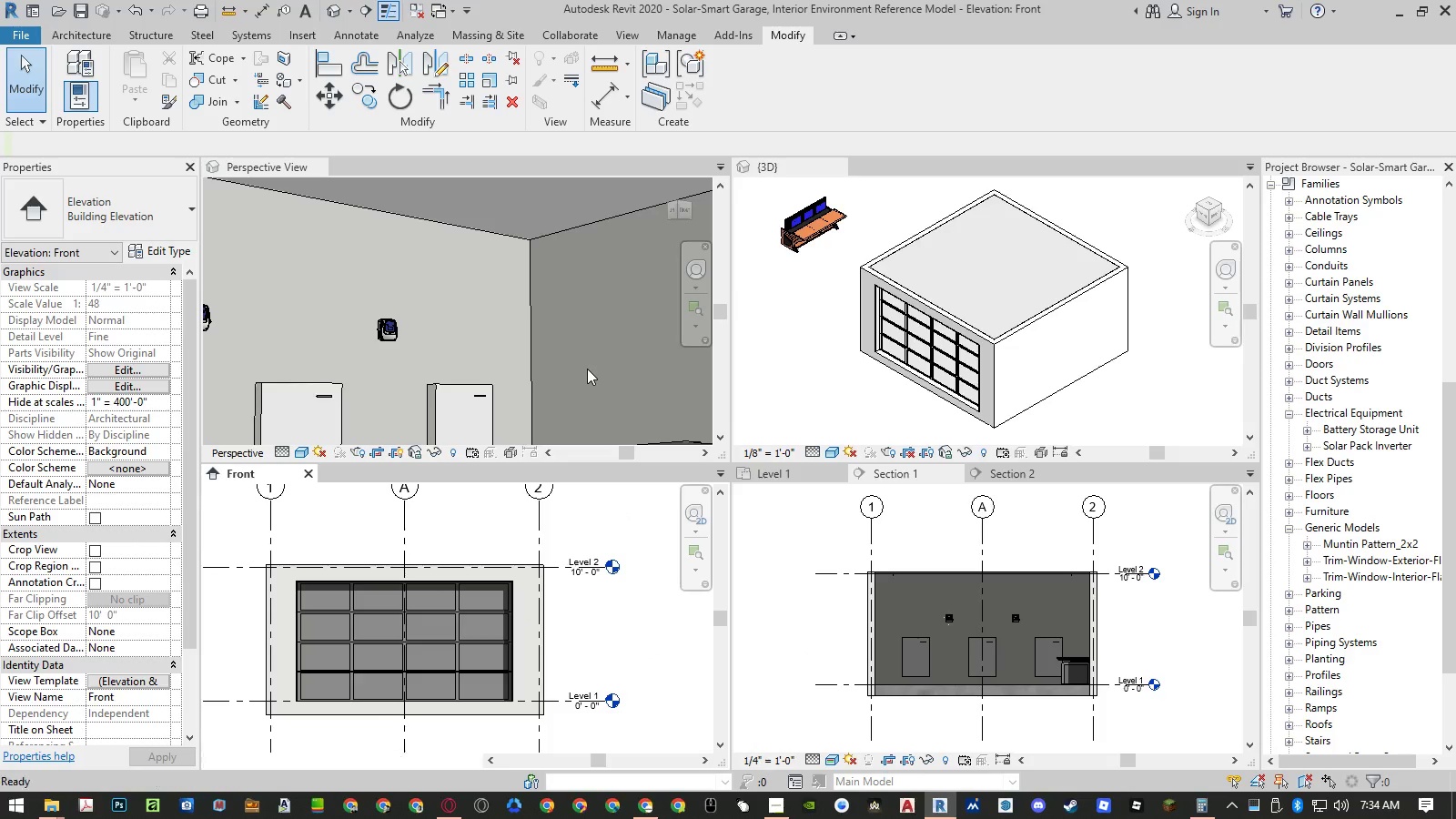 
double_click([587, 369])
 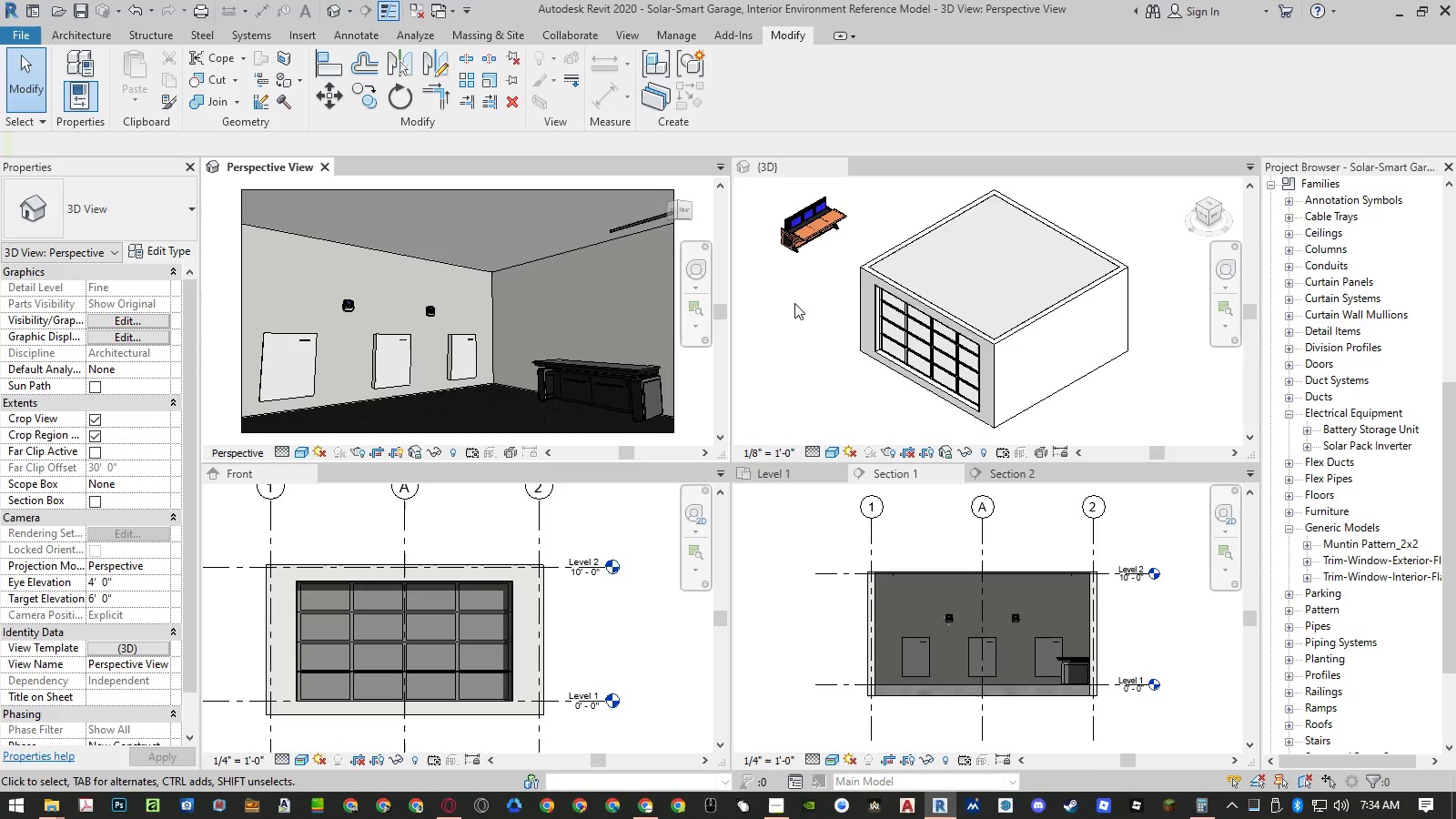 
wait(7.19)
 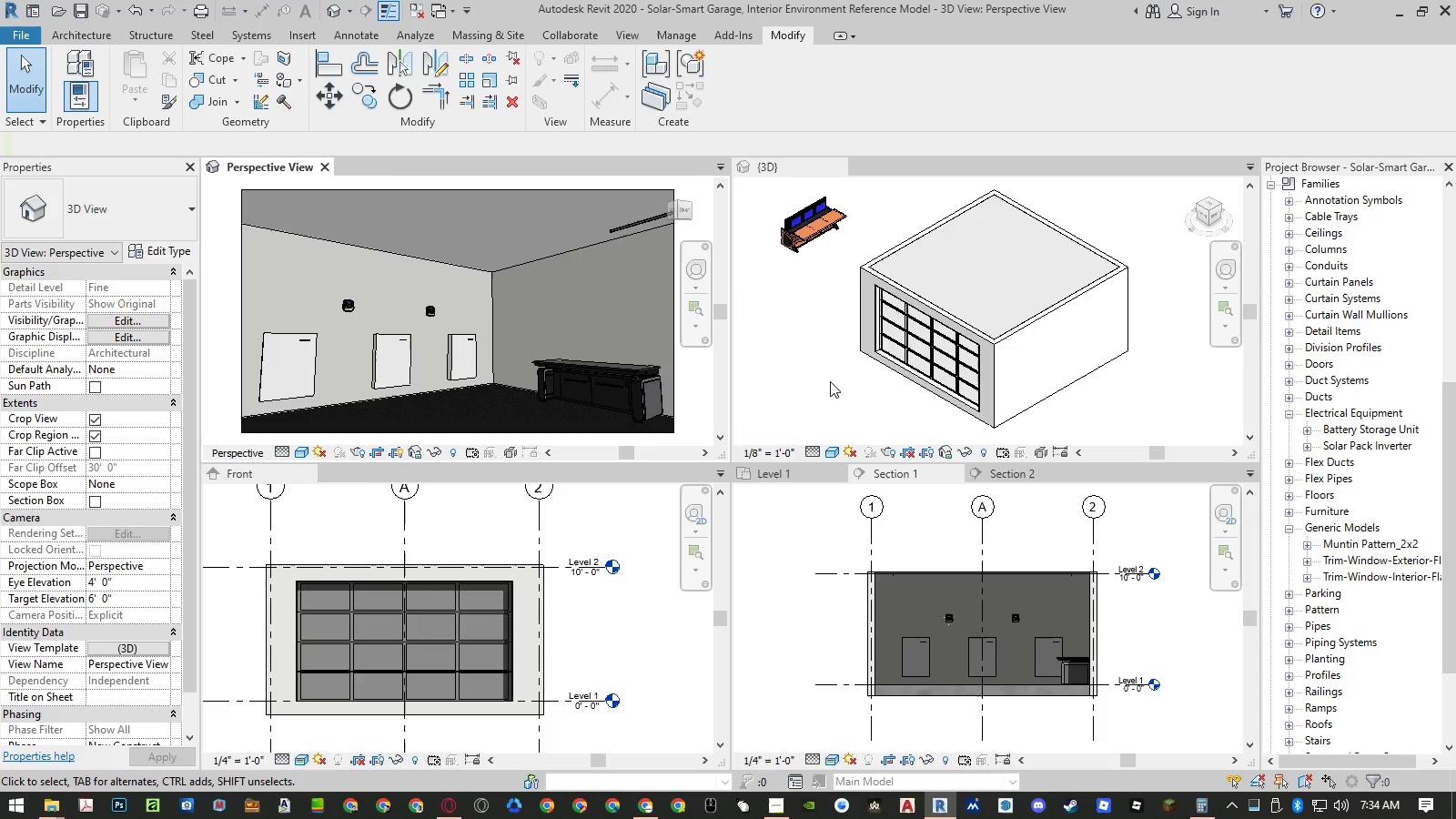 
double_click([614, 526])
 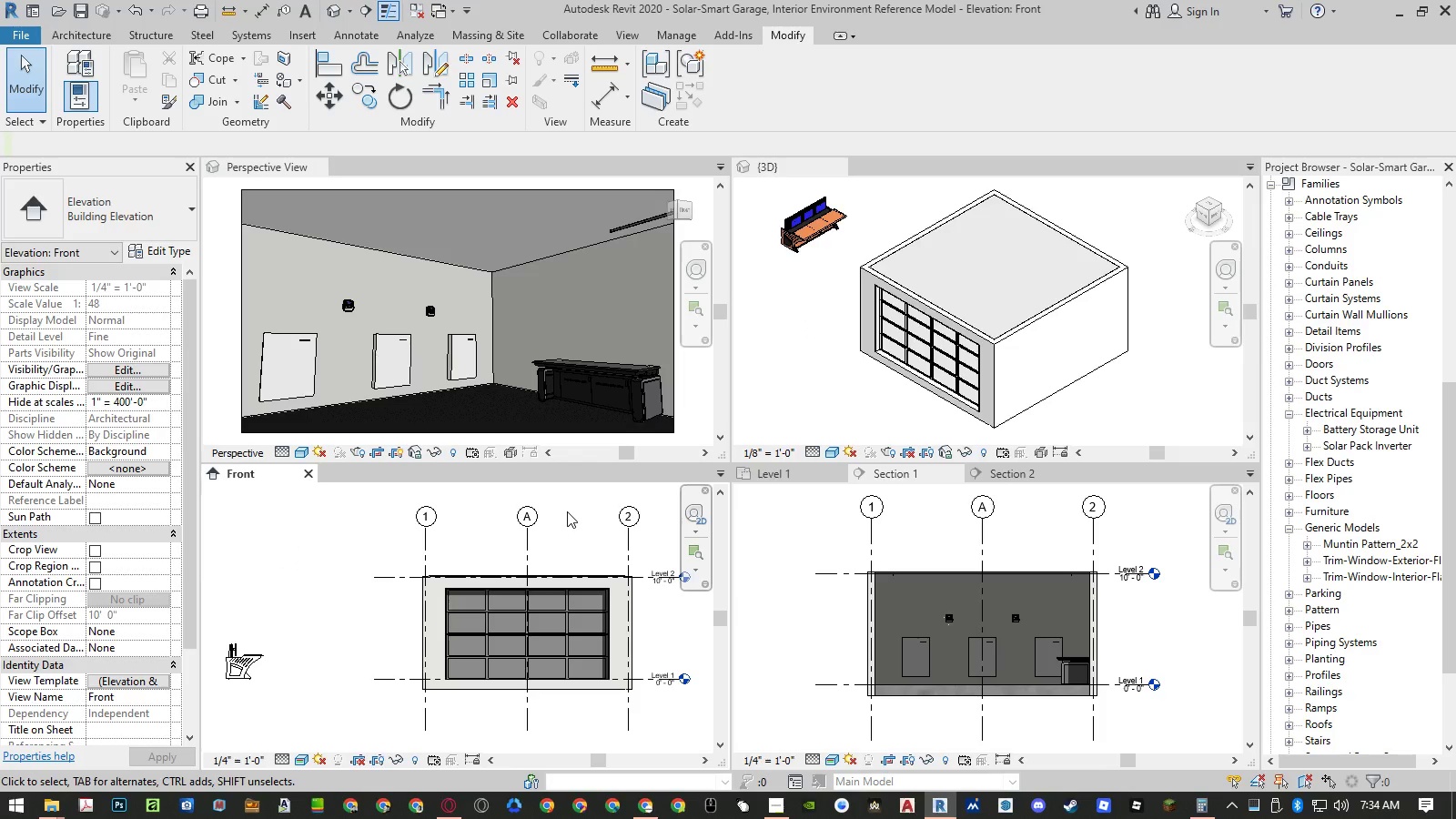 
key(PrintScreen)
 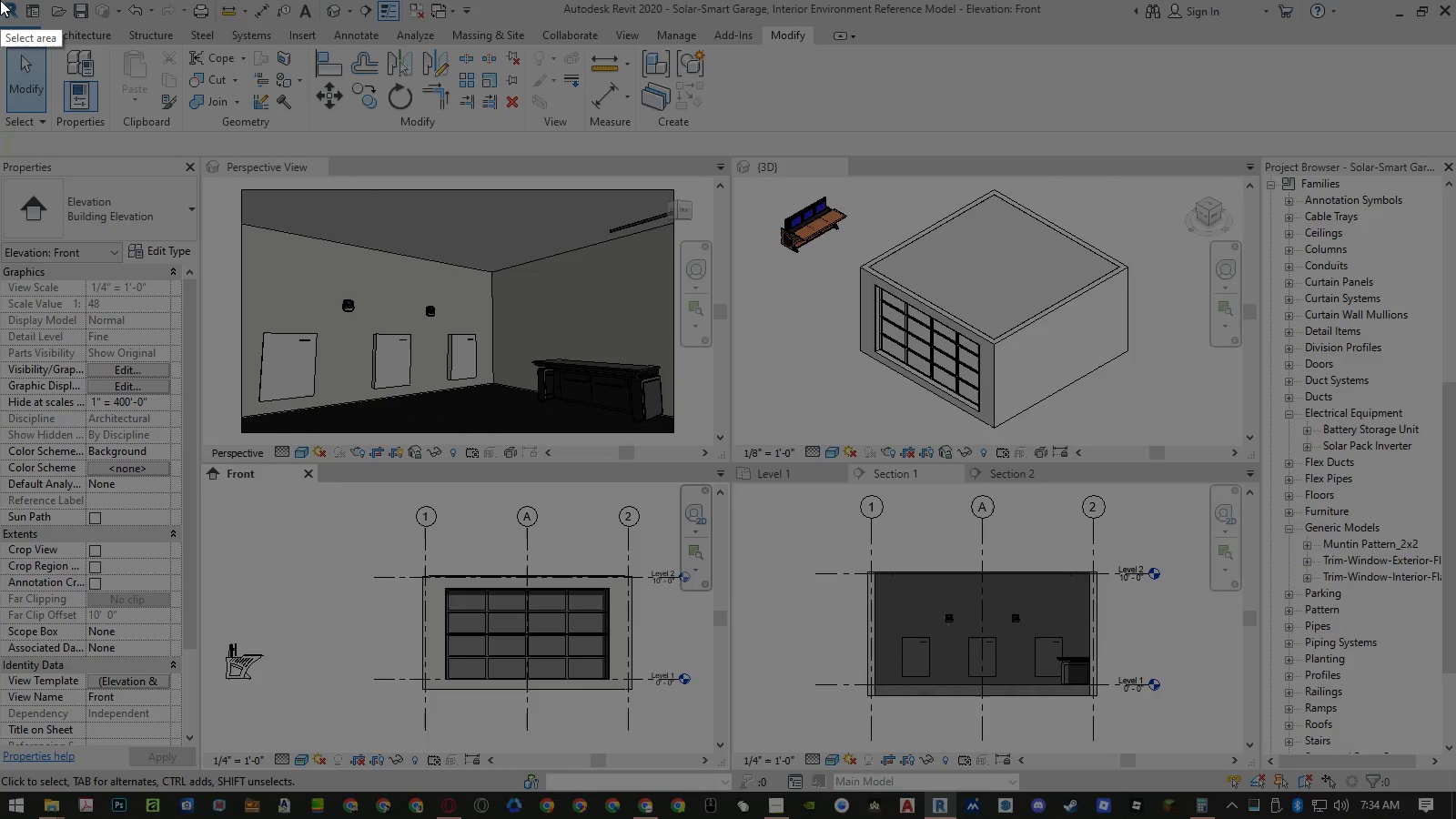 
left_click_drag(start_coordinate=[0, 0], to_coordinate=[1455, 818])
 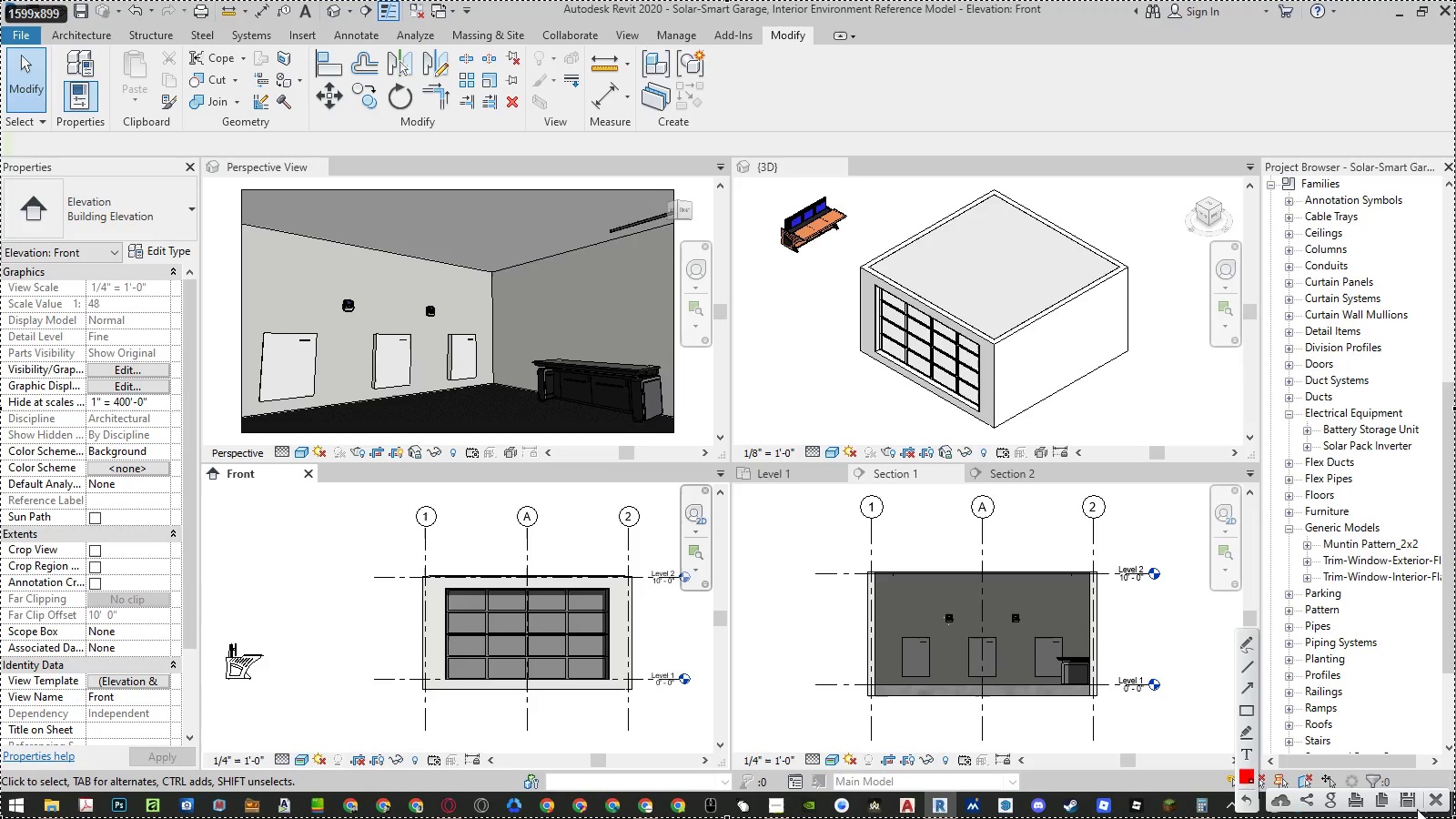 
left_click([1414, 803])
 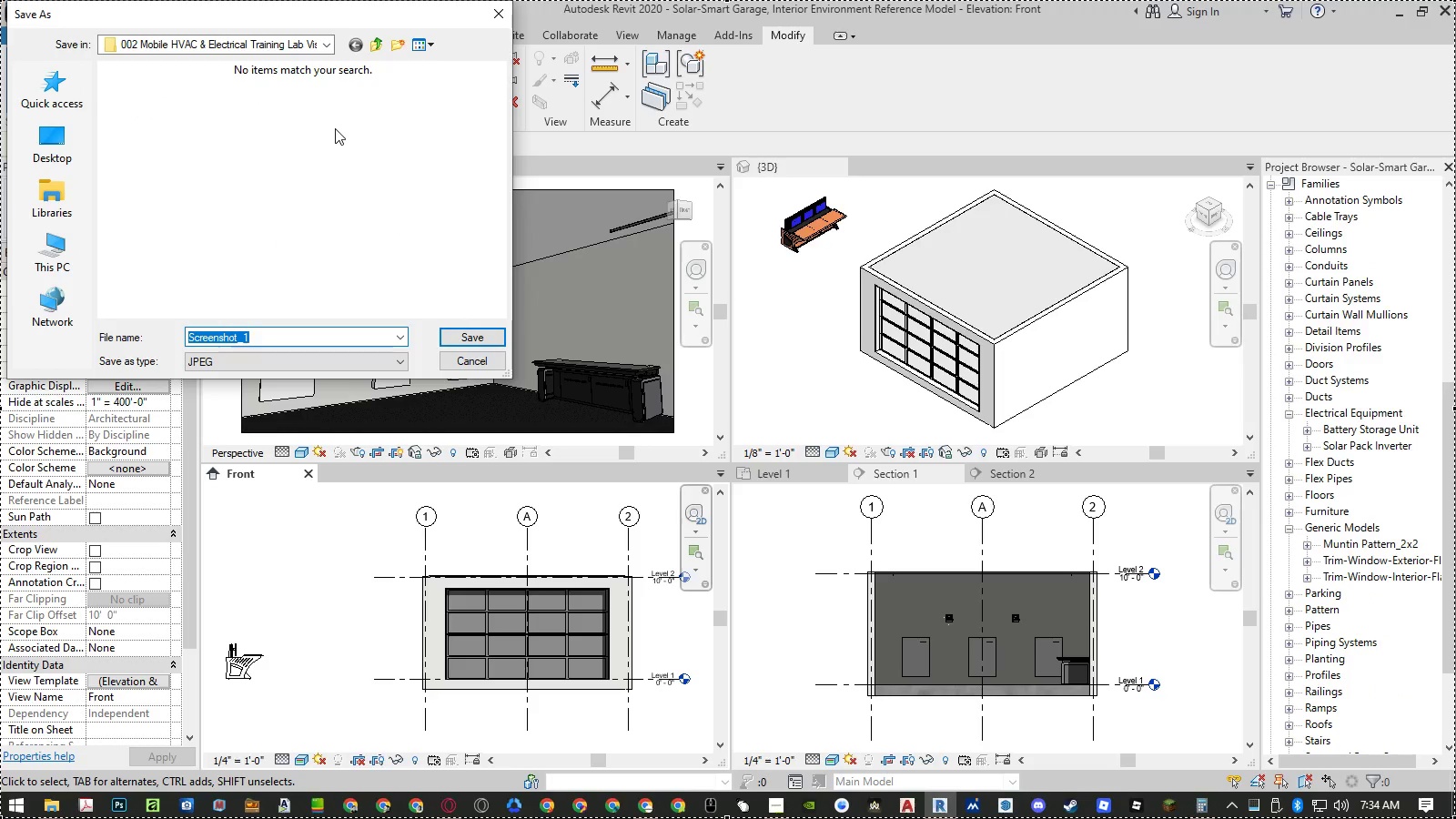 
left_click([373, 44])
 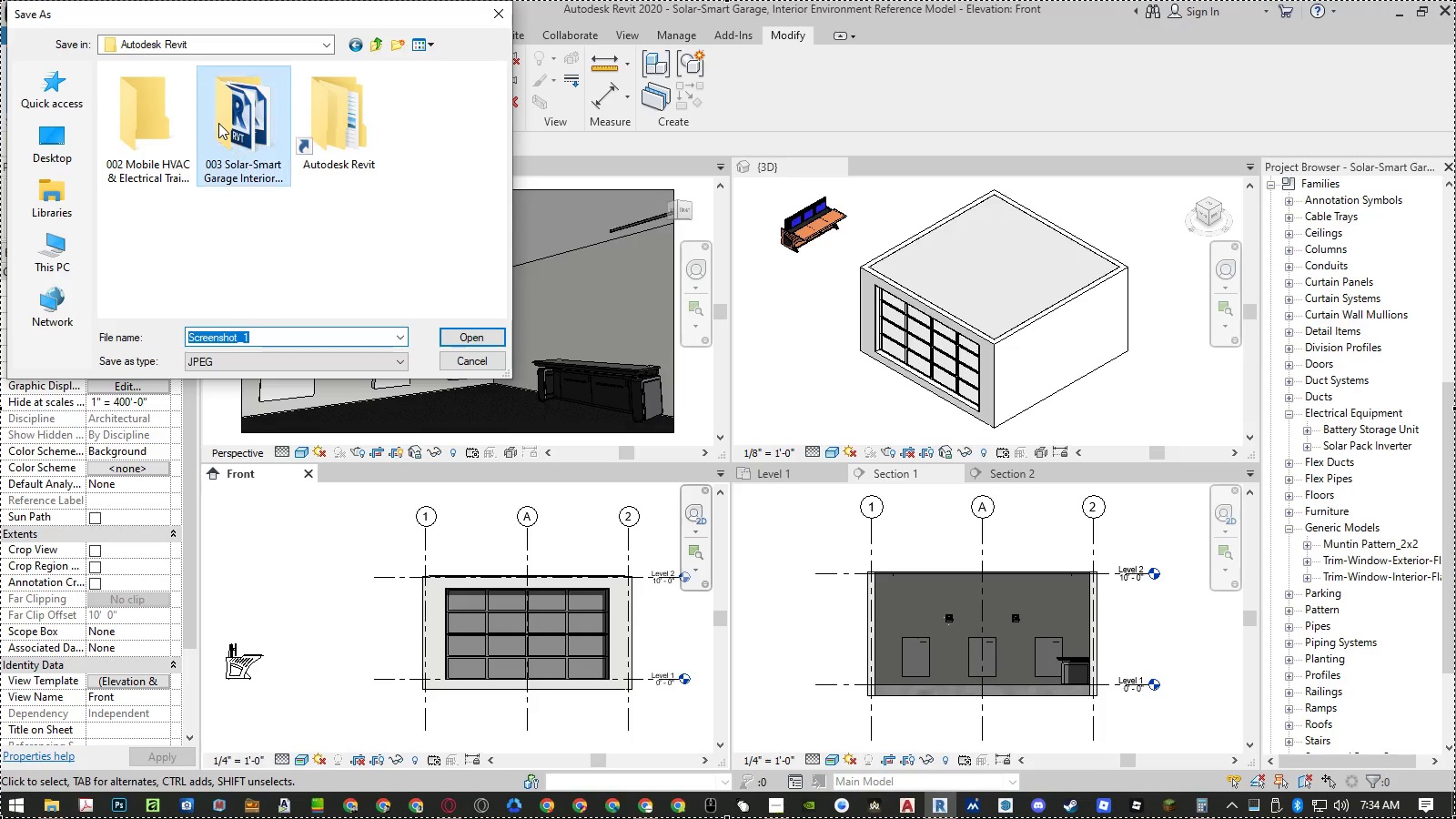 
double_click([218, 123])
 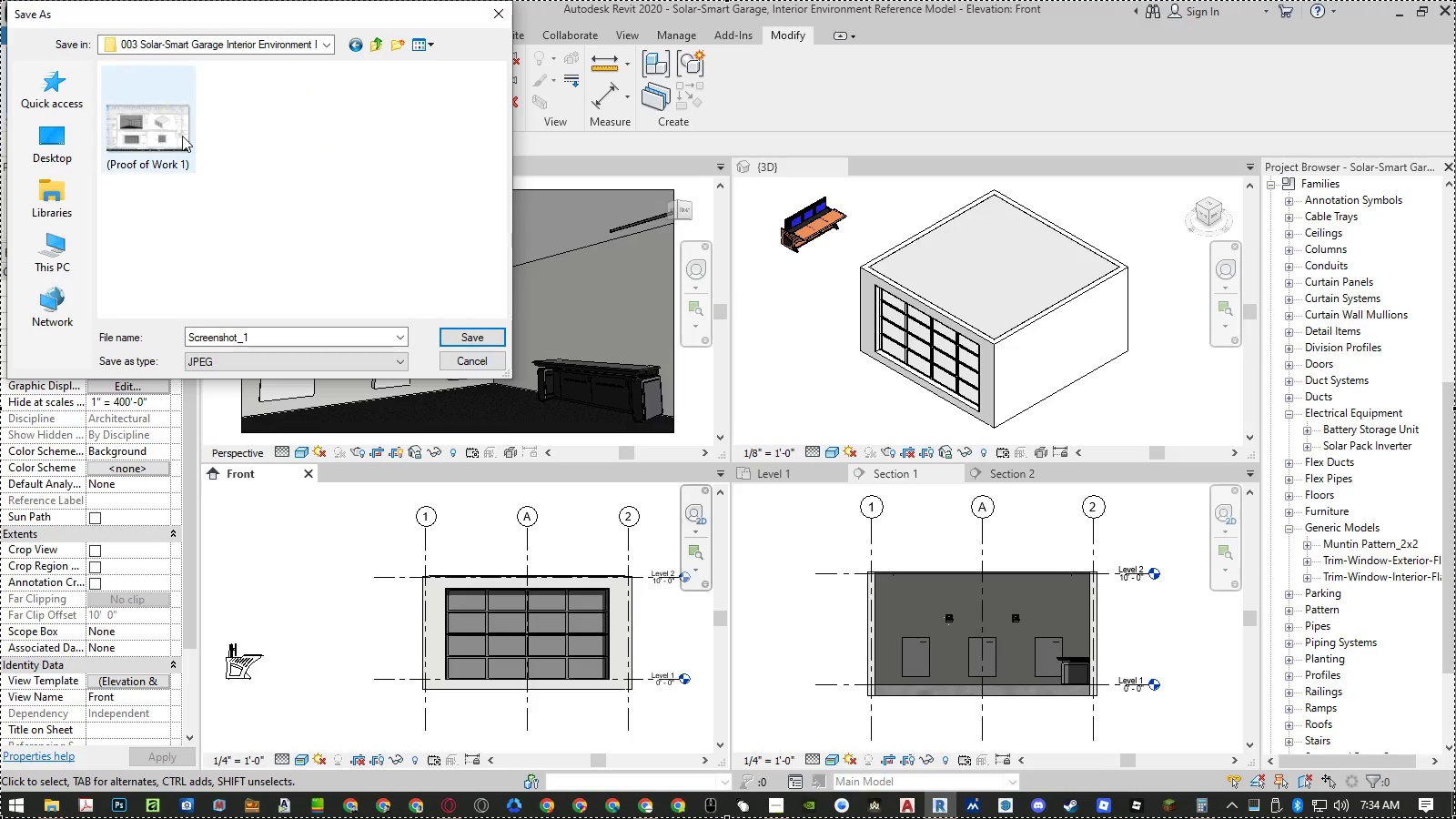 
left_click([182, 136])
 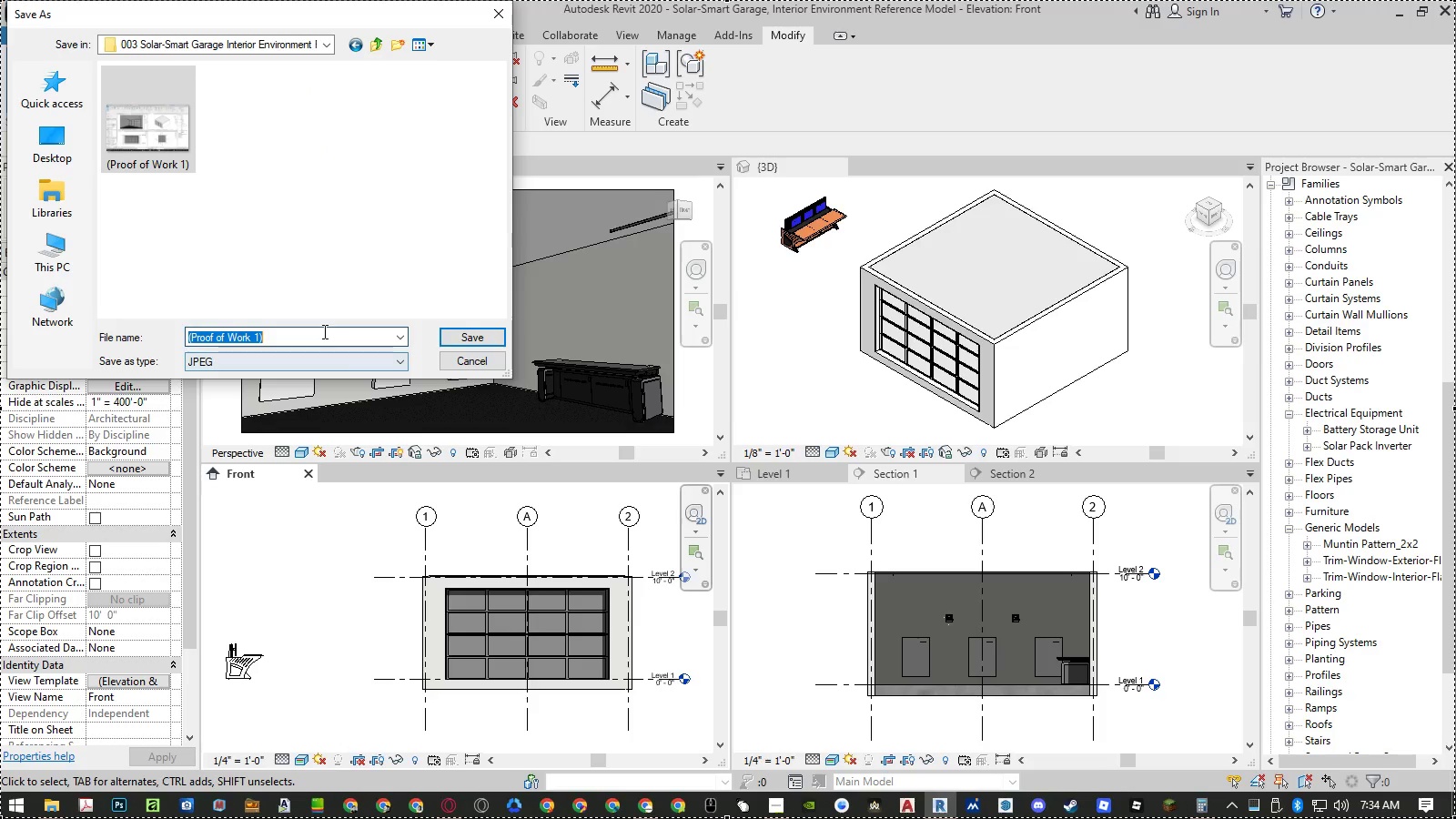 
double_click([318, 337])
 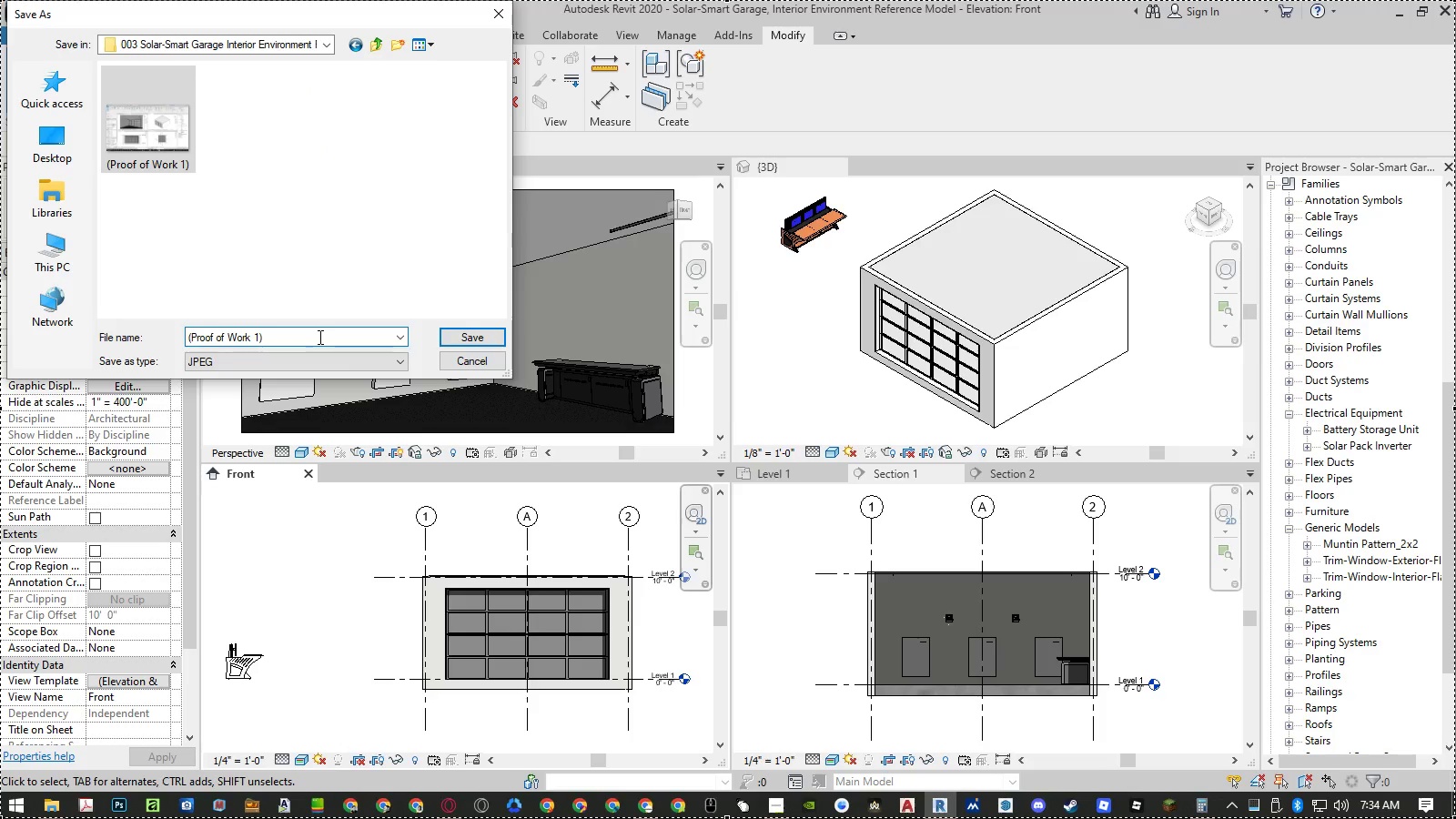 
key(ArrowLeft)
 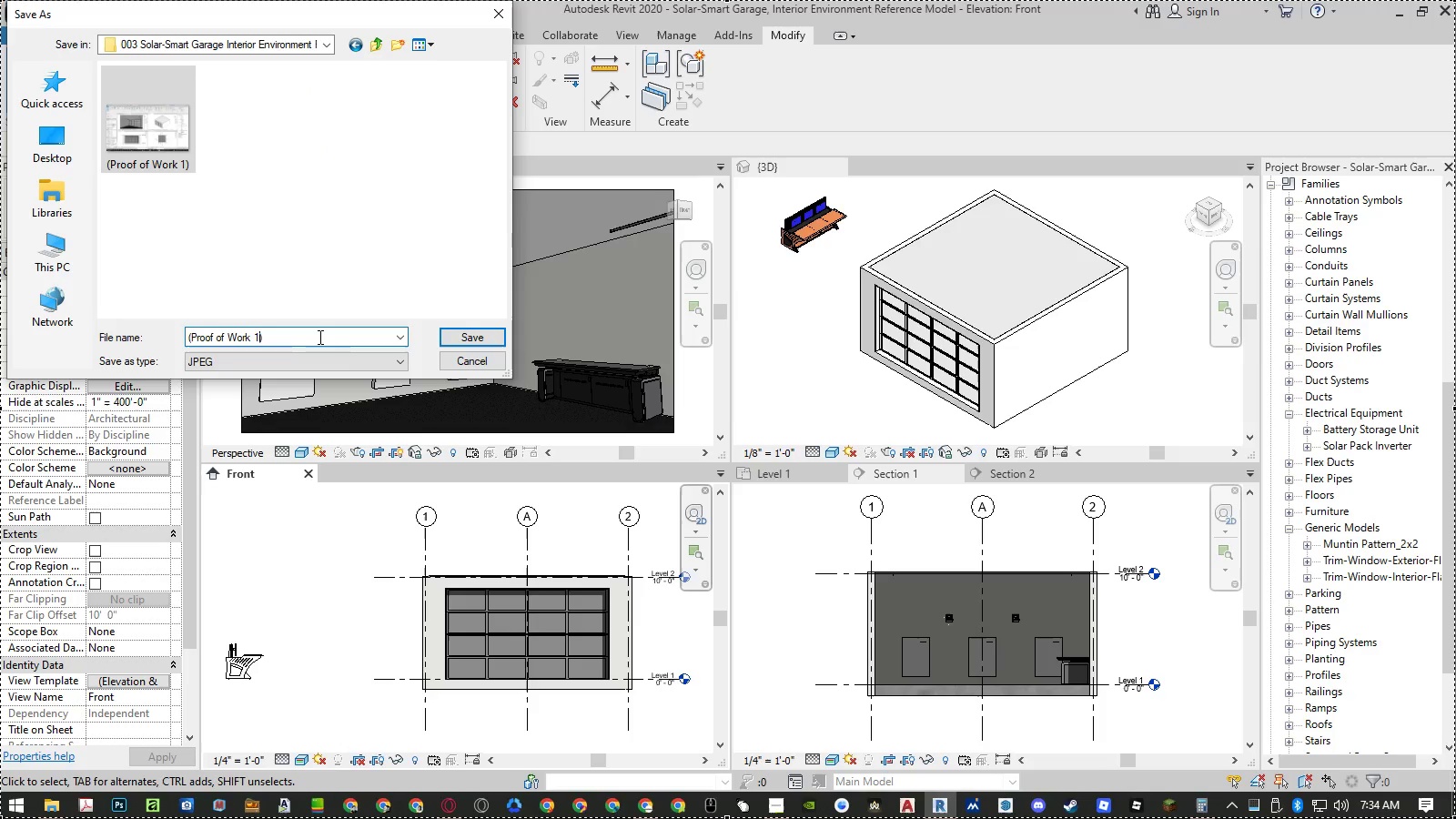 
key(Backspace)
 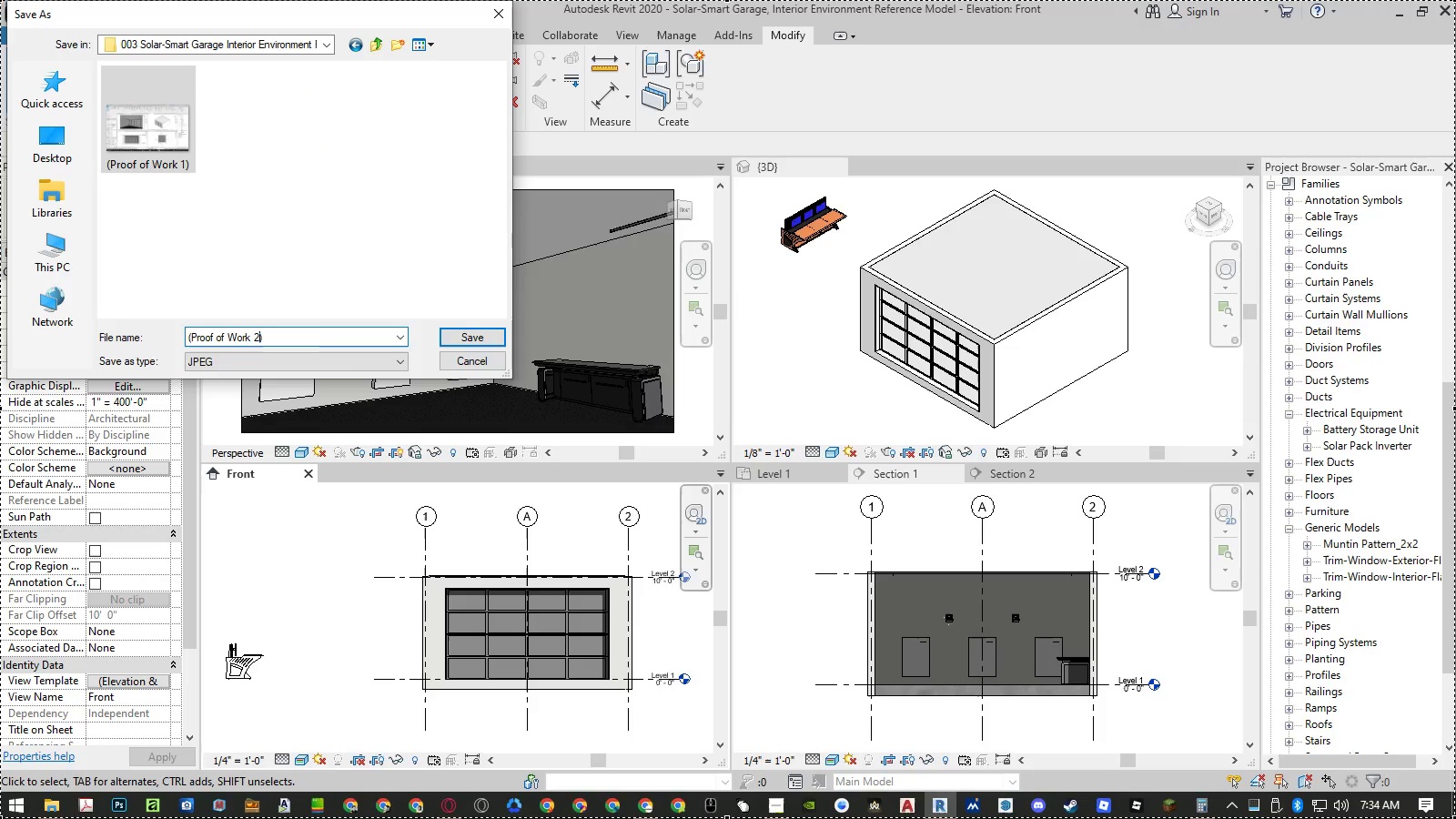 
key(Numpad2)
 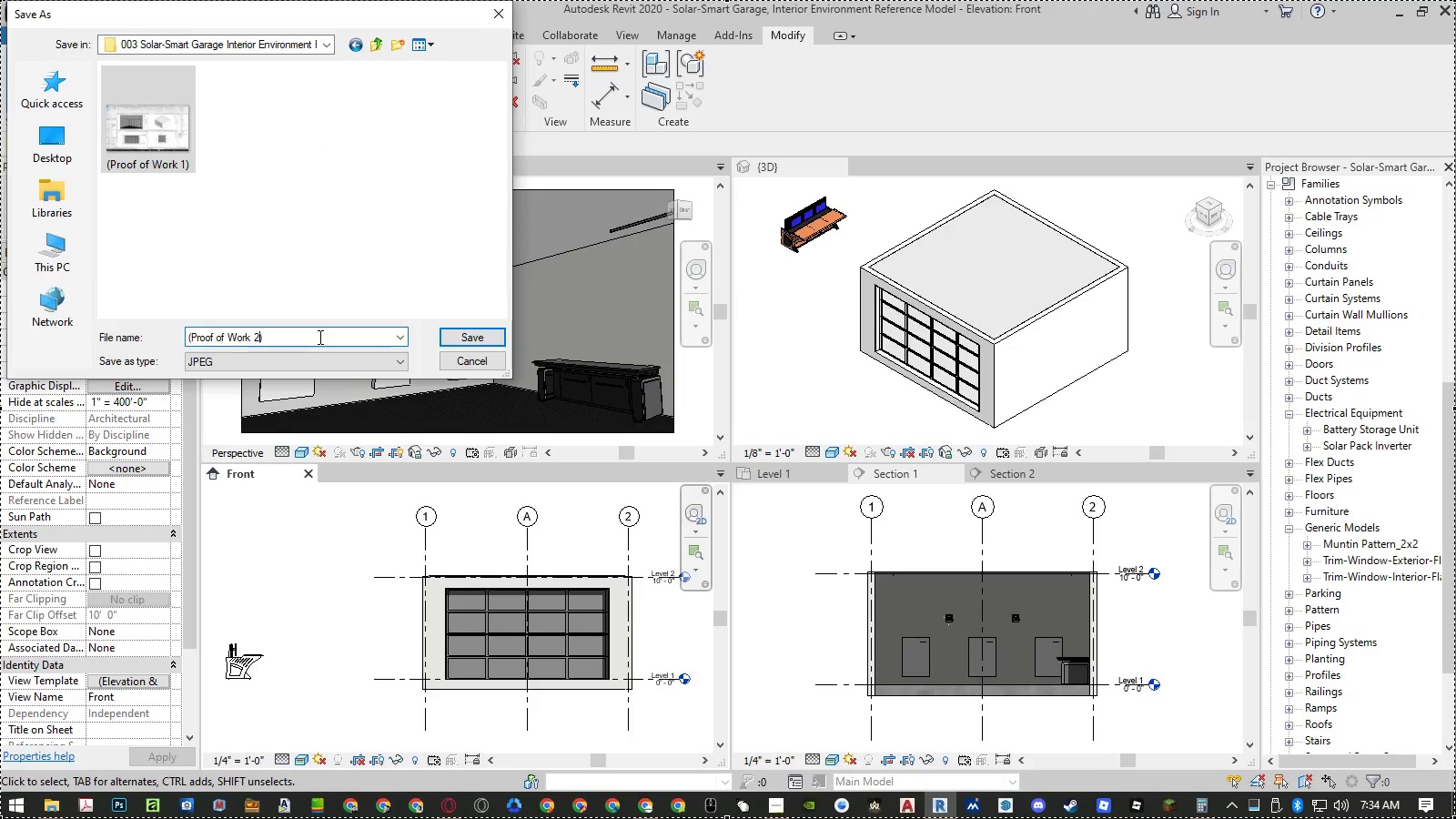 
key(NumpadEnter)
 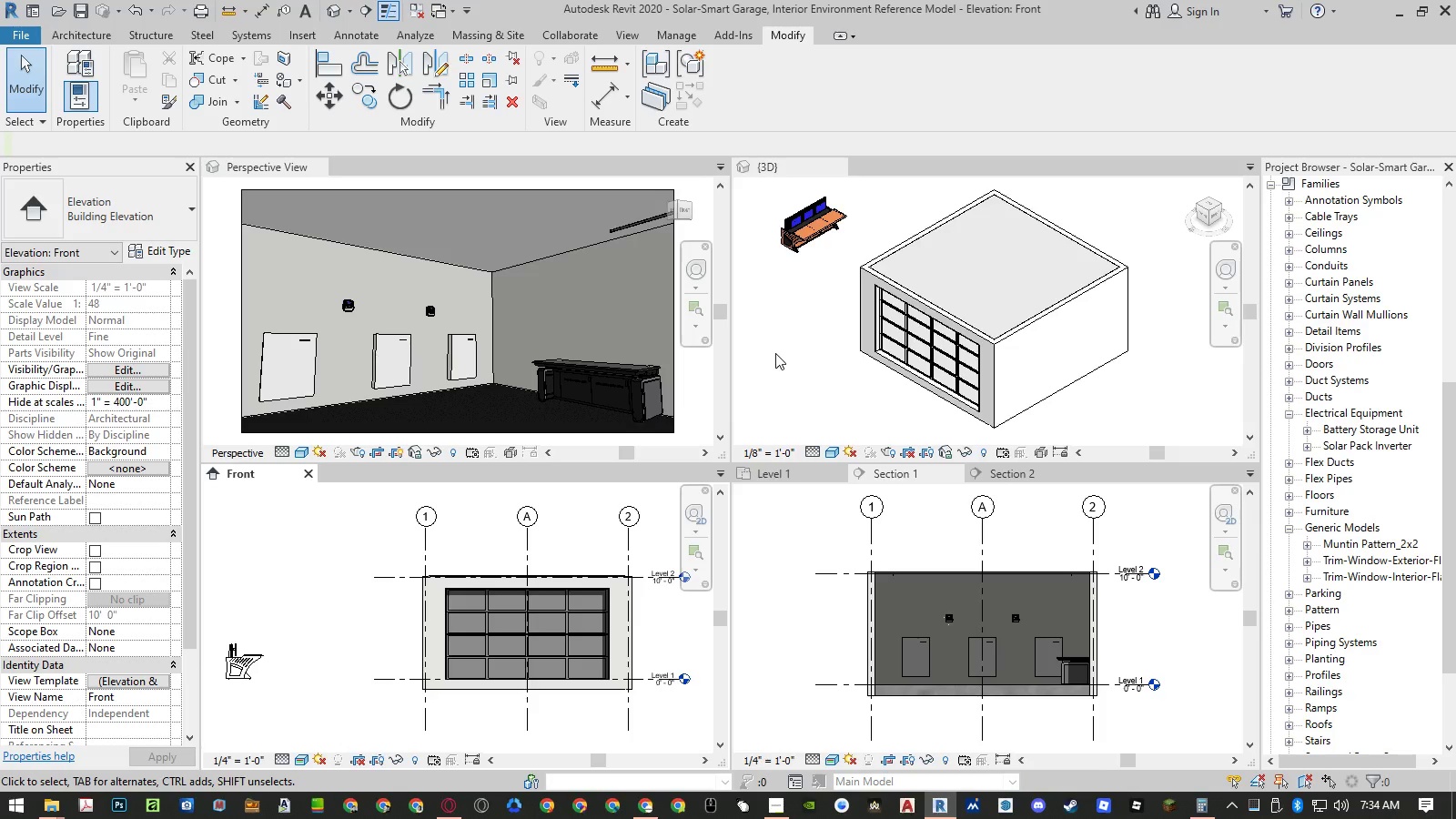 
wait(11.75)
 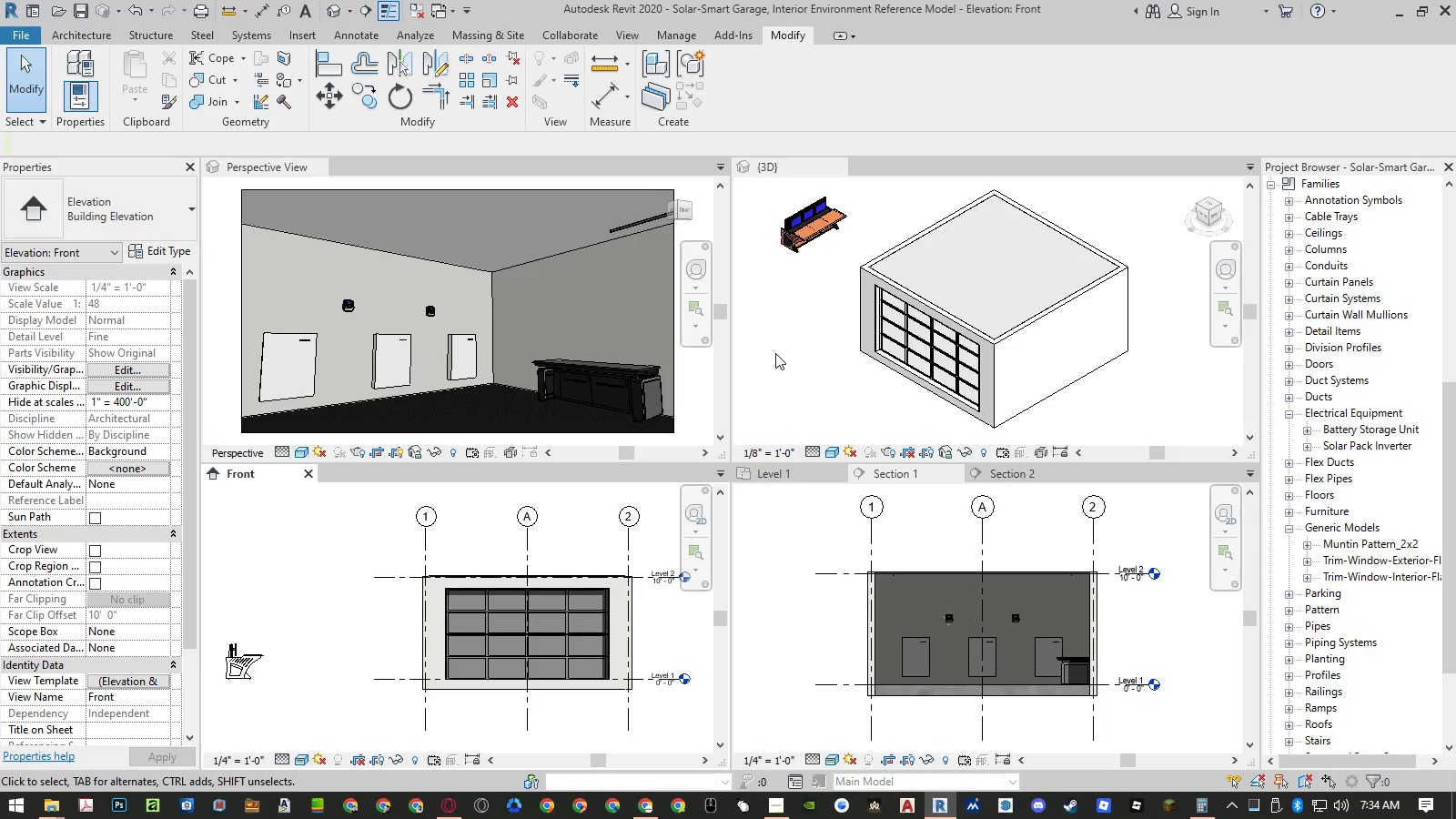 
left_click([644, 811])
 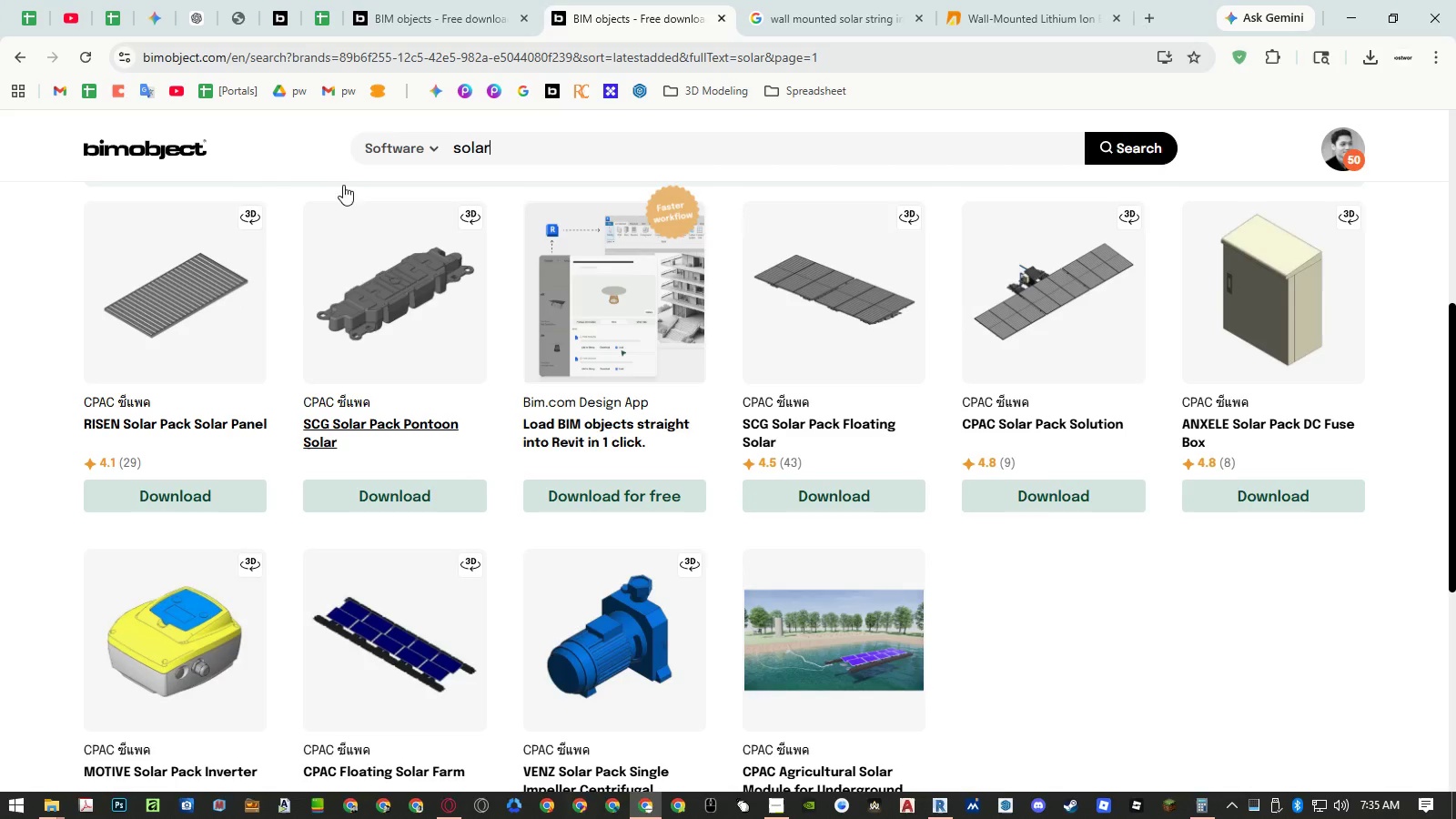 
left_click([327, 18])
 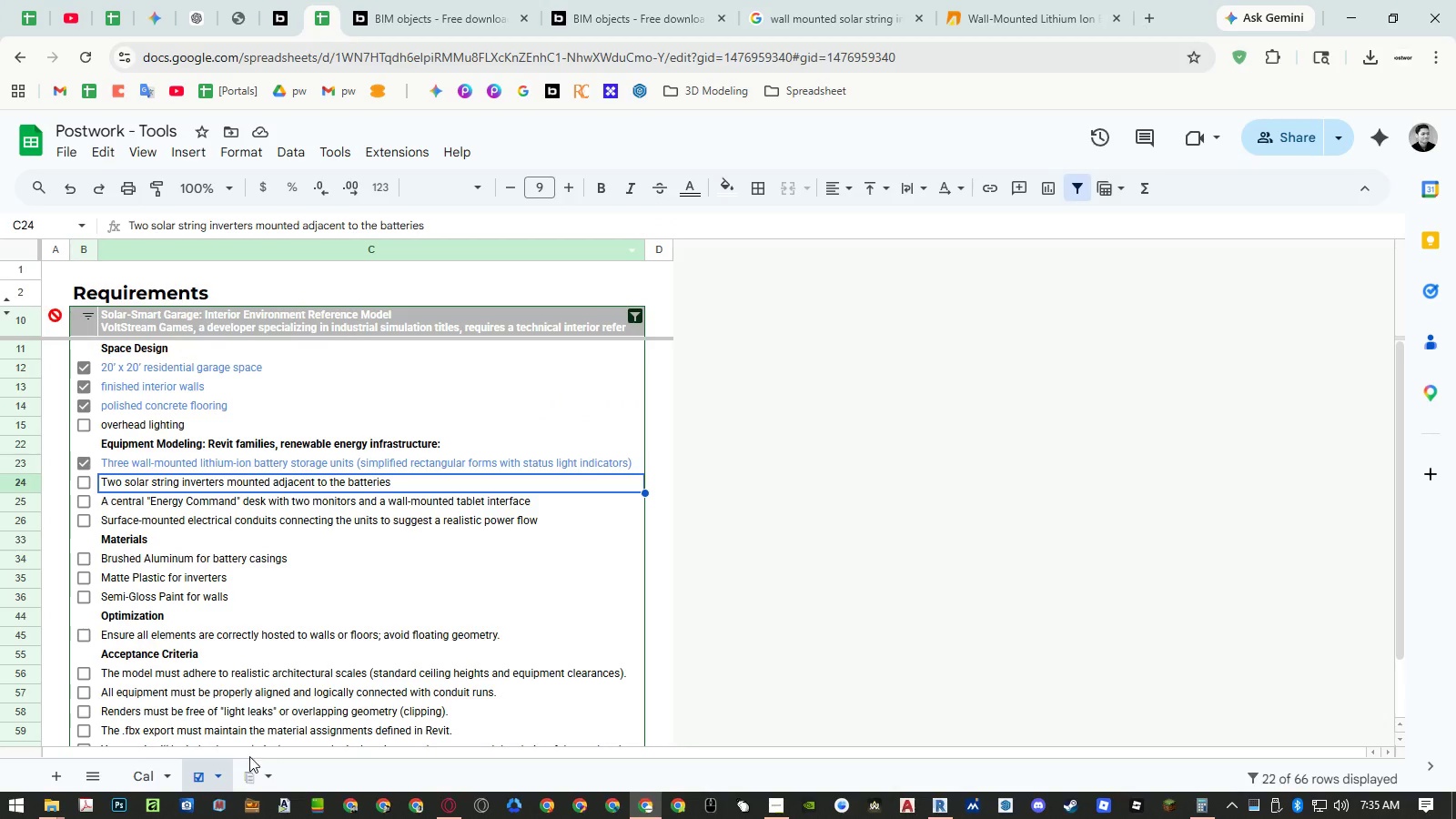 
left_click([243, 774])
 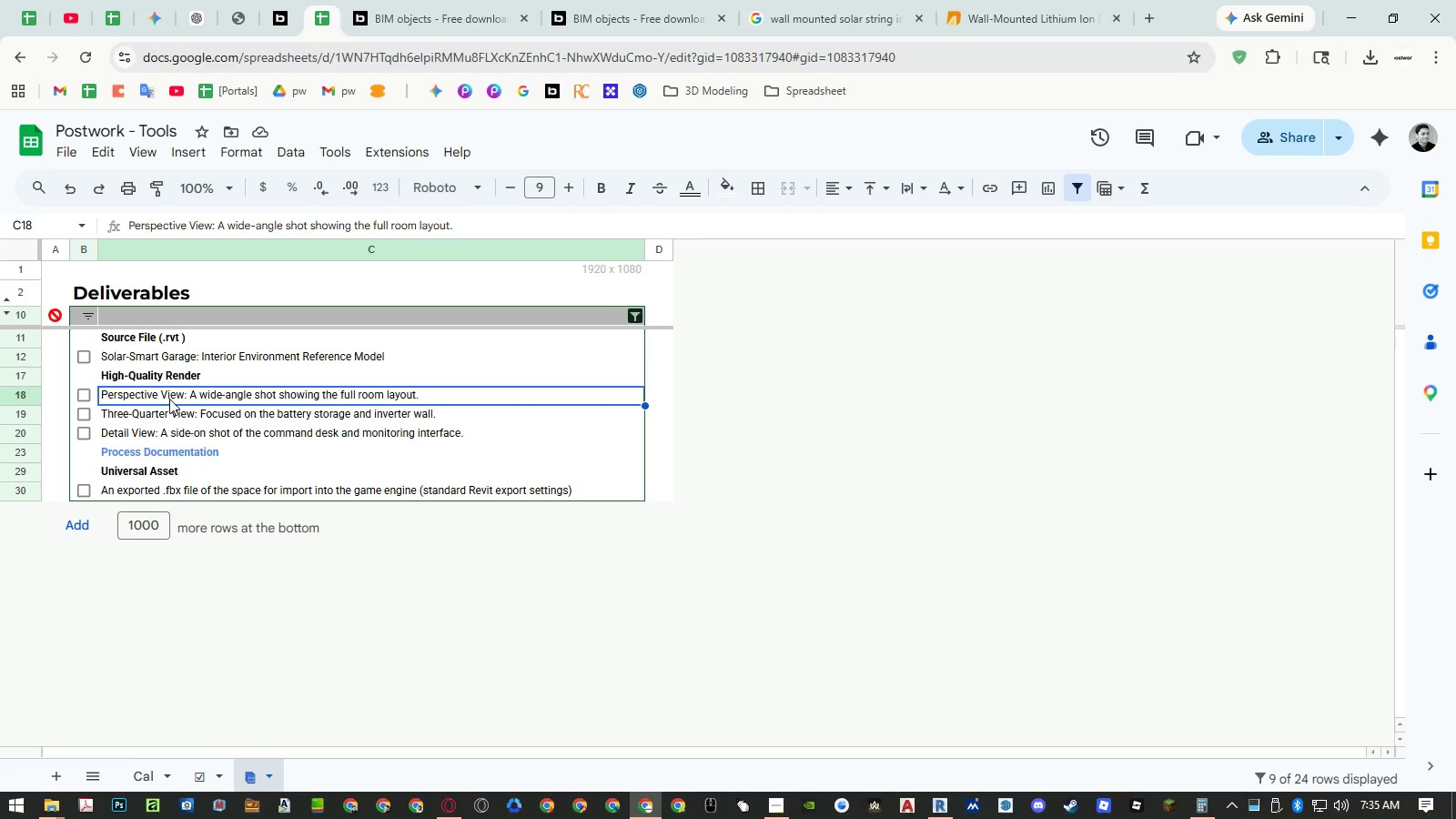 
left_click([167, 411])
 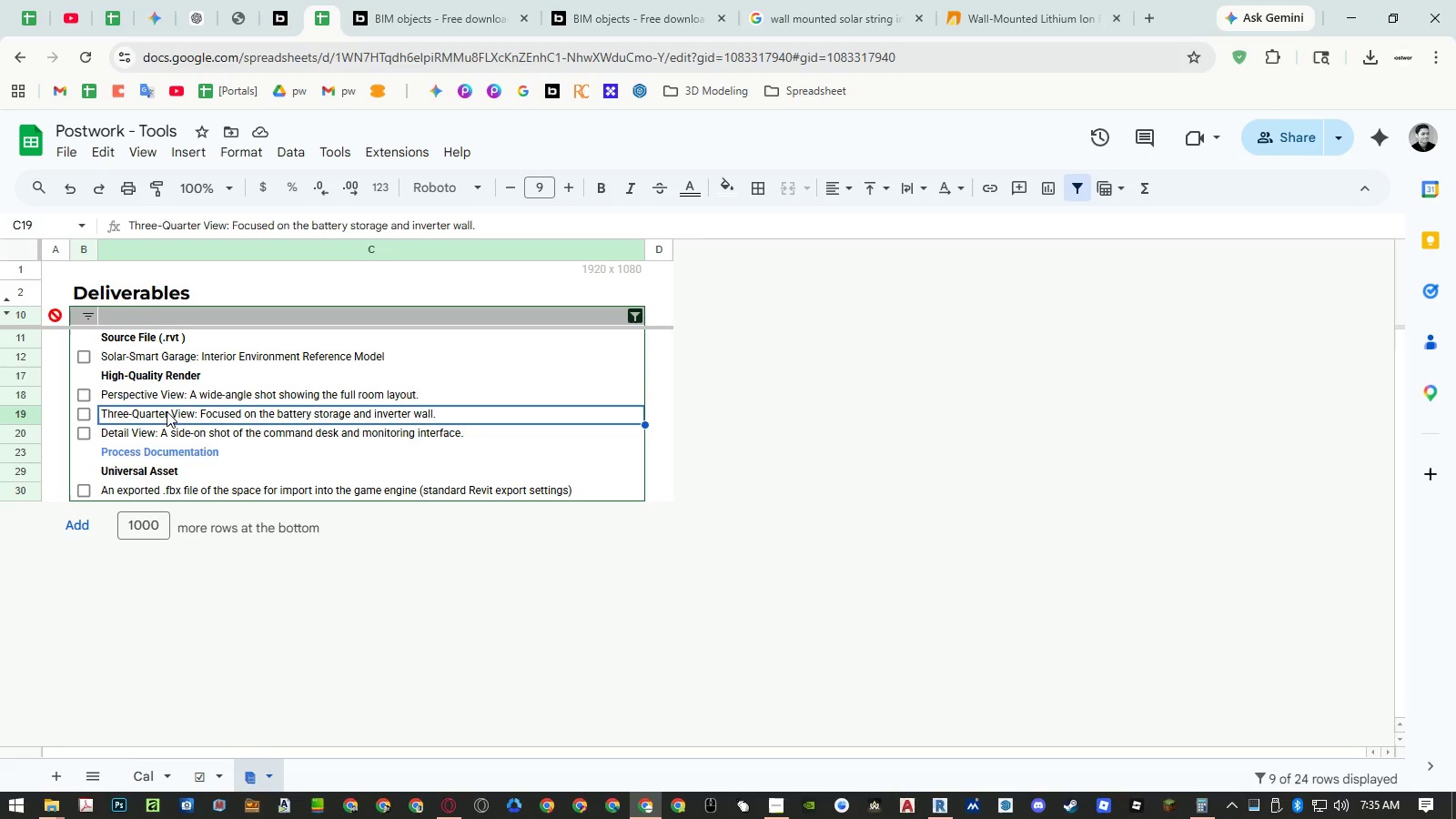 
left_click([167, 400])
 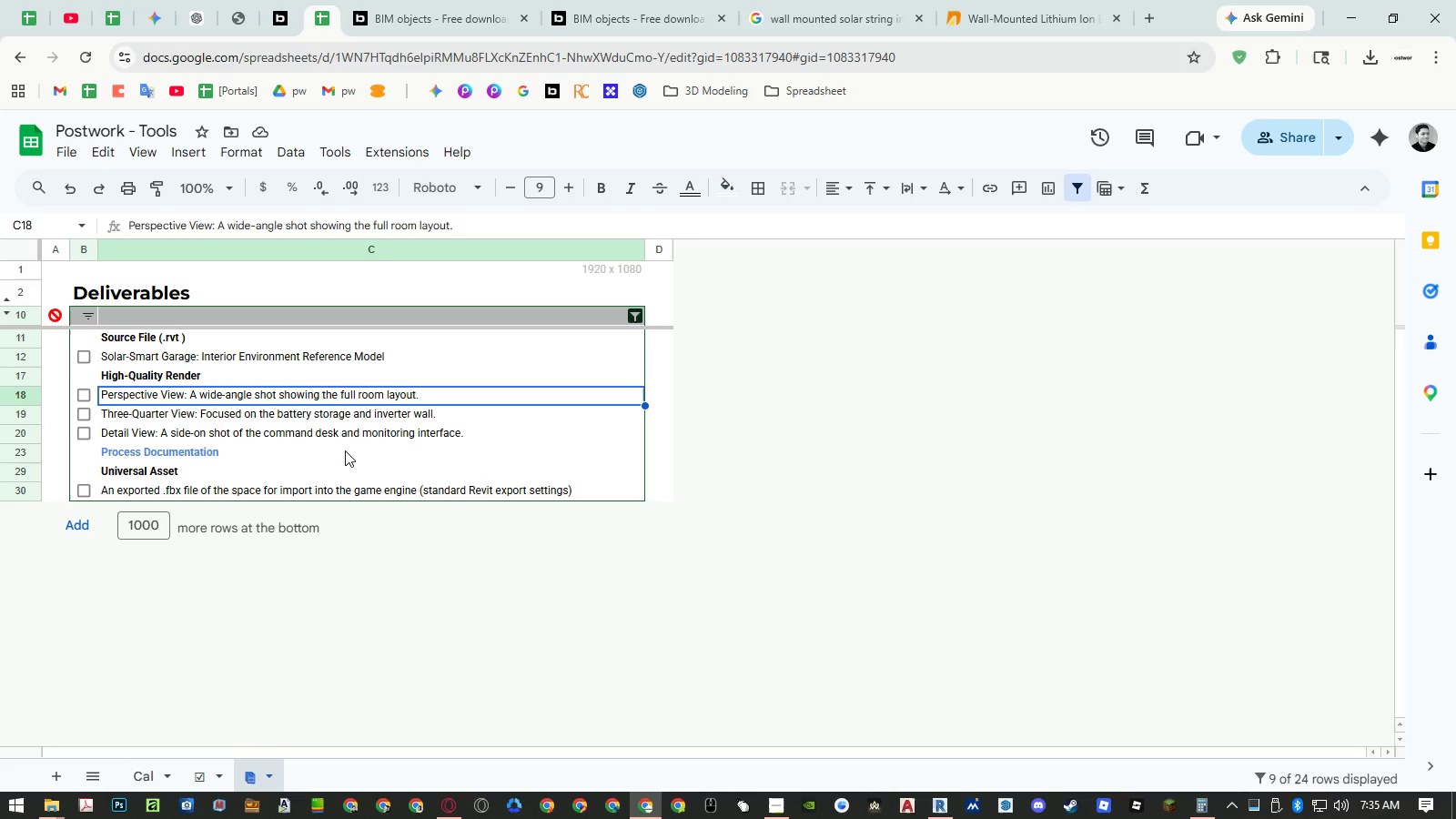 
mouse_move([895, 780])
 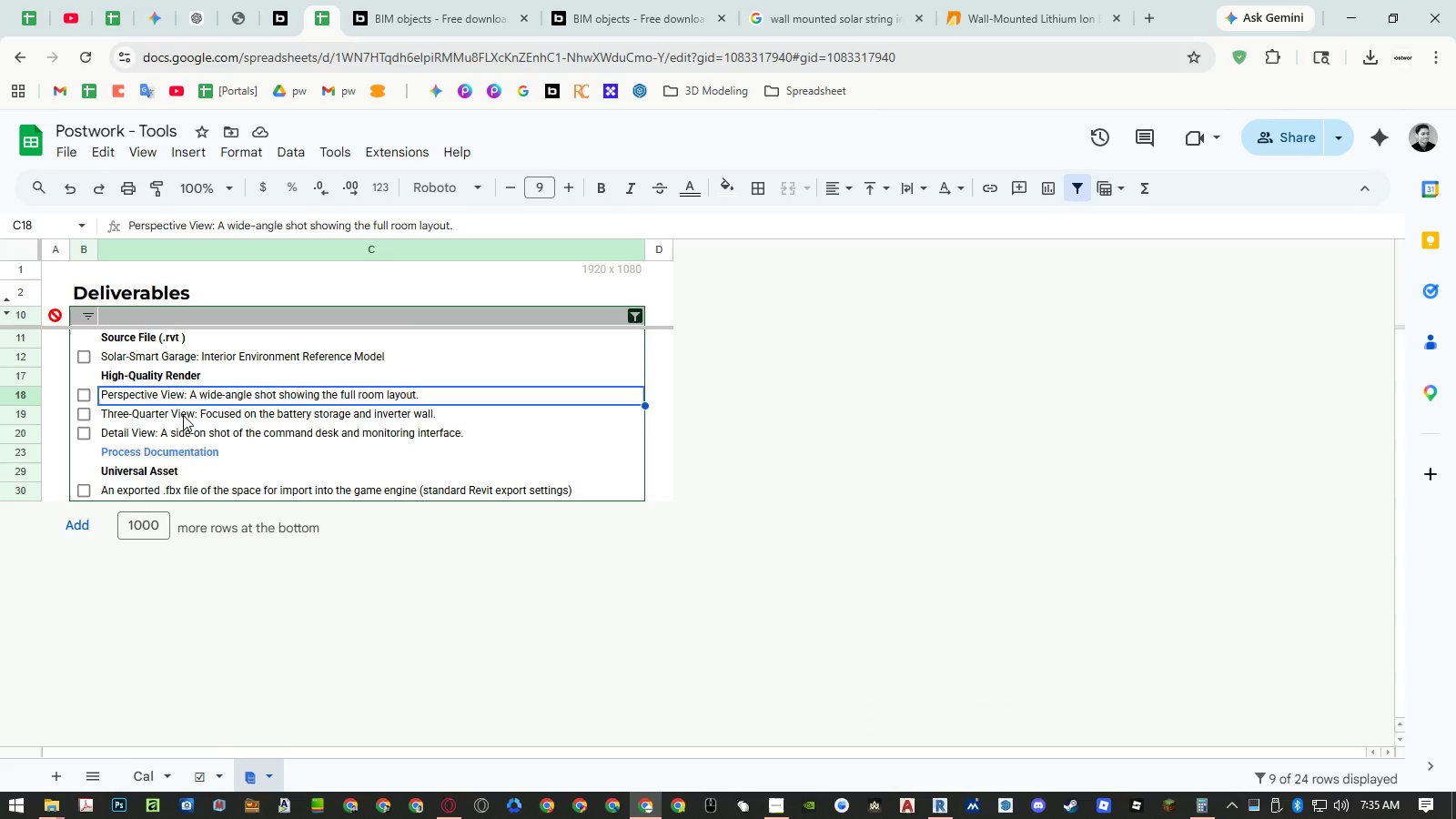 
double_click([183, 415])
 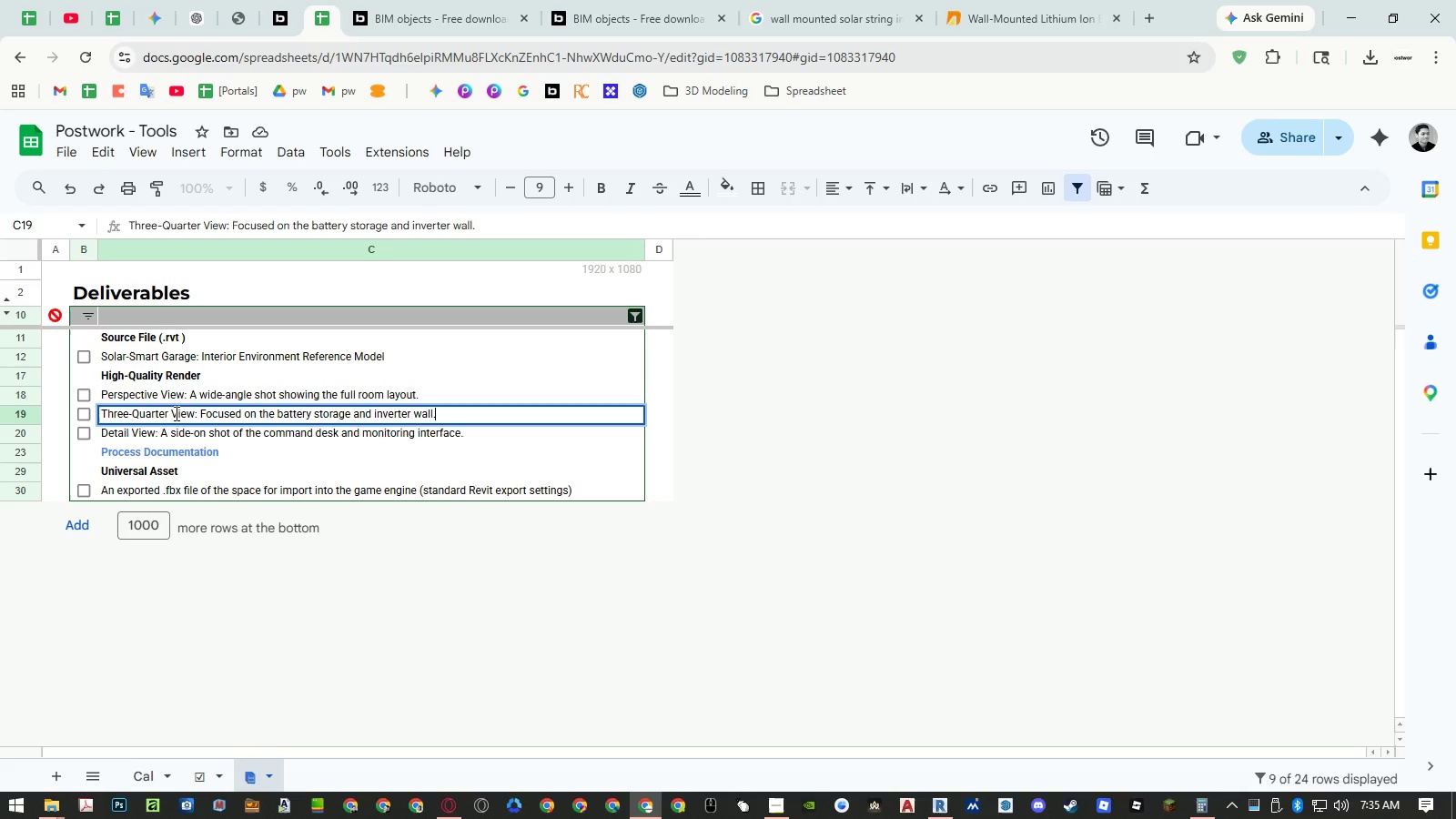 
left_click([175, 413])
 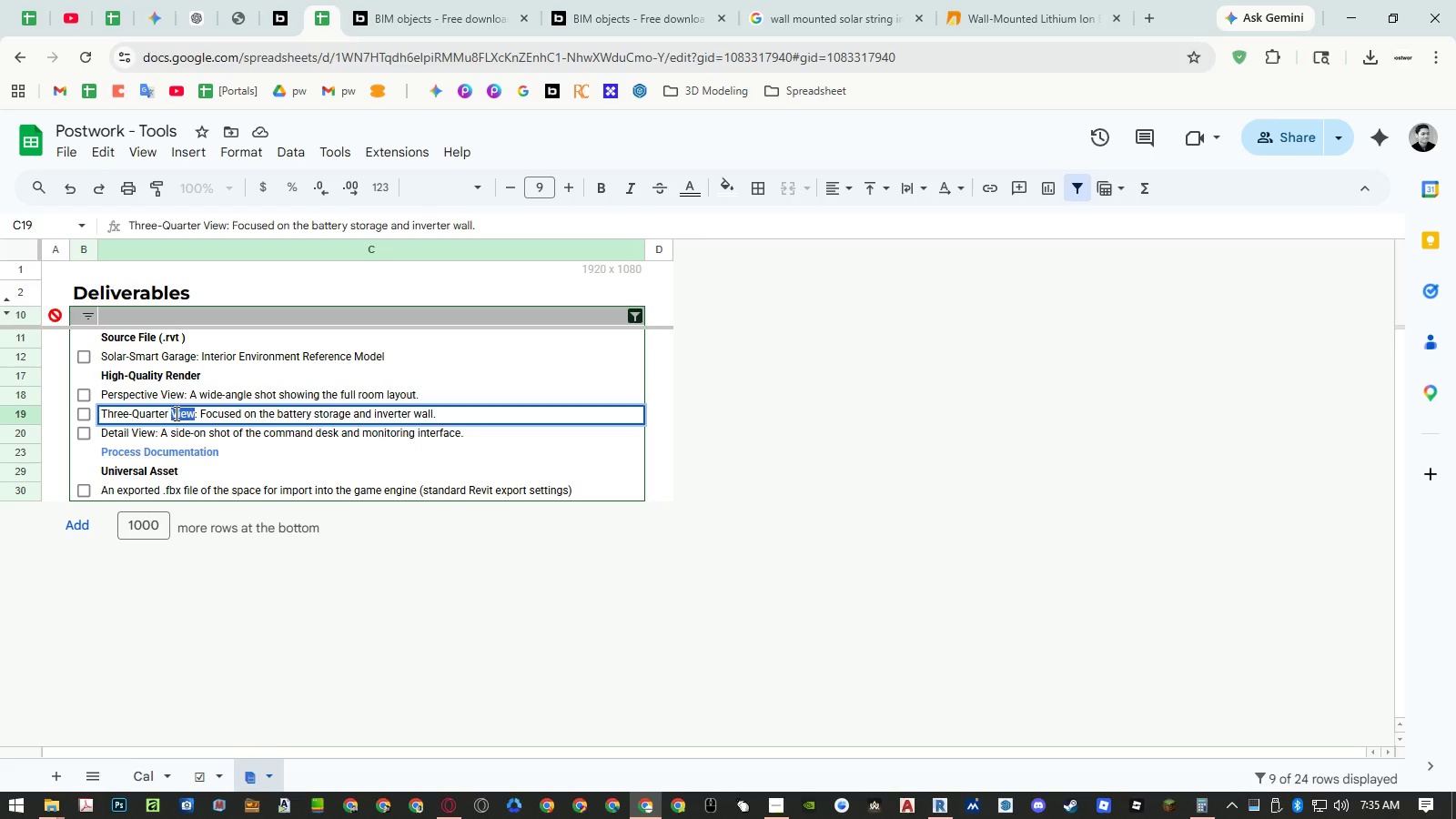 
left_click_drag(start_coordinate=[175, 413], to_coordinate=[106, 409])
 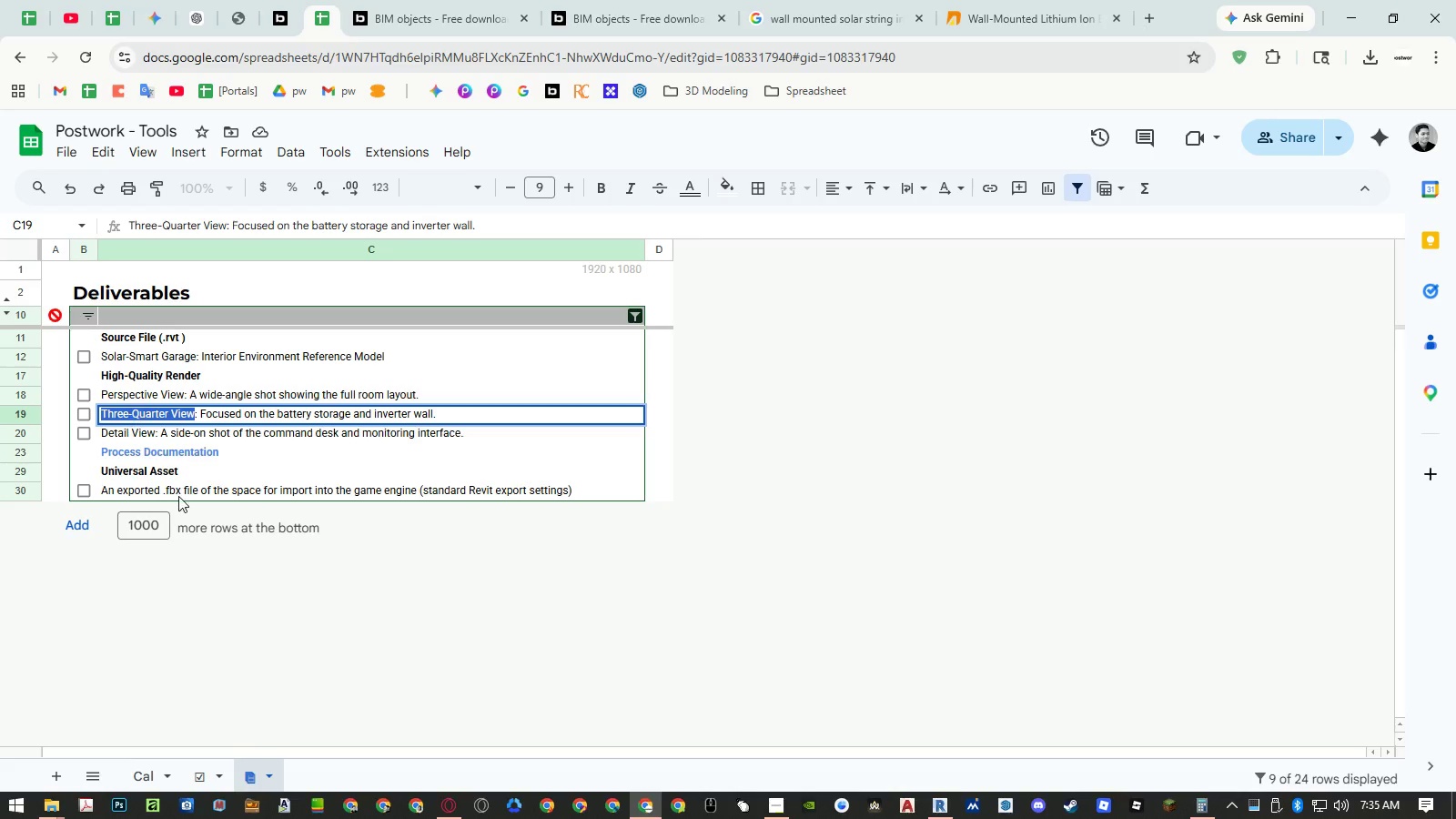 
key(Control+ControlLeft)
 